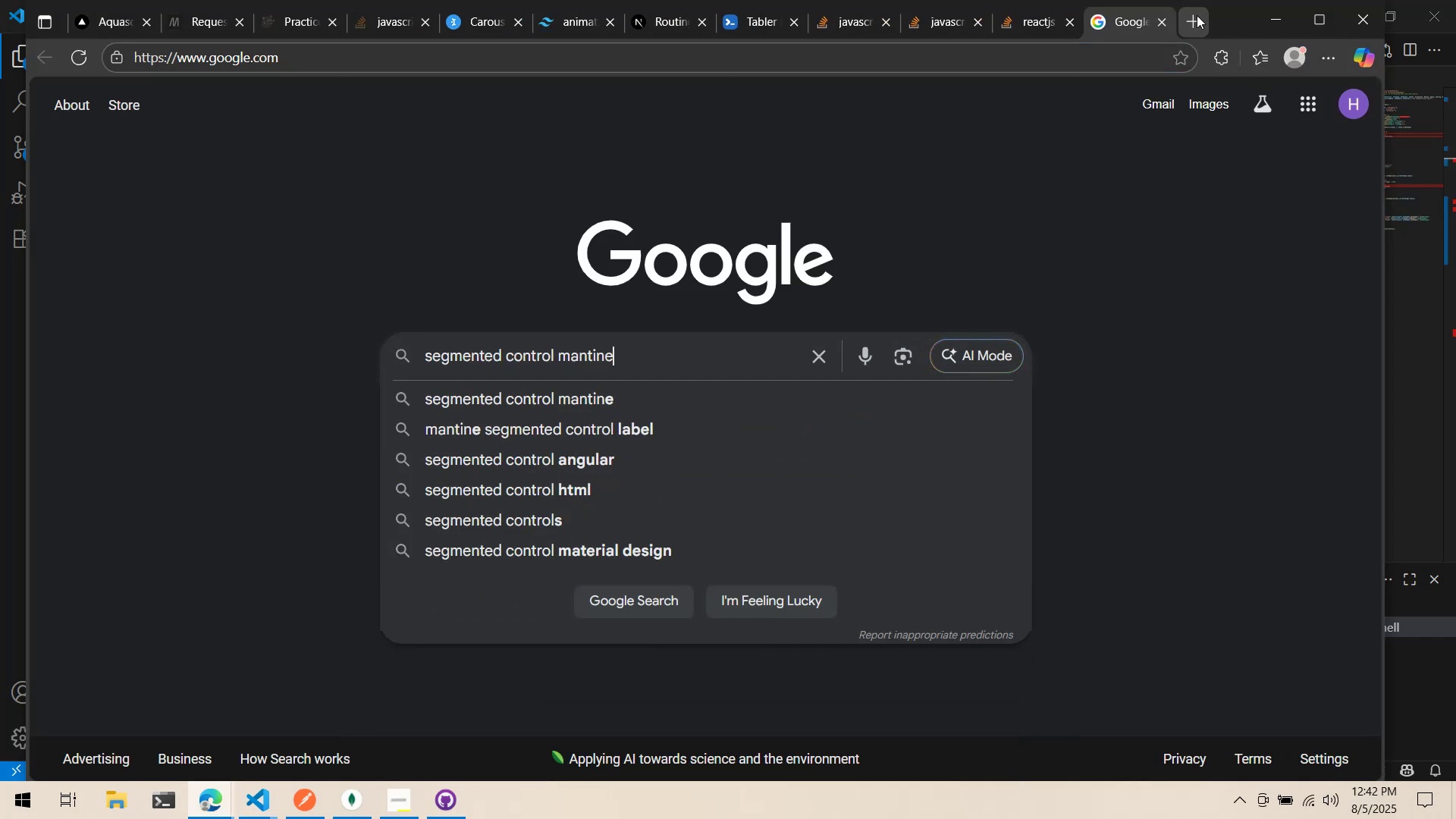 
key(Enter)
 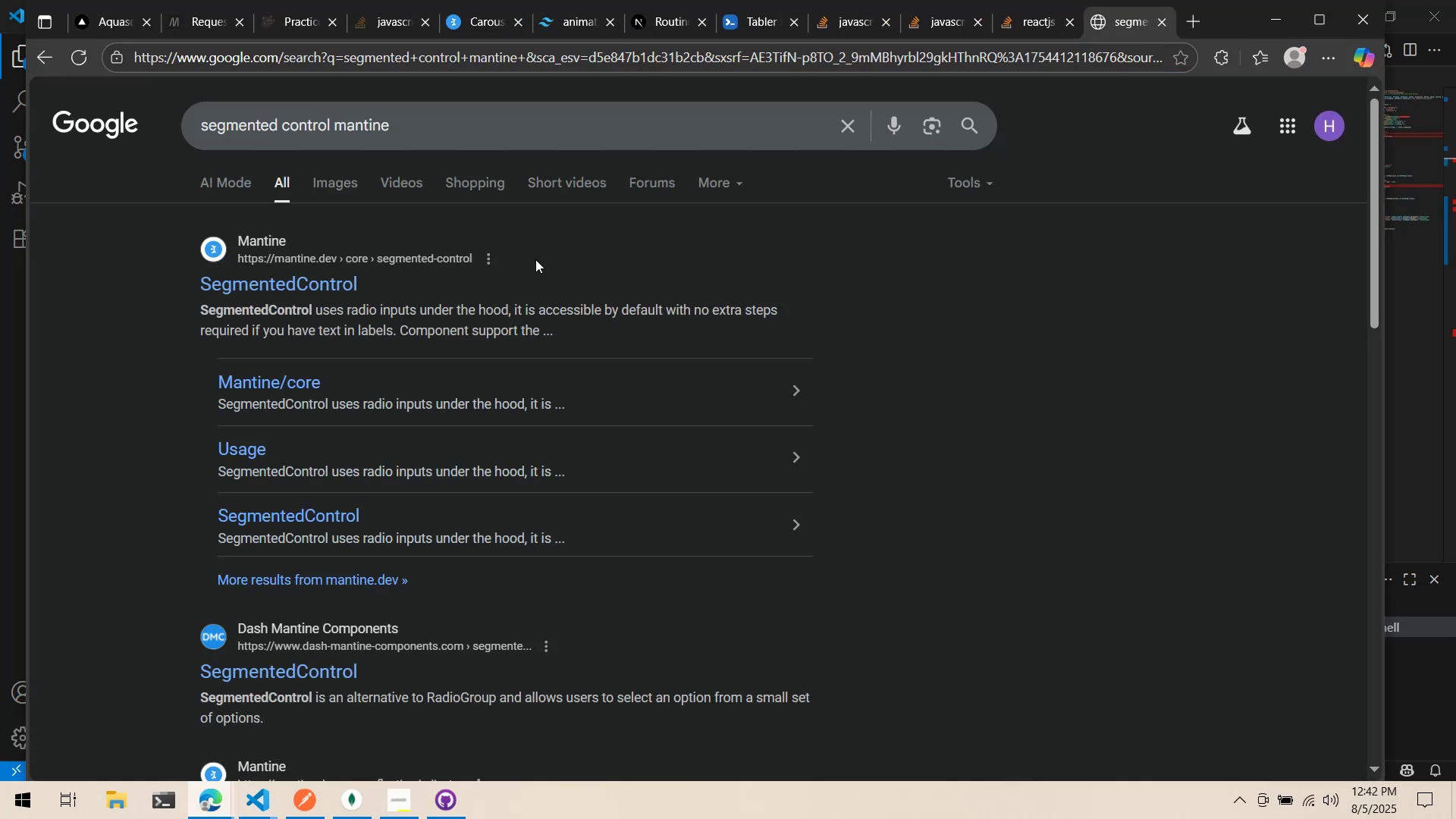 
left_click([325, 278])
 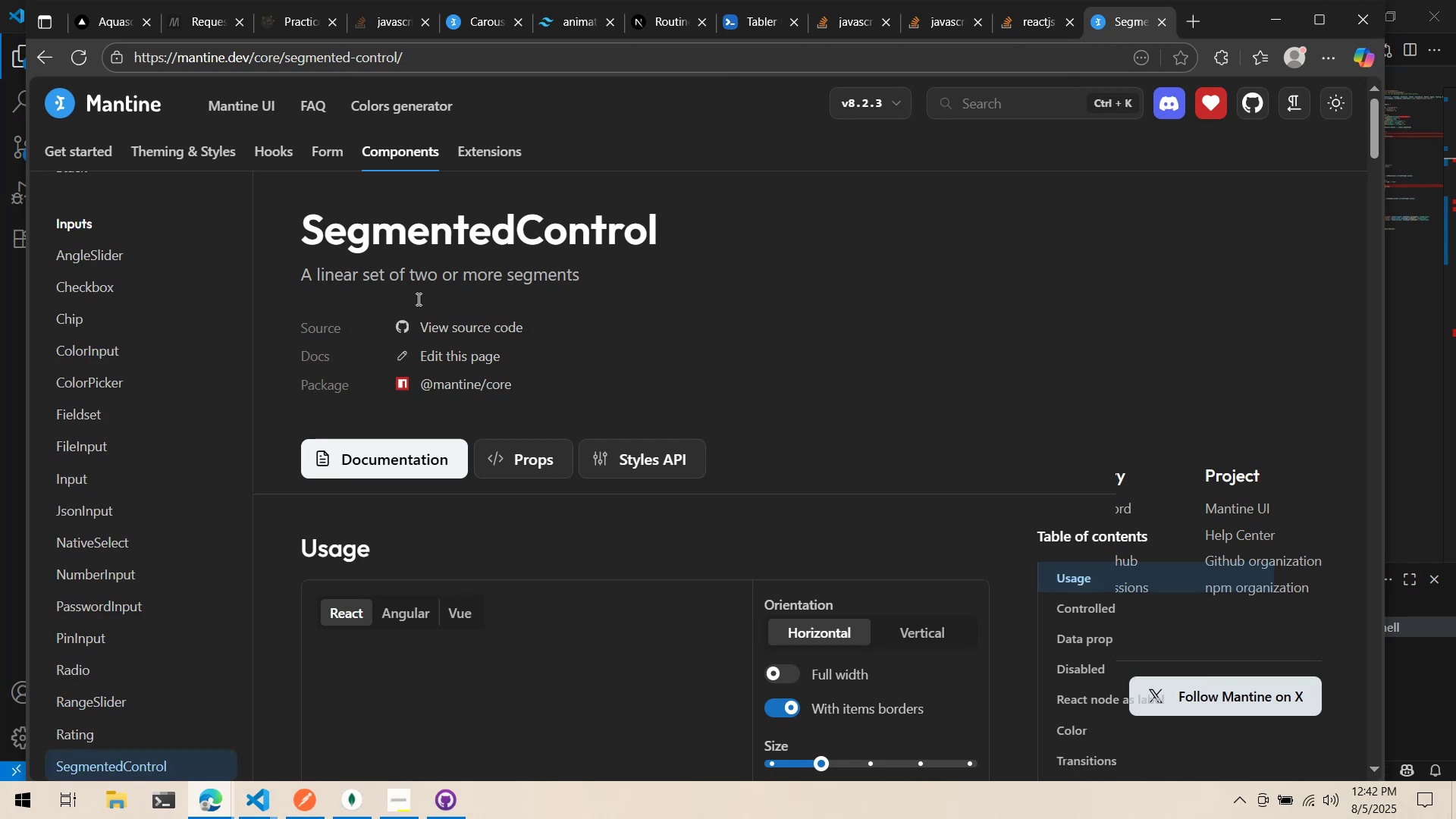 
scroll: coordinate [435, 336], scroll_direction: down, amount: 12.0
 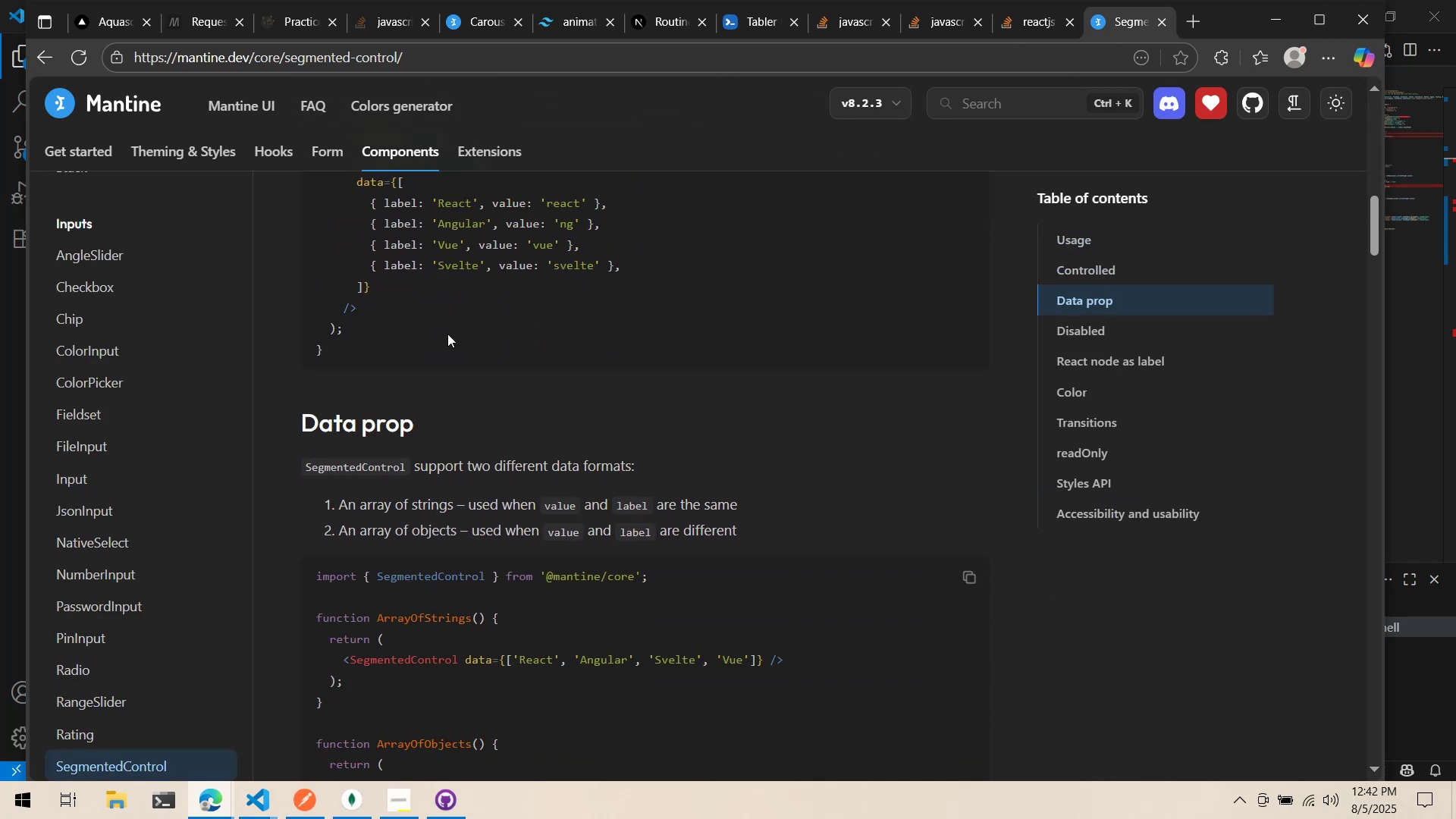 
key(Control+ControlLeft)
 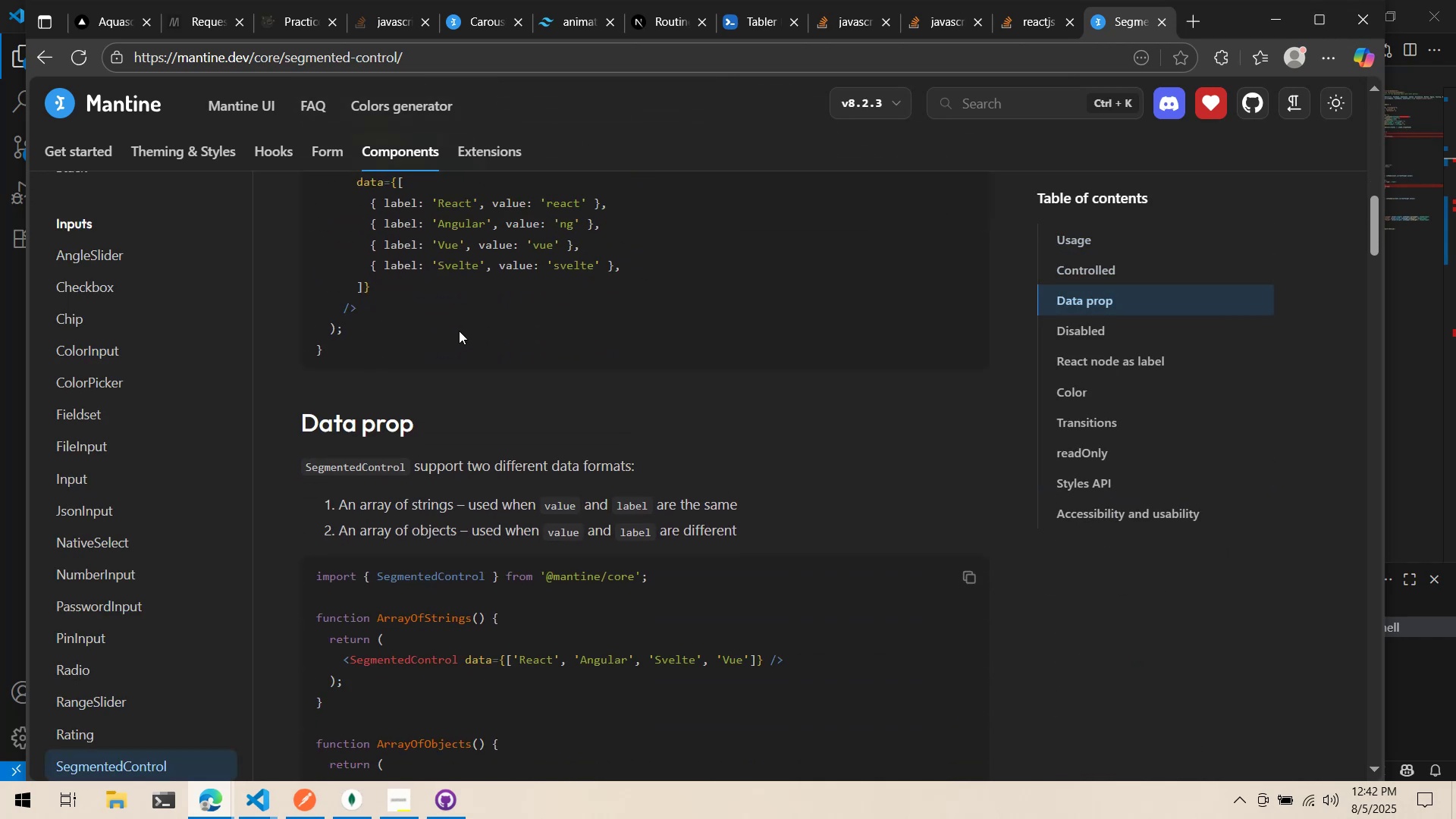 
key(Control+F)
 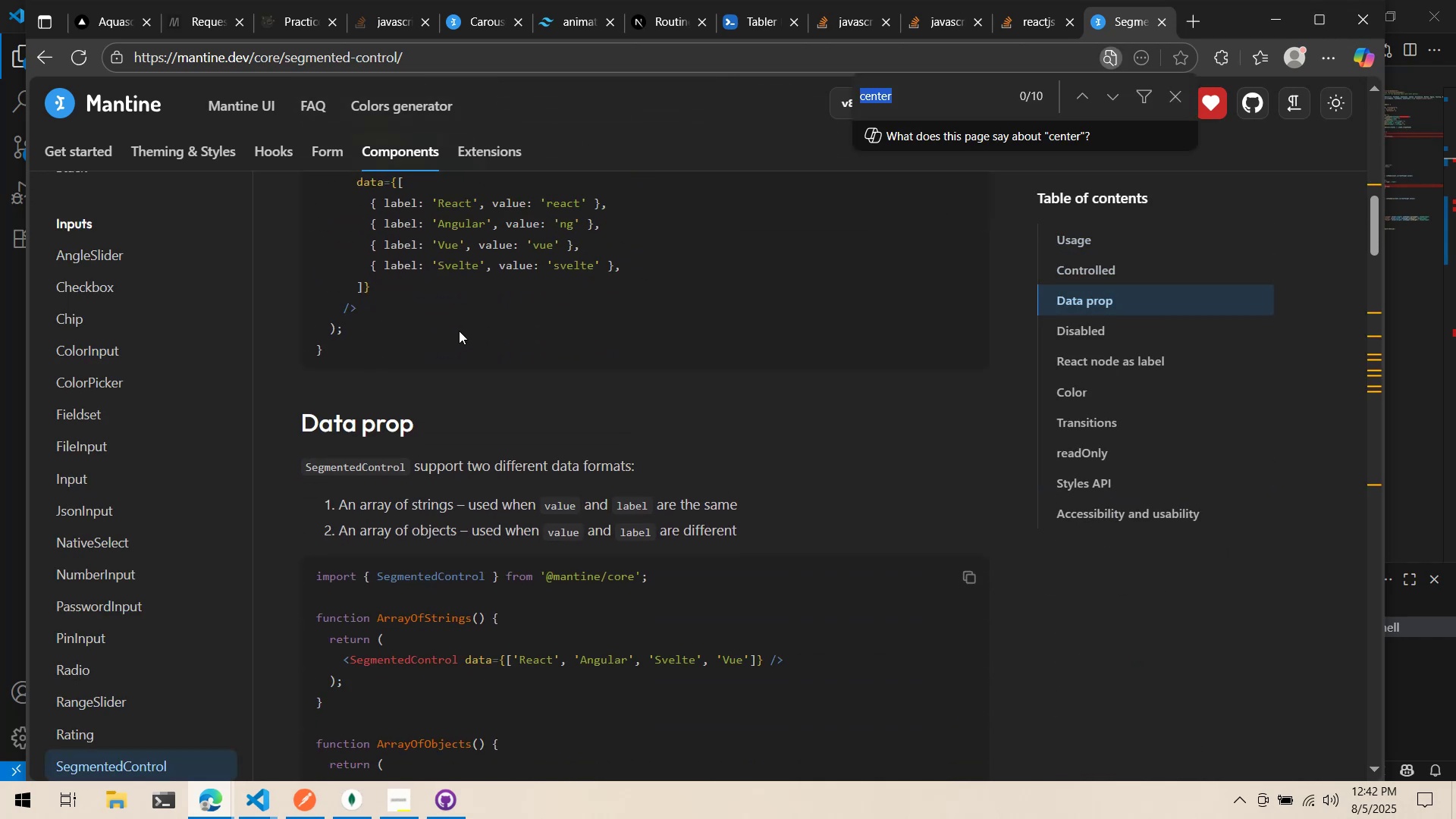 
type(value)
 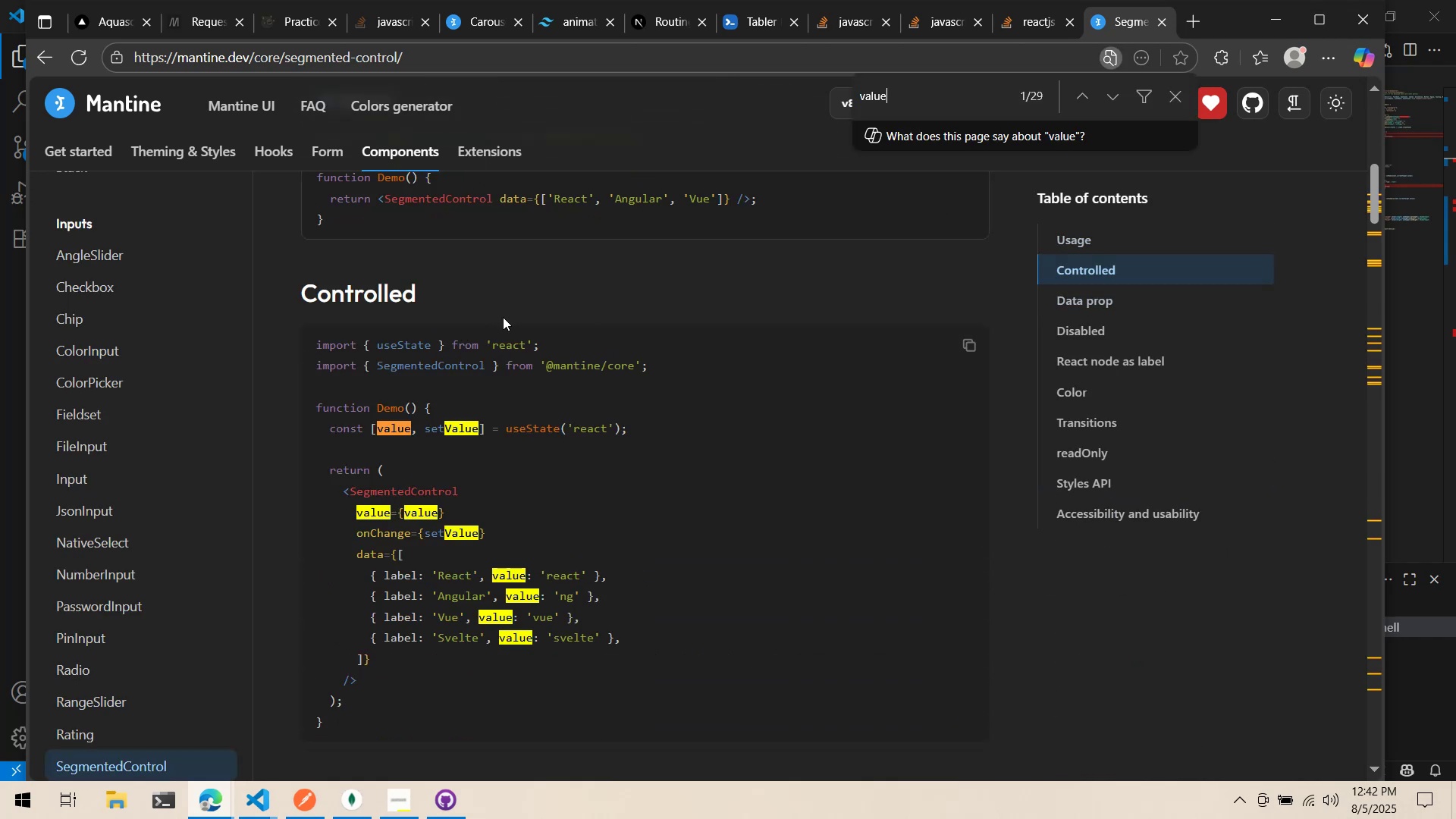 
scroll: coordinate [509, 419], scroll_direction: down, amount: 10.0
 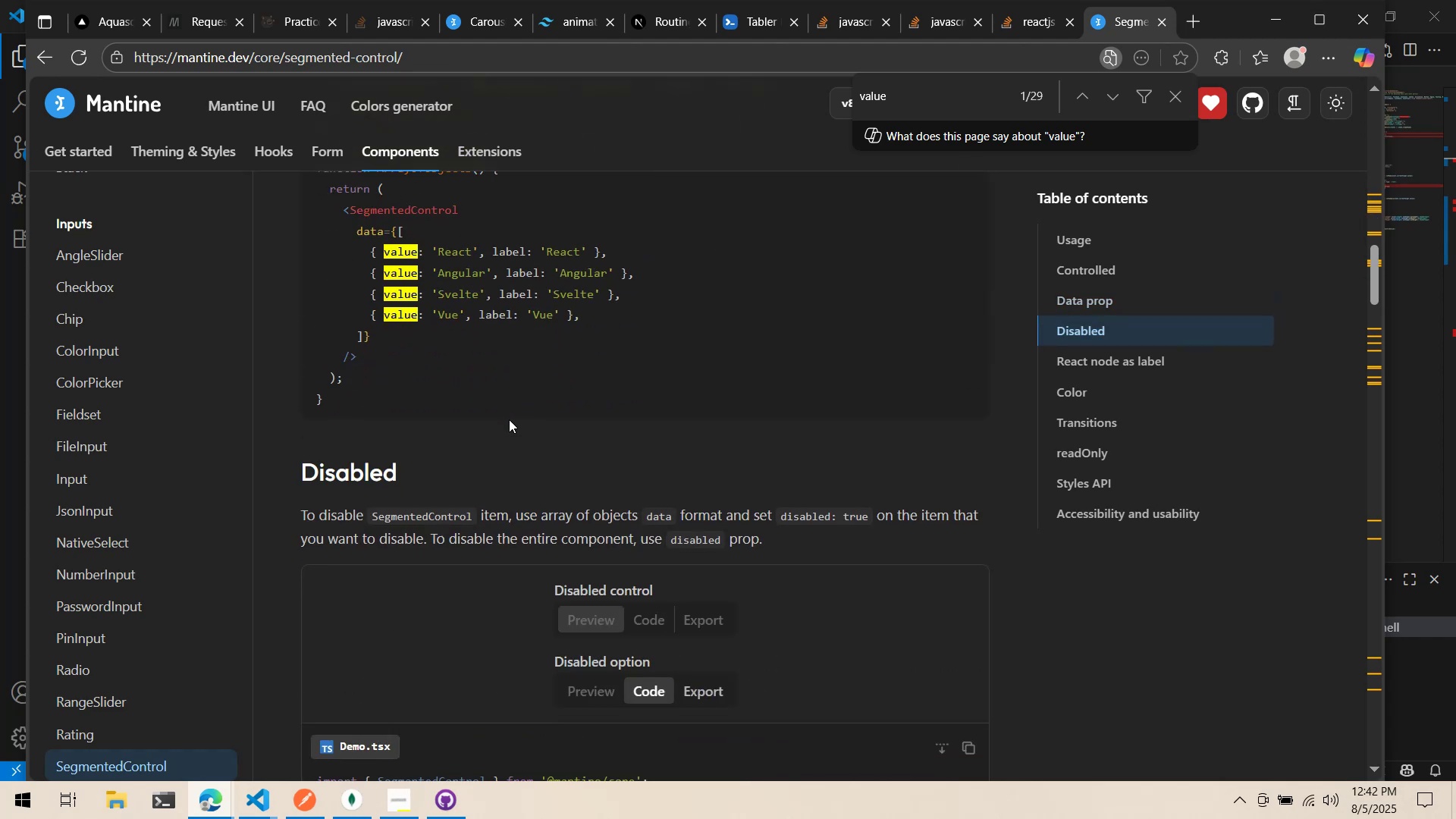 
scroll: coordinate [509, 419], scroll_direction: up, amount: 4.0
 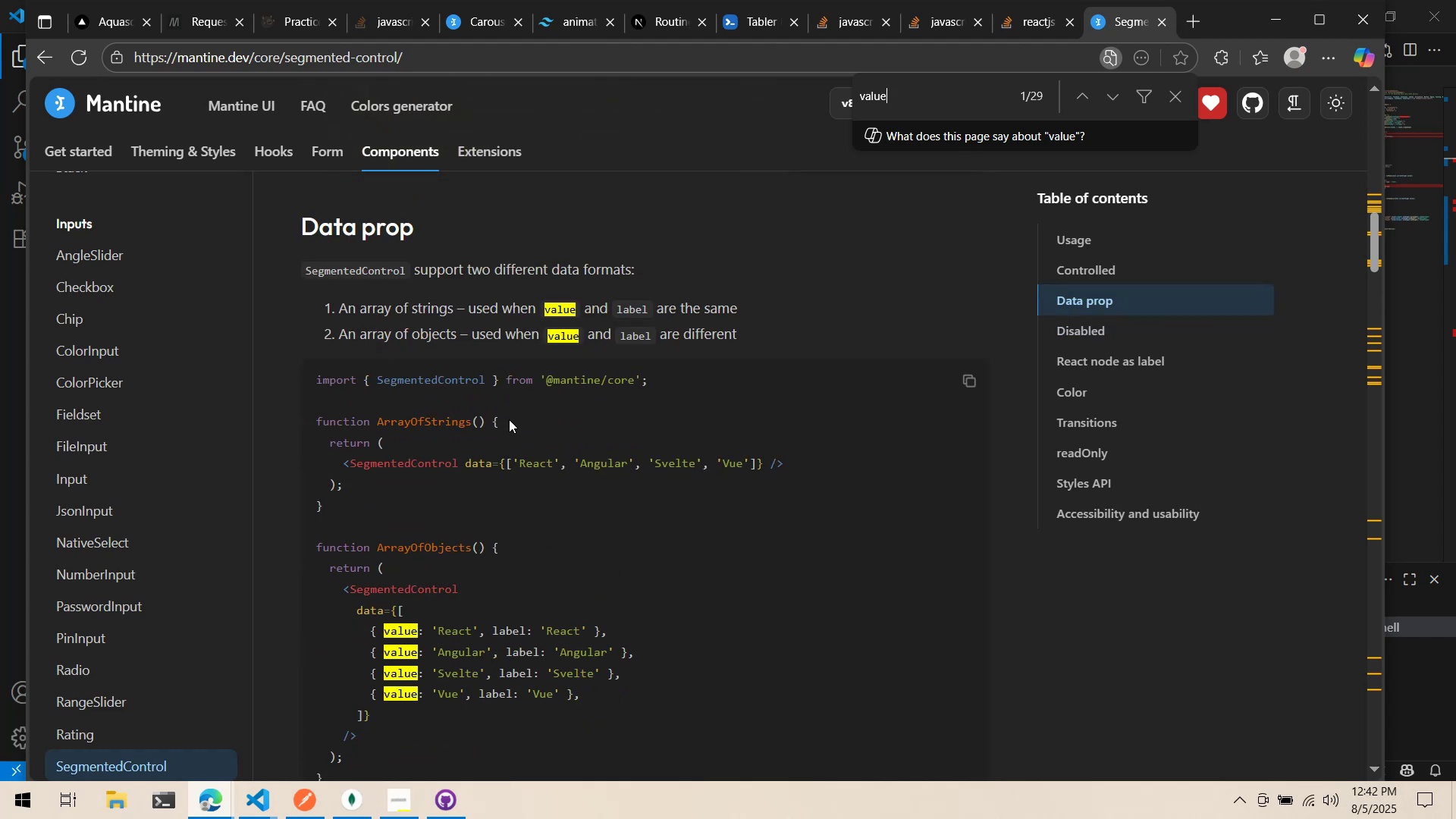 
wait(6.12)
 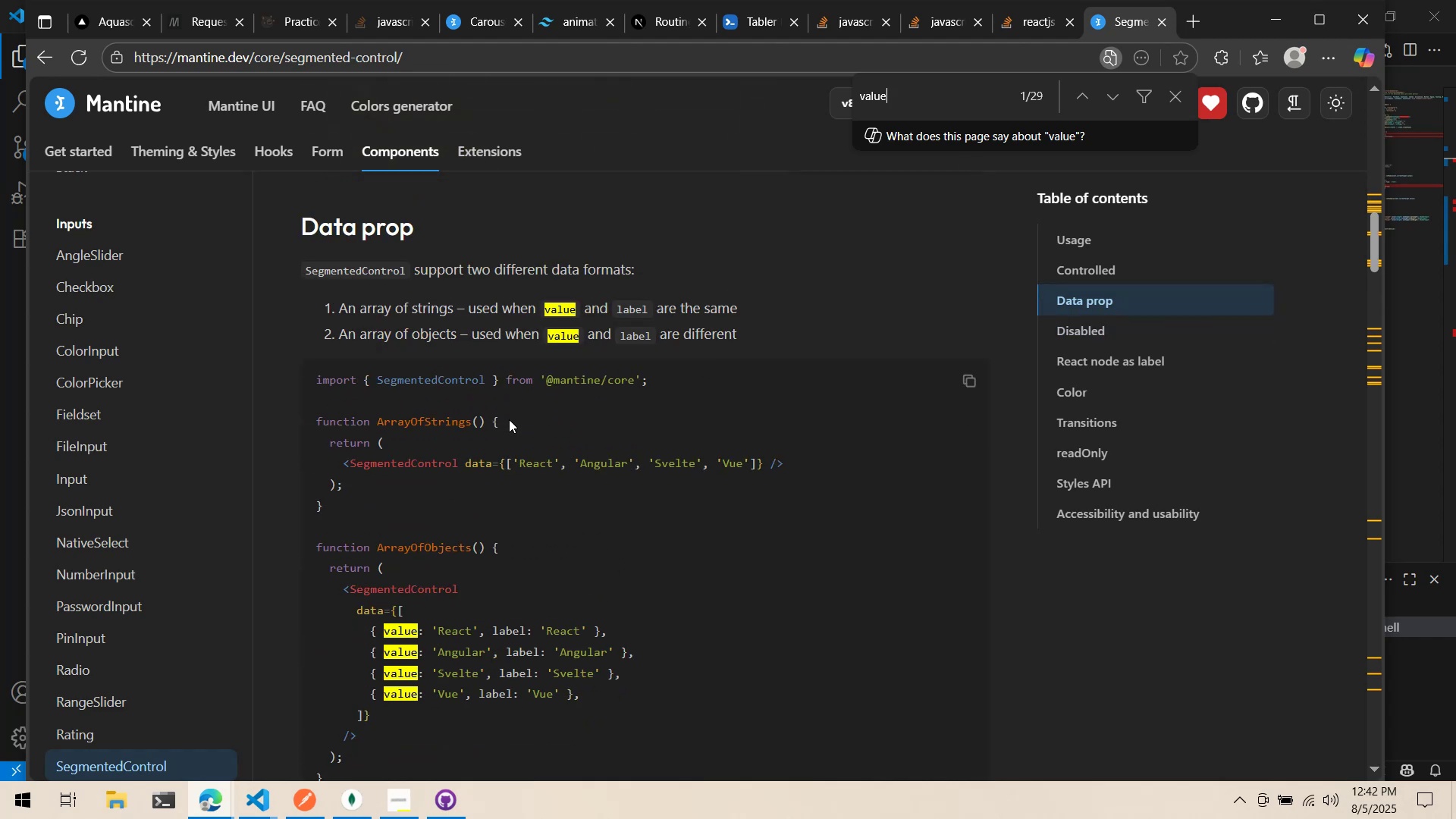 
scroll: coordinate [504, 413], scroll_direction: down, amount: 15.0
 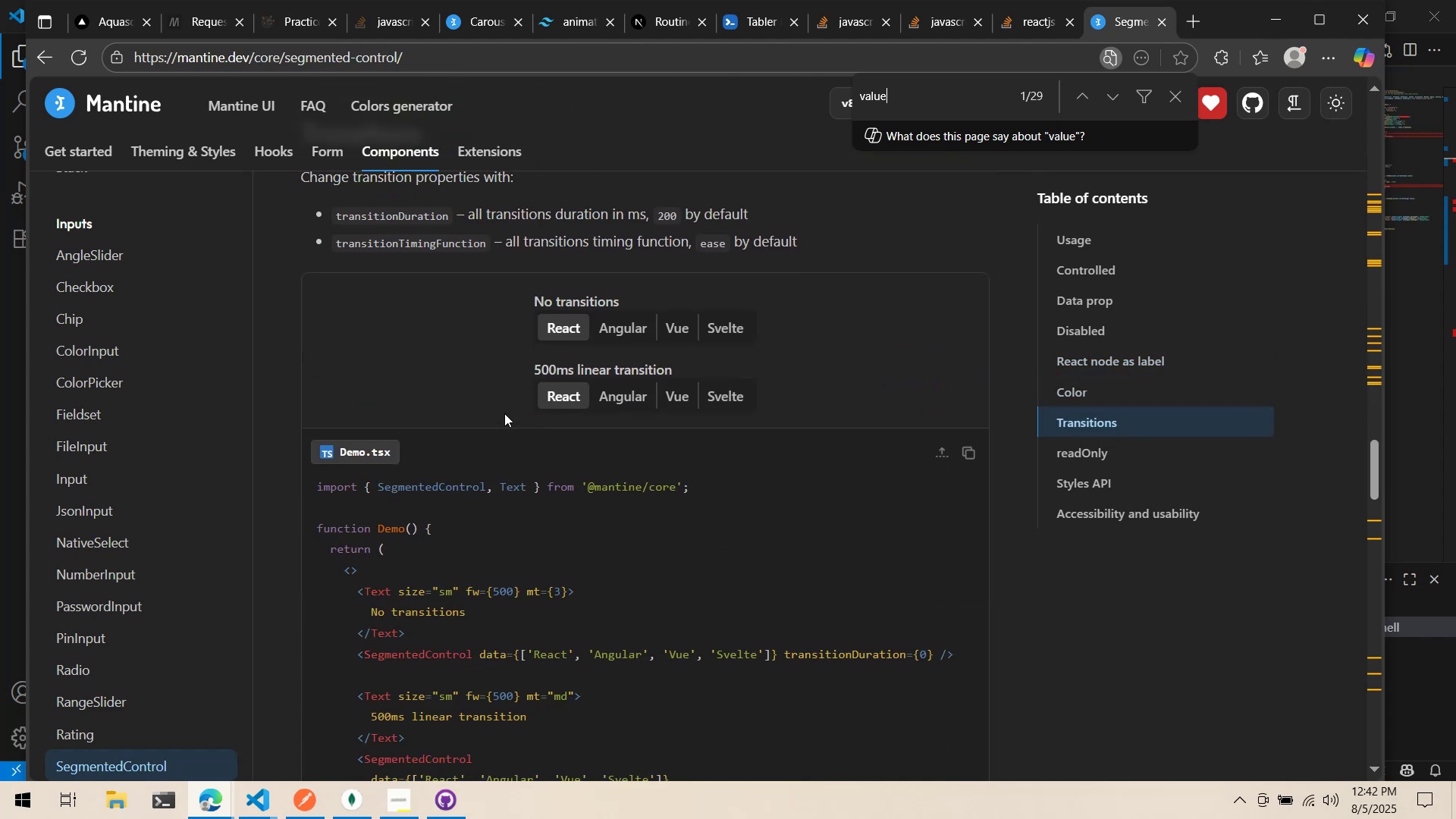 
scroll: coordinate [504, 409], scroll_direction: down, amount: 13.0
 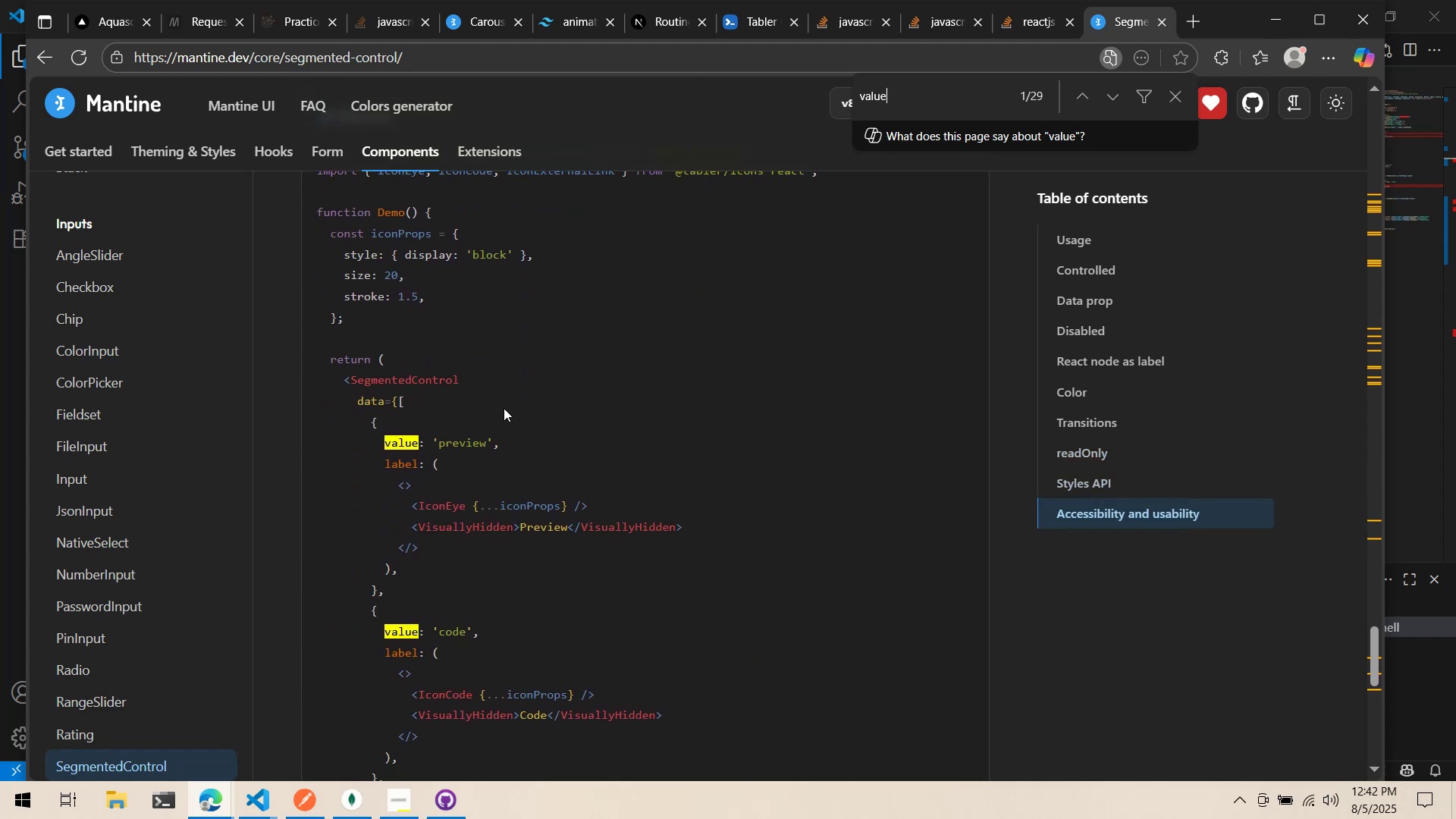 
wait(5.26)
 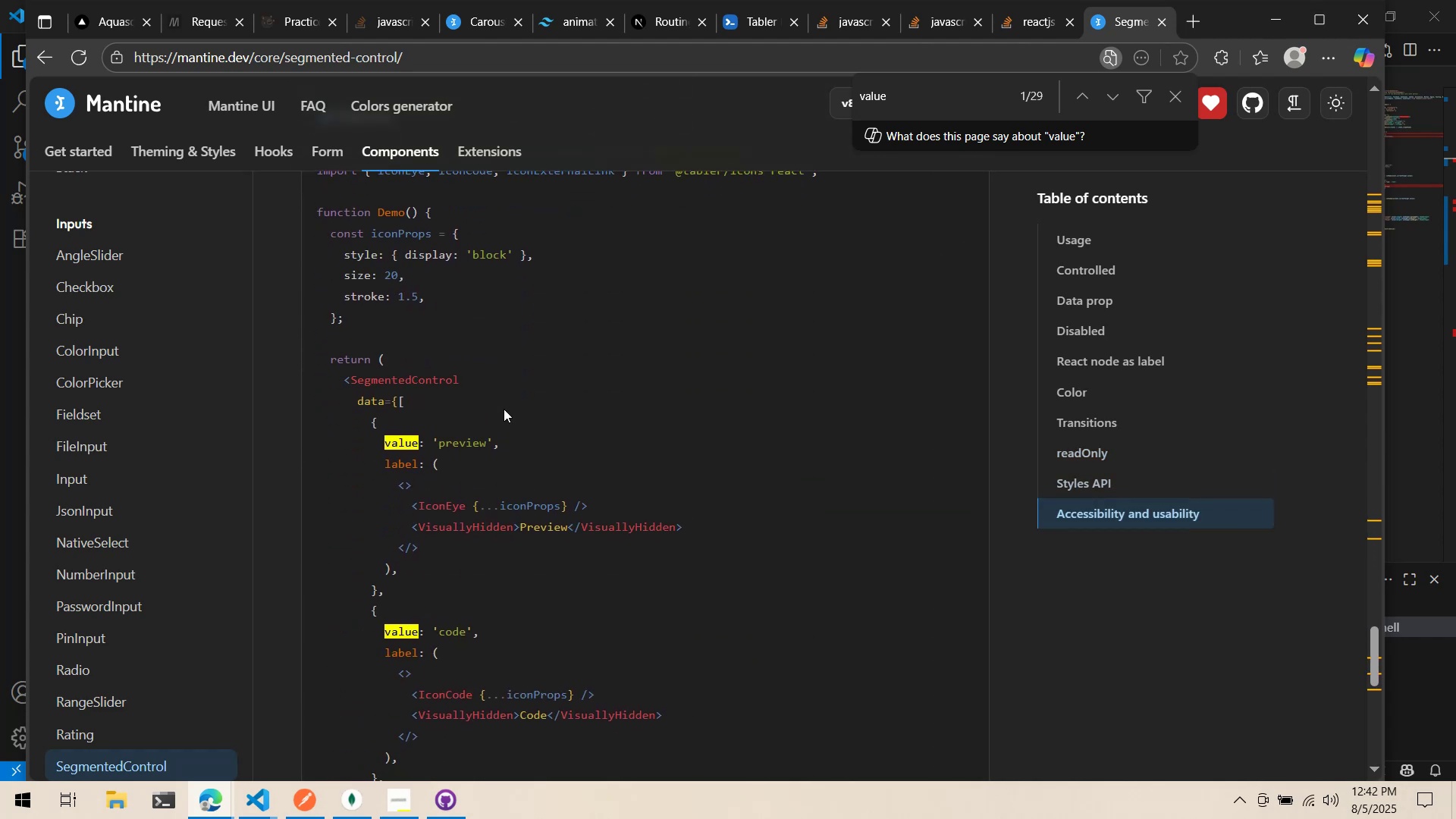 
left_click([1283, 17])
 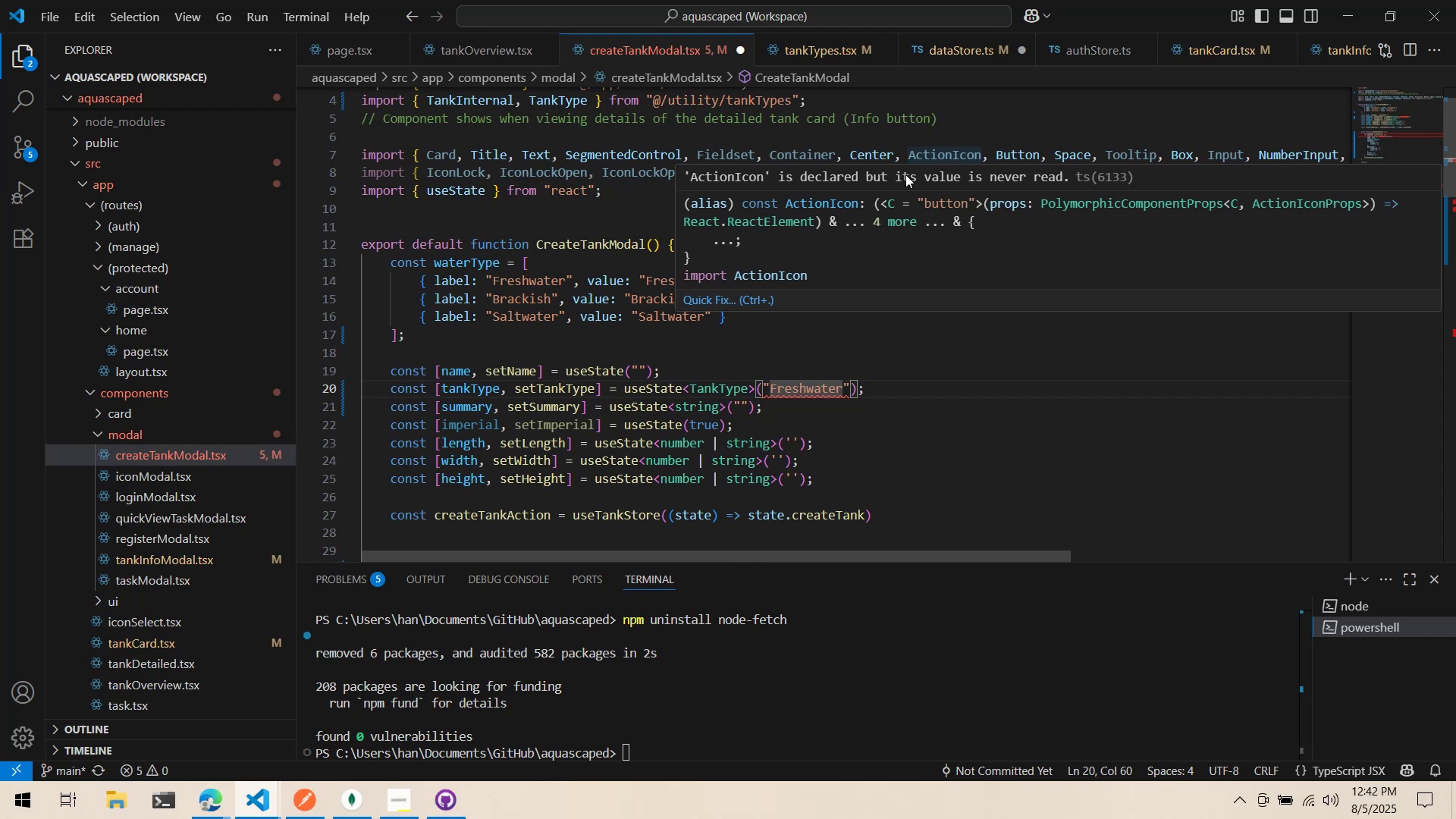 
wait(6.26)
 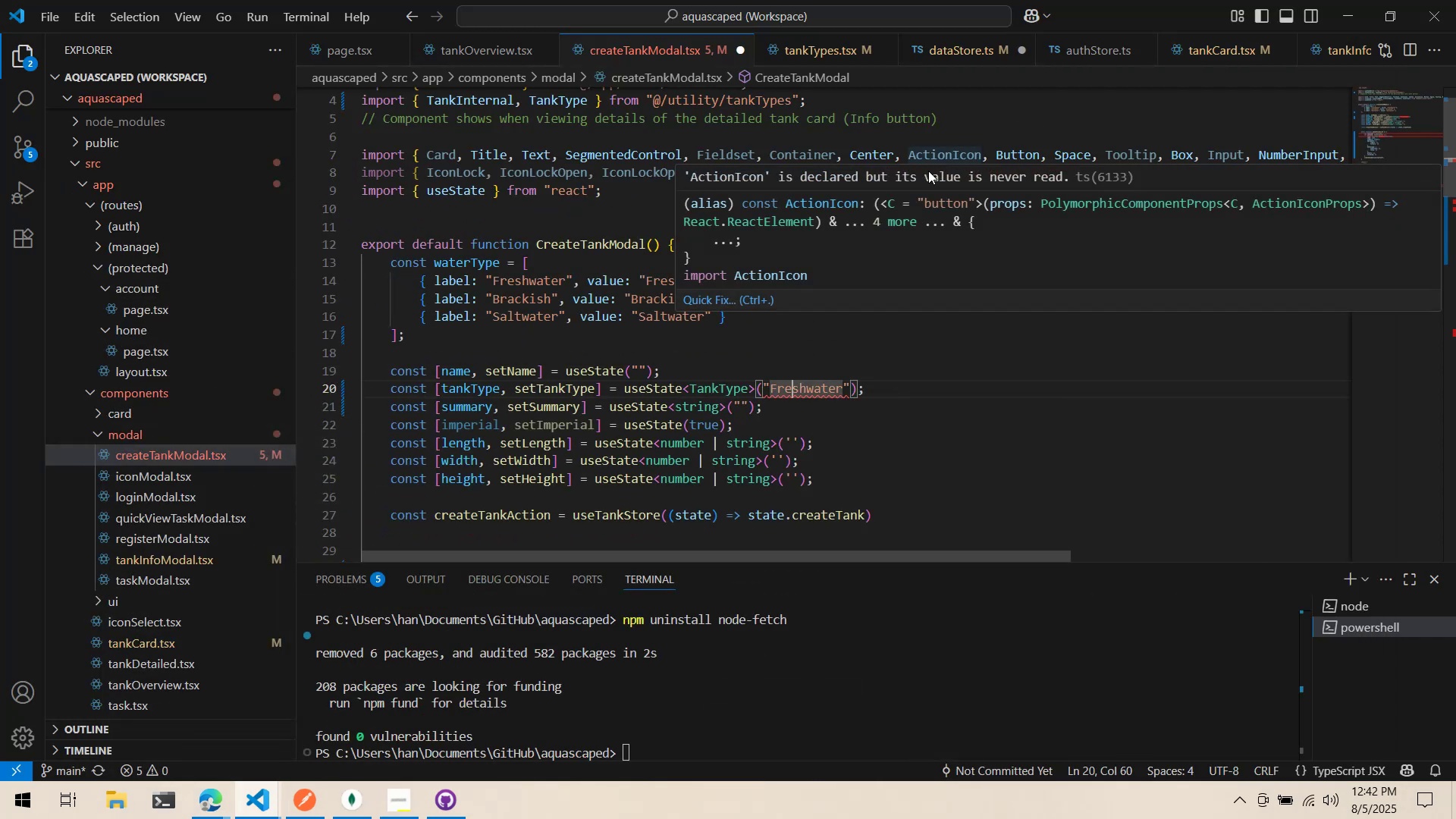 
left_click([833, 43])
 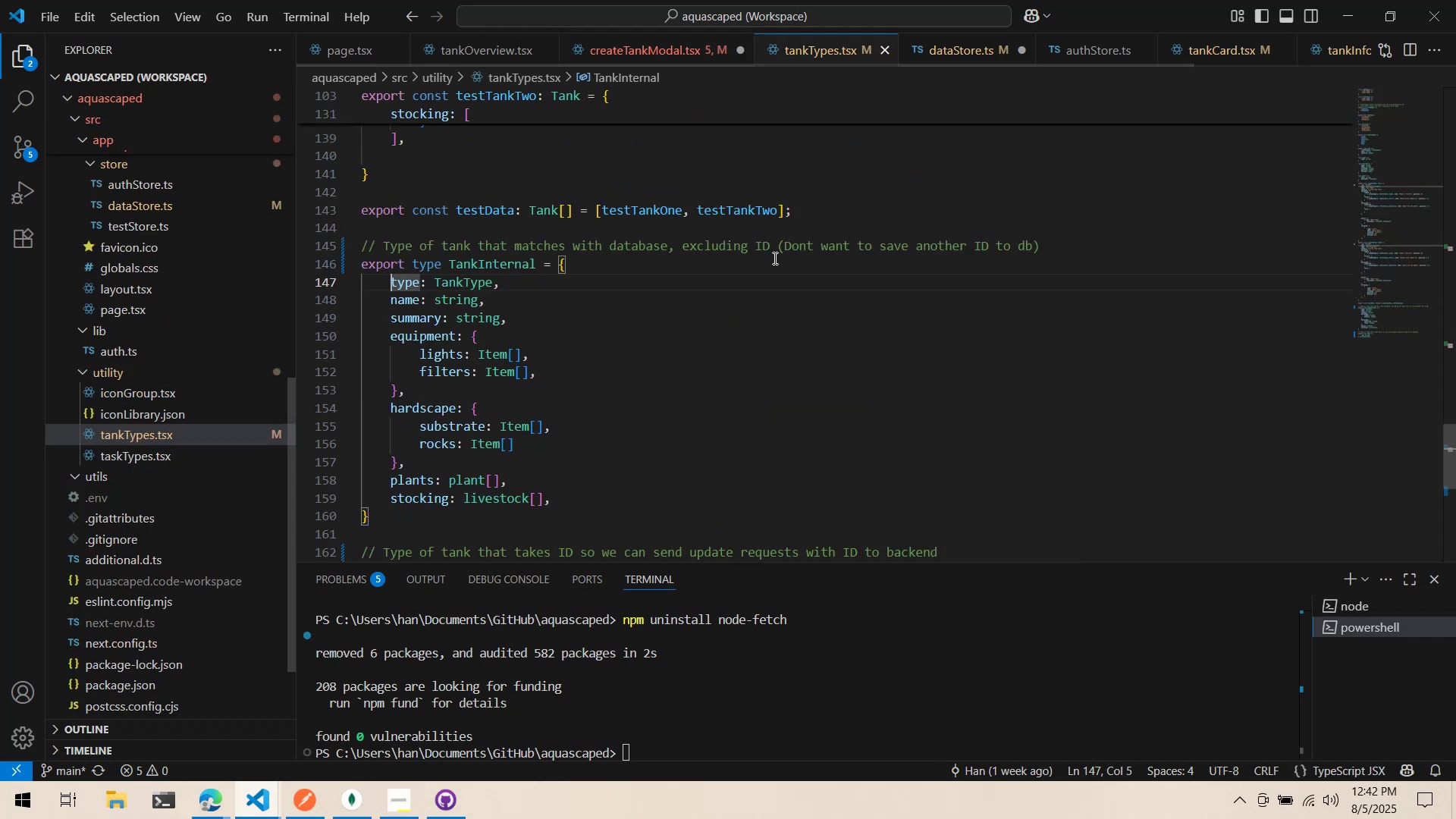 
scroll: coordinate [660, 425], scroll_direction: down, amount: 4.0
 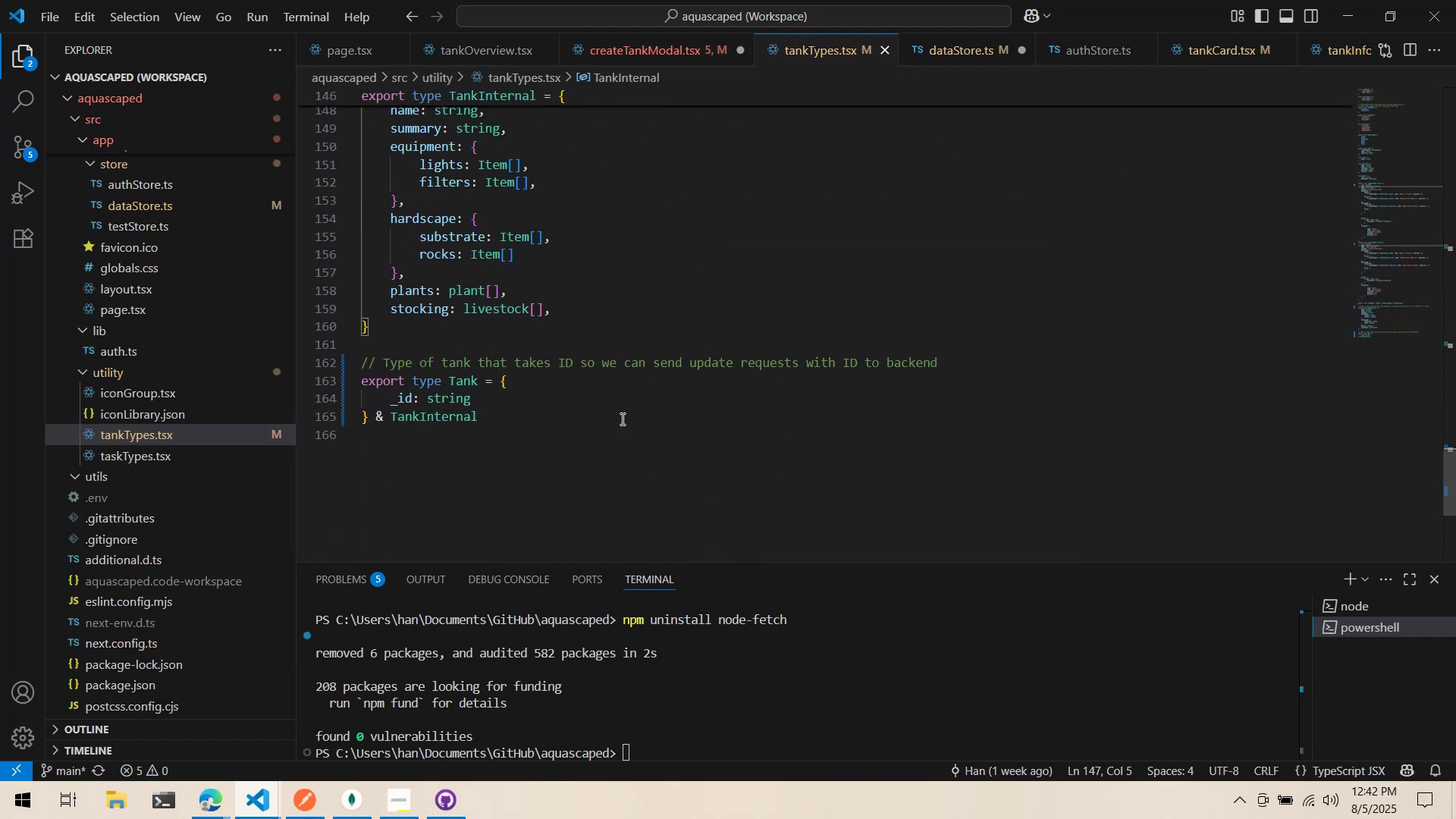 
scroll: coordinate [560, 388], scroll_direction: up, amount: 57.0
 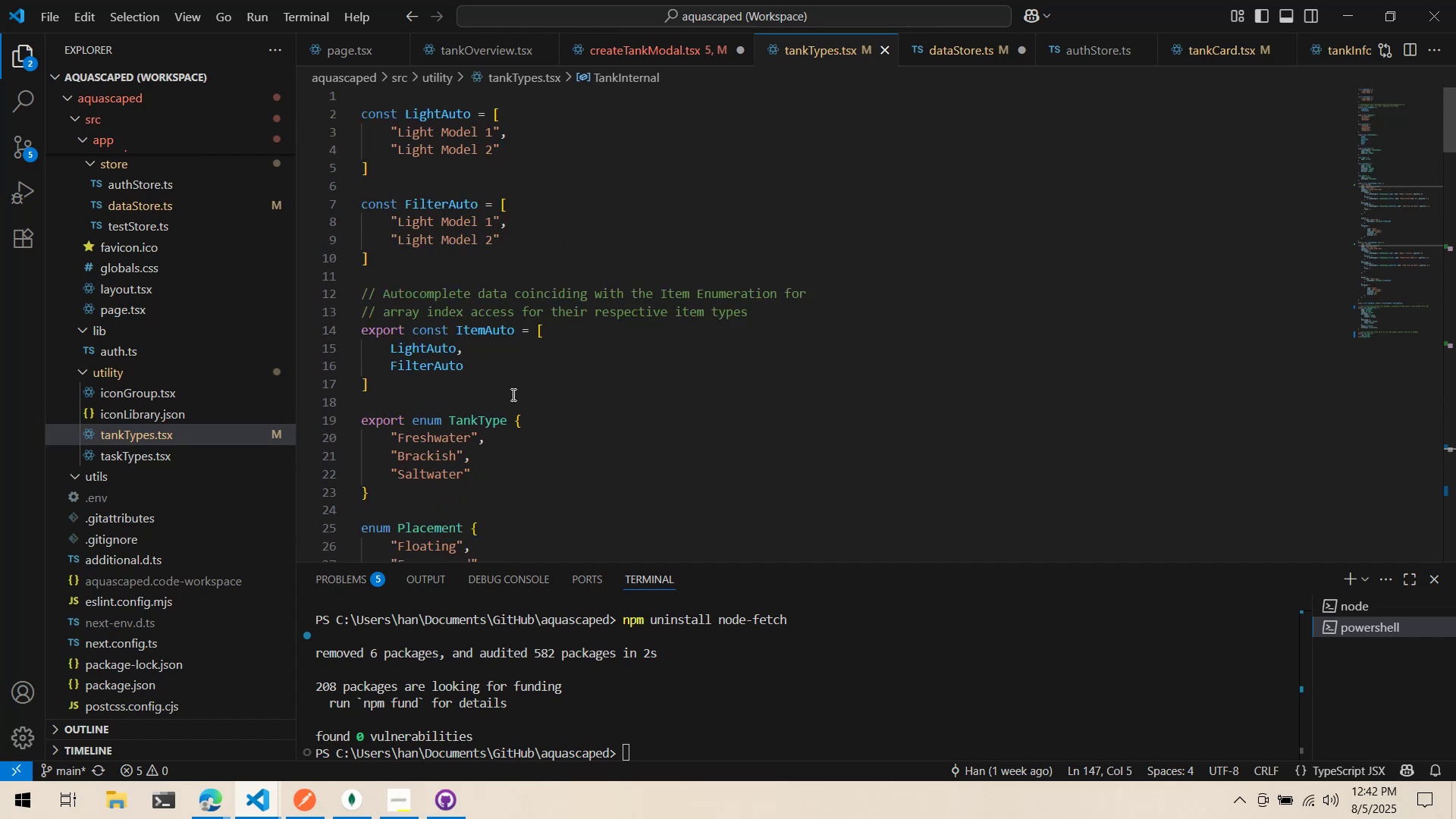 
scroll: coordinate [496, 382], scroll_direction: down, amount: 48.0
 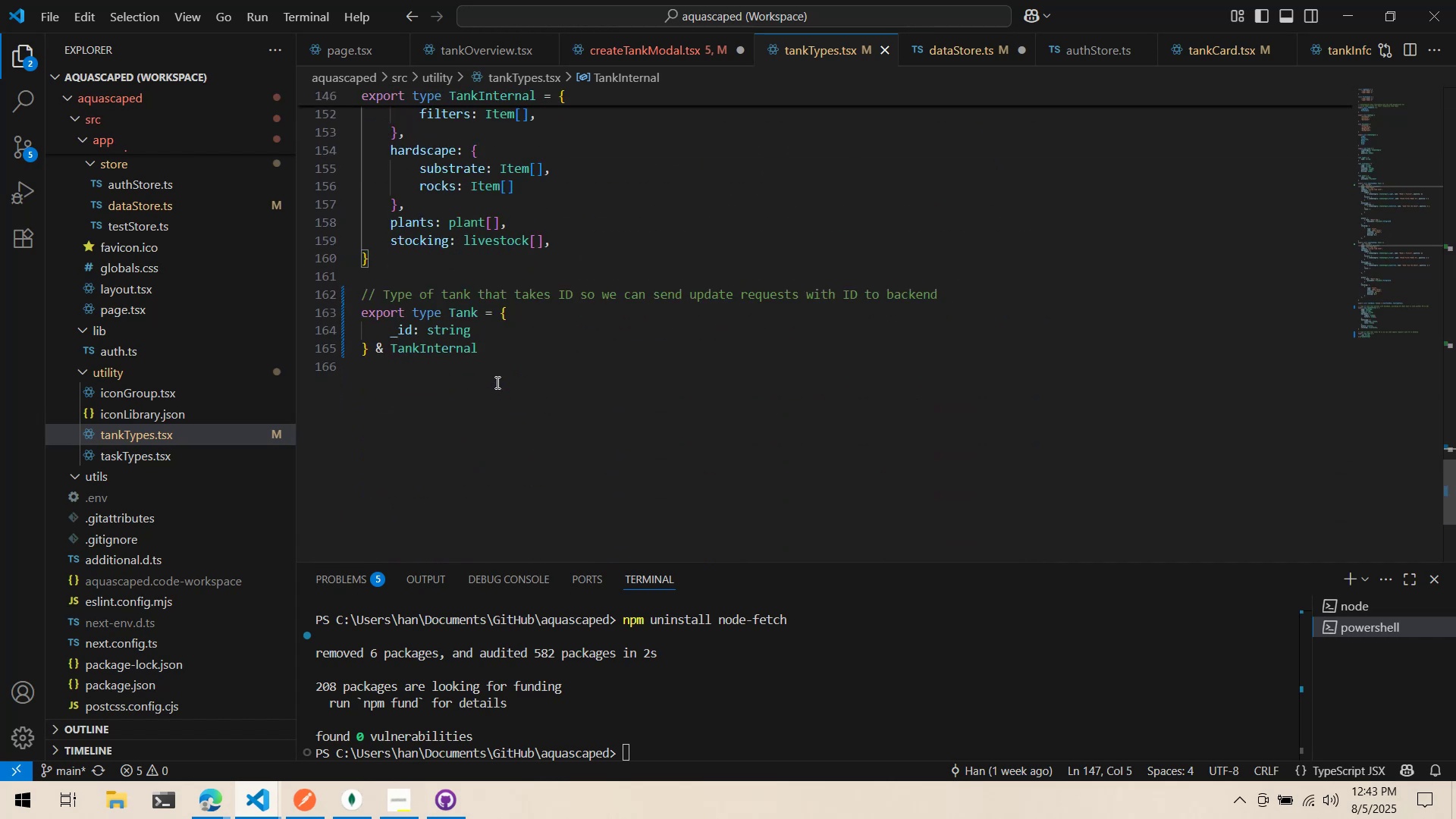 
scroll: coordinate [745, 412], scroll_direction: up, amount: 12.0
 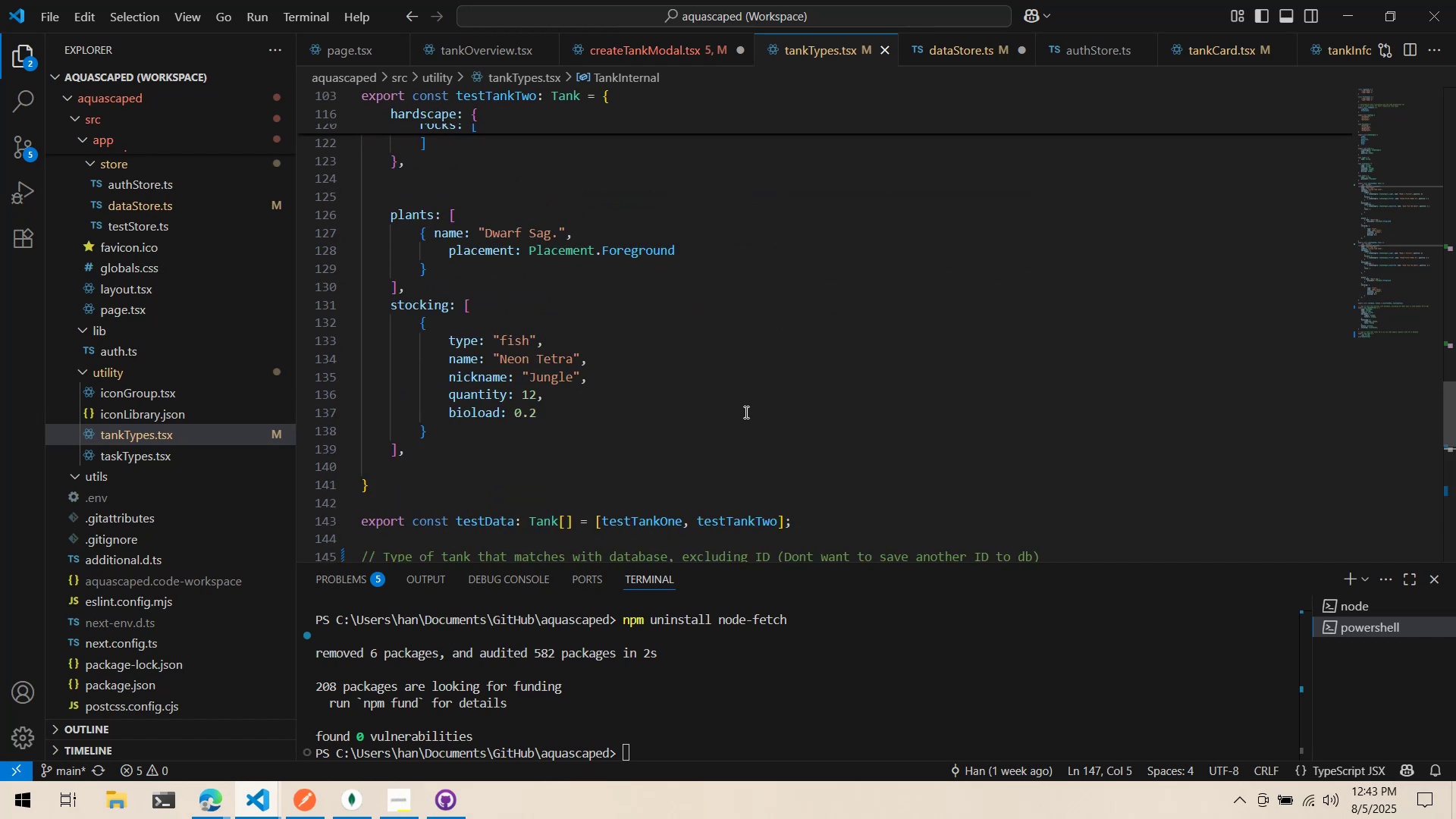 
left_click([745, 412])
 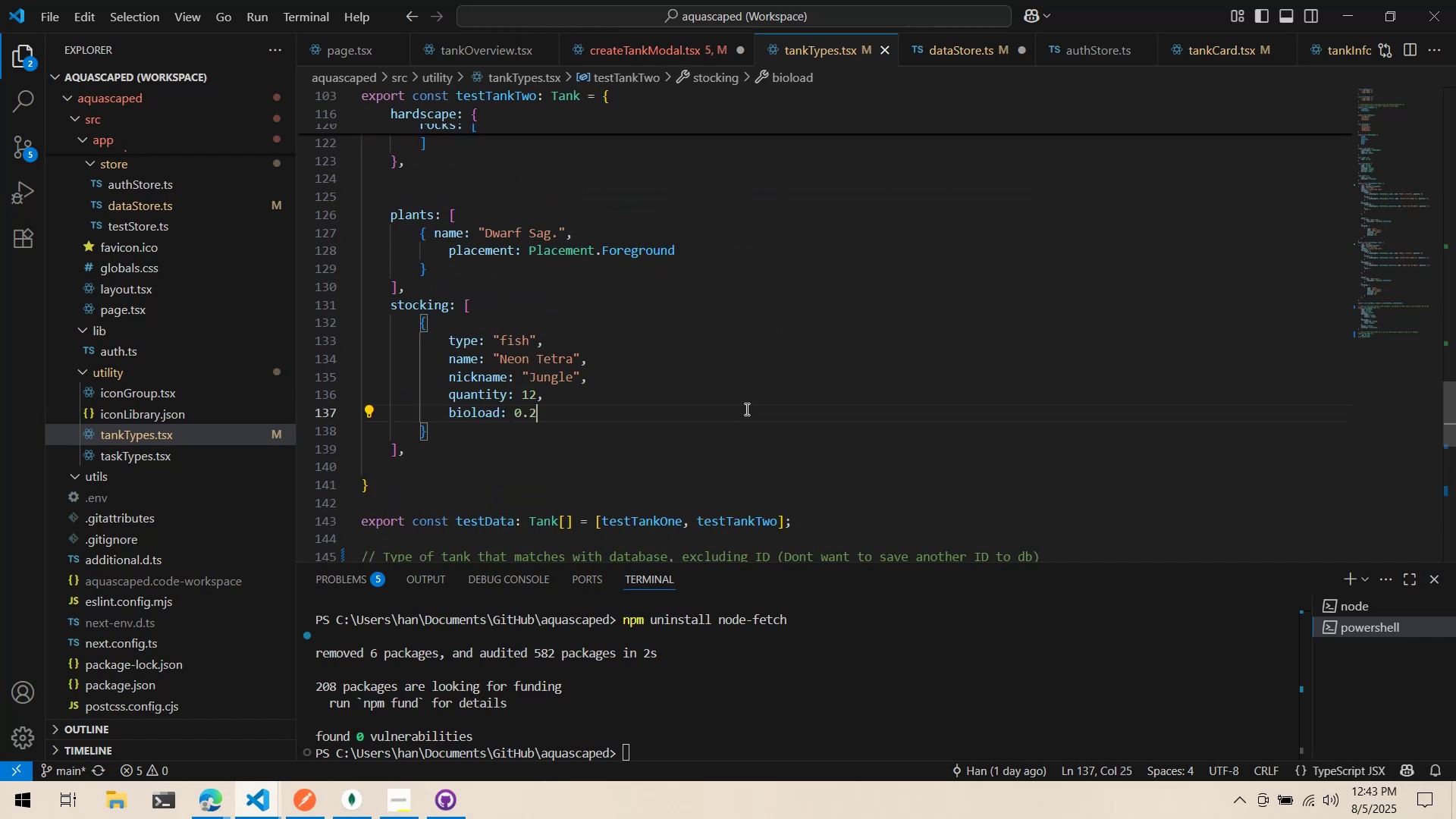 
key(Control+F)
 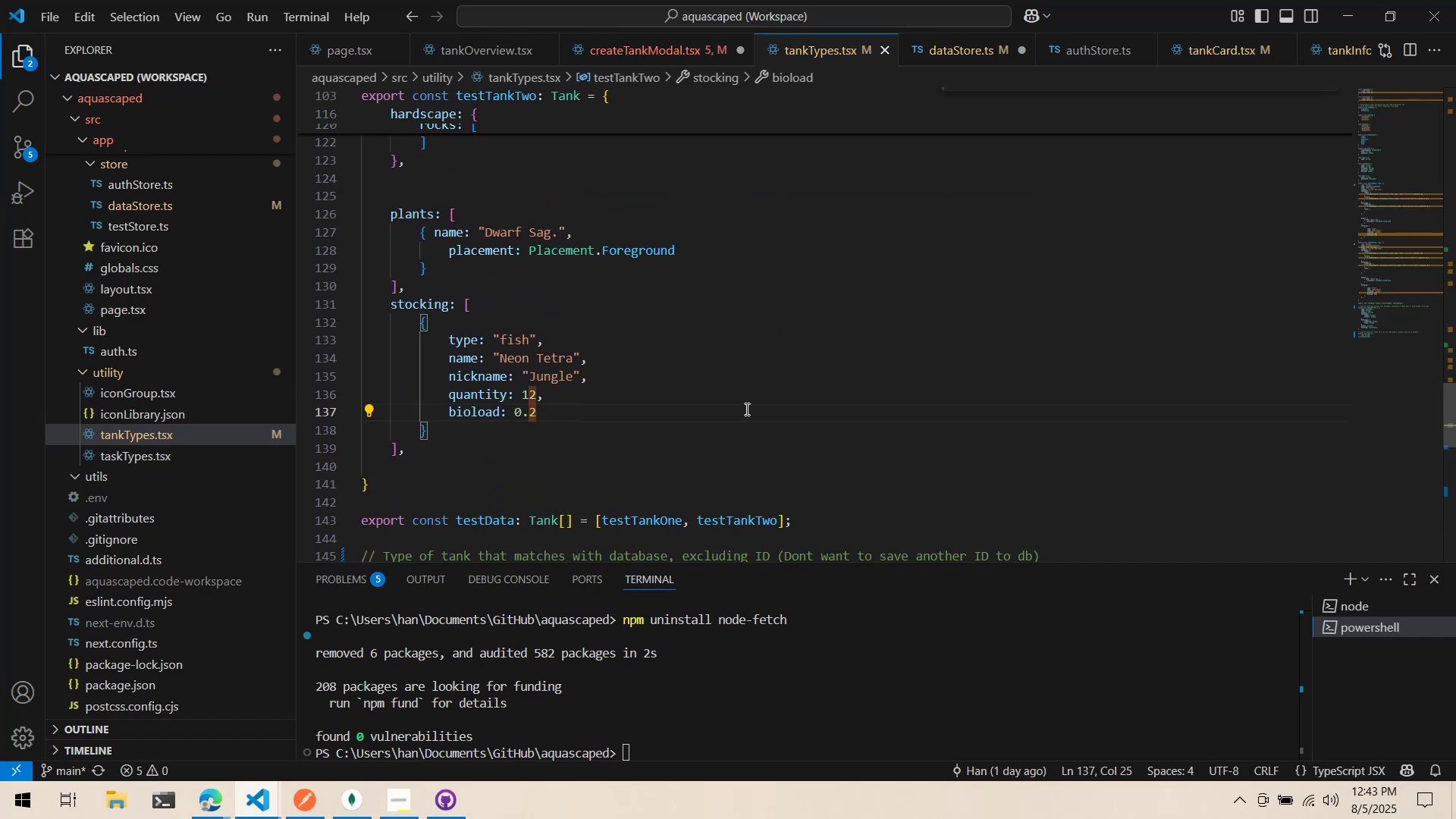 
type(Freshwa)
 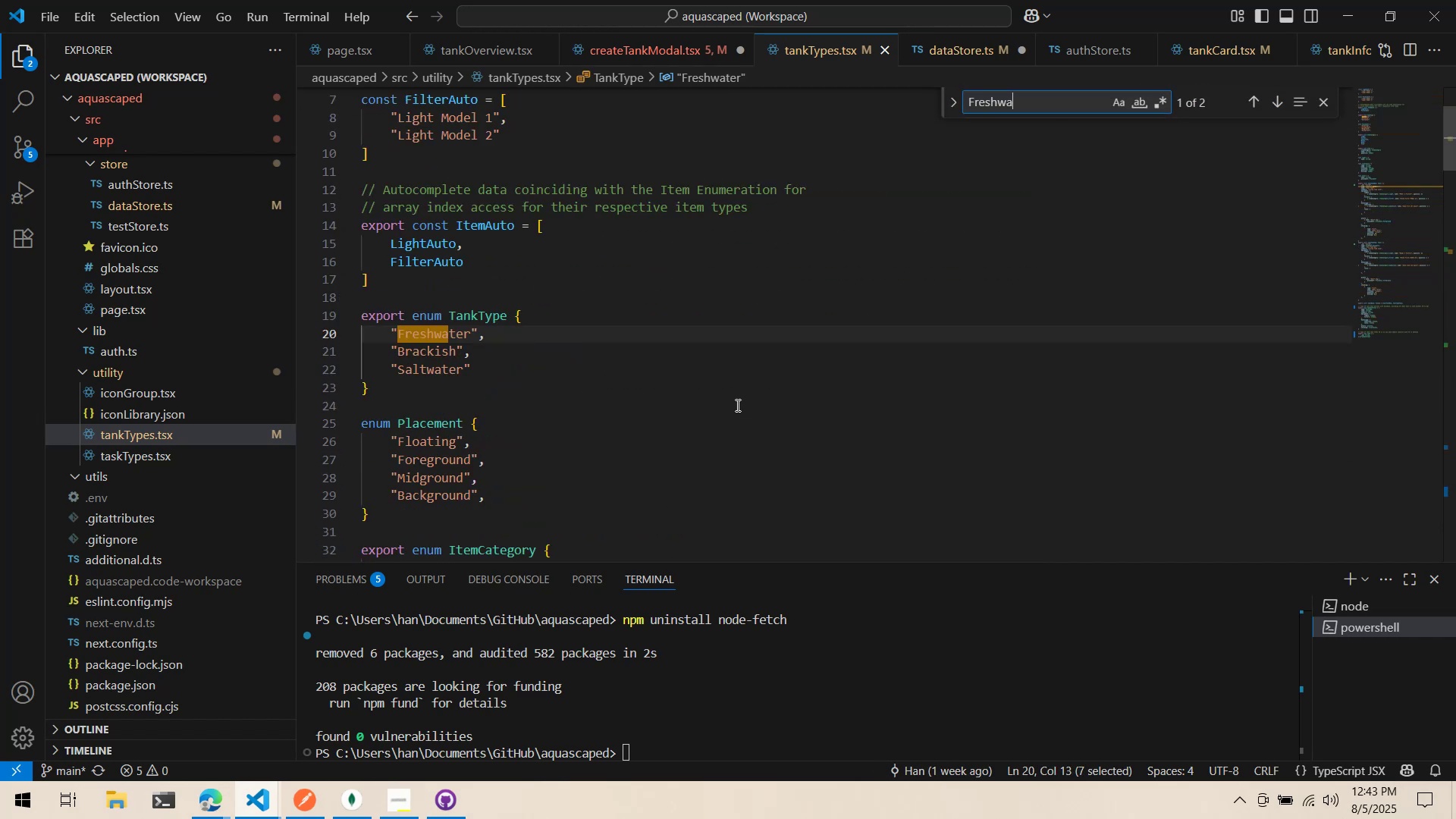 
left_click([727, 406])
 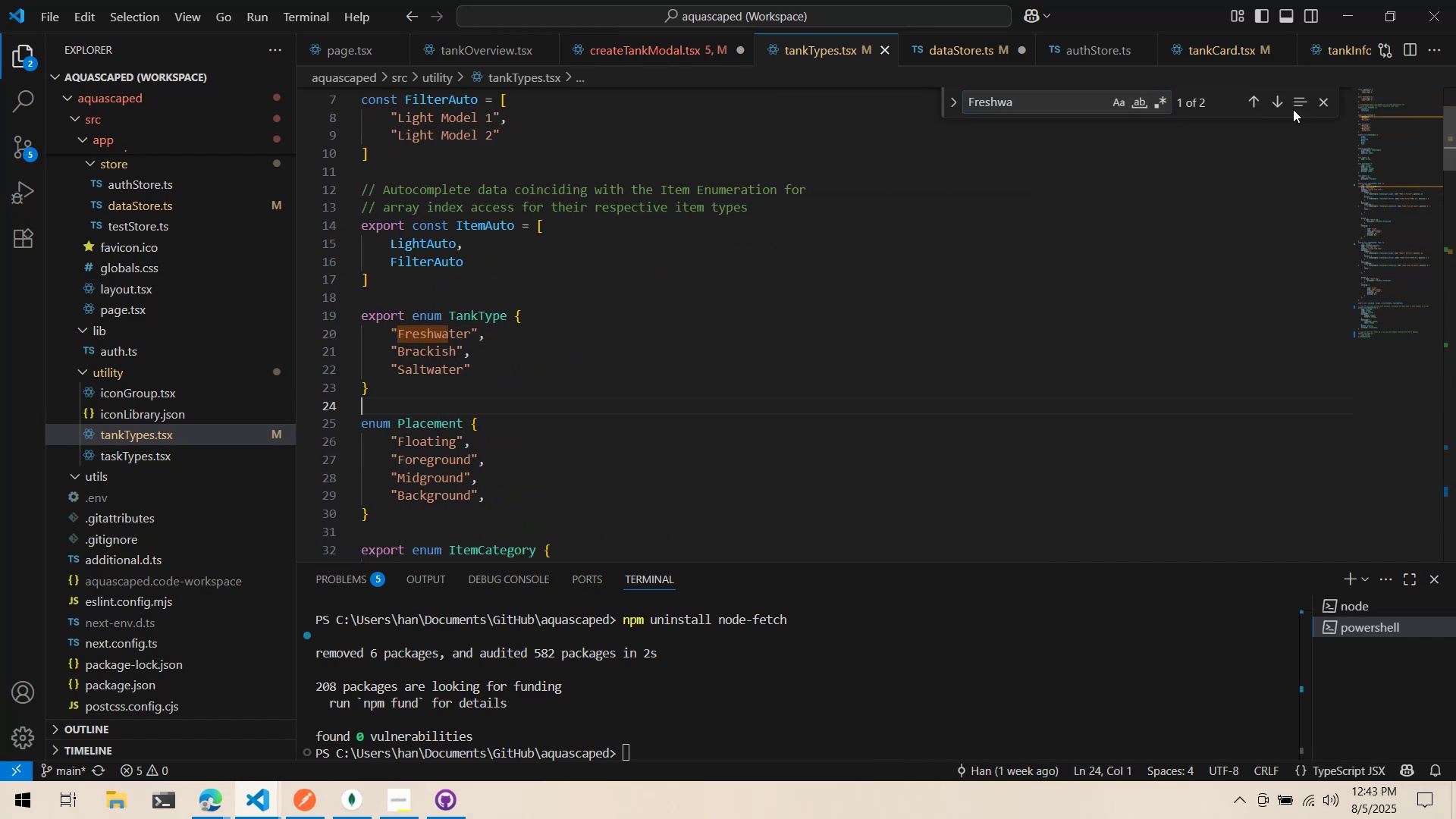 
left_click([1323, 97])
 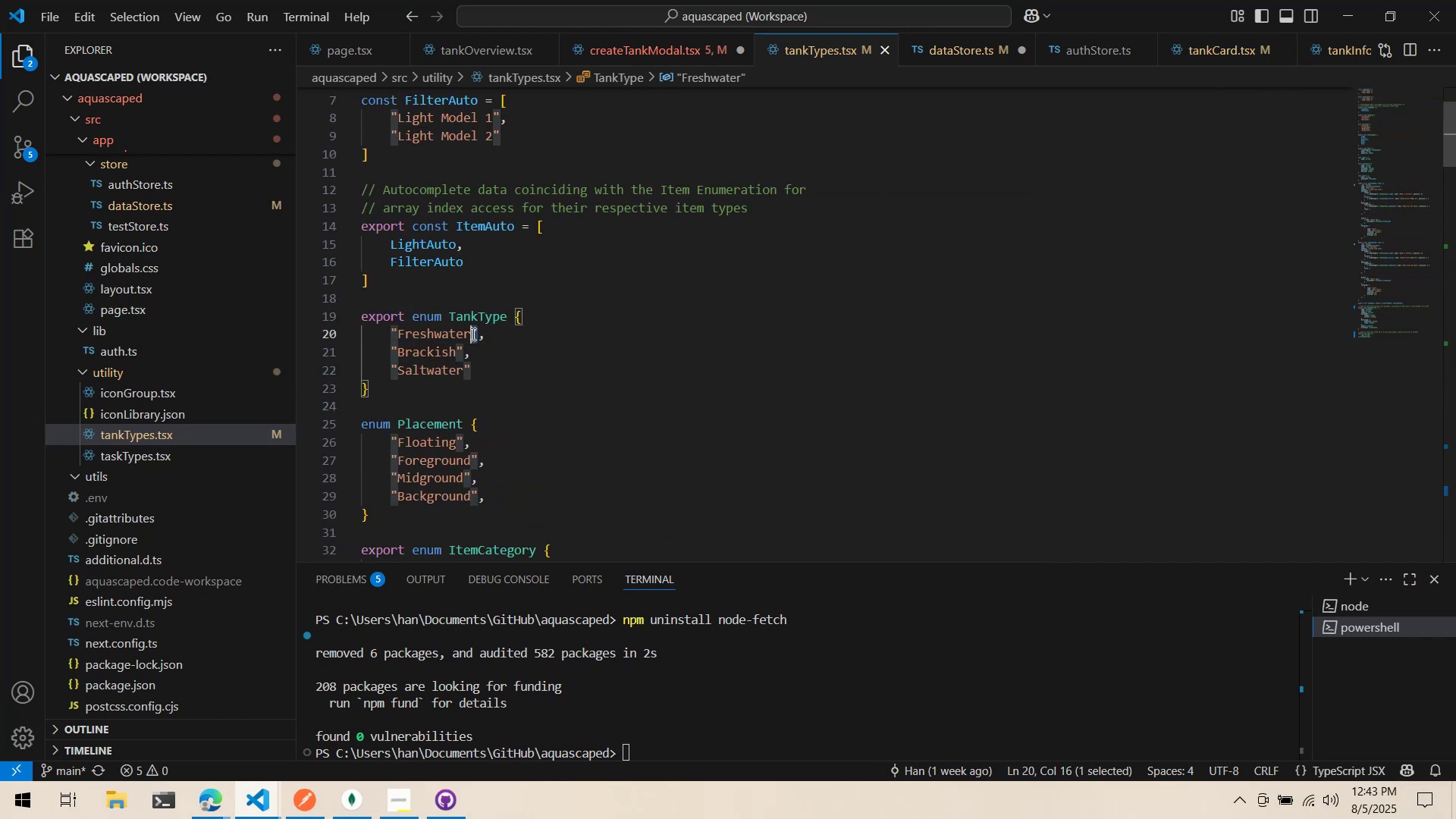 
key(Control+ControlLeft)
 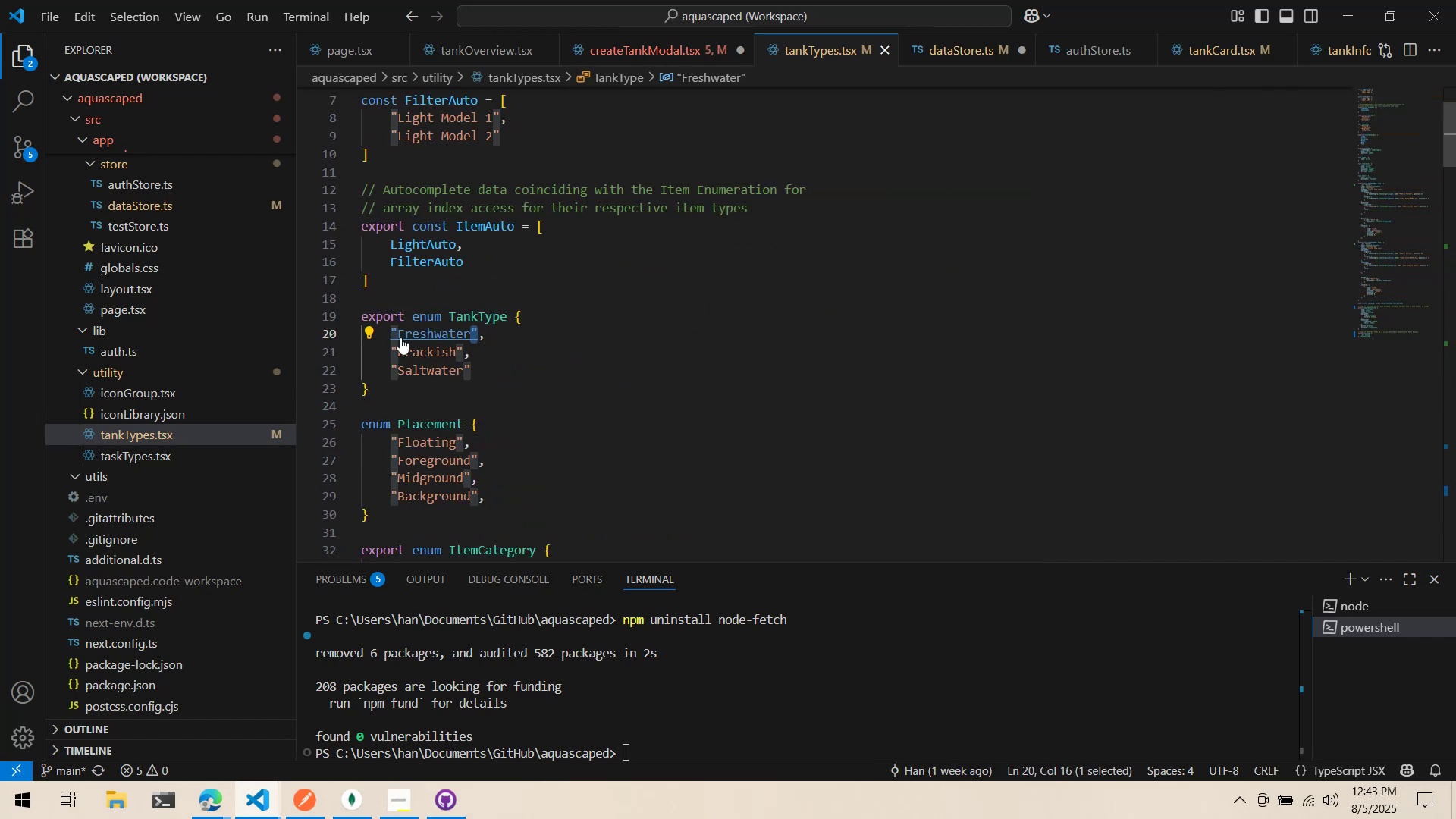 
key(Control+X)
 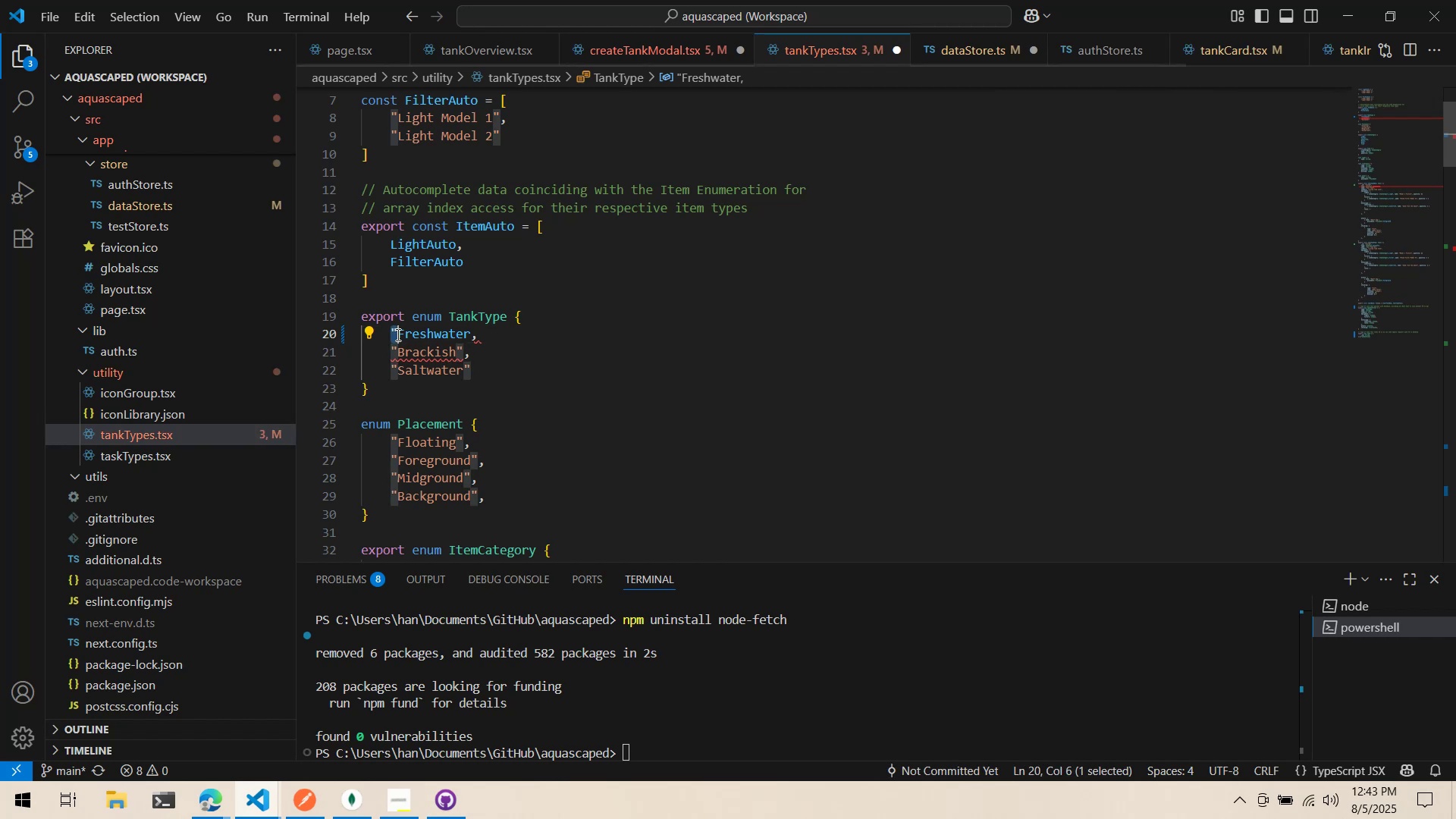 
key(Control+ControlLeft)
 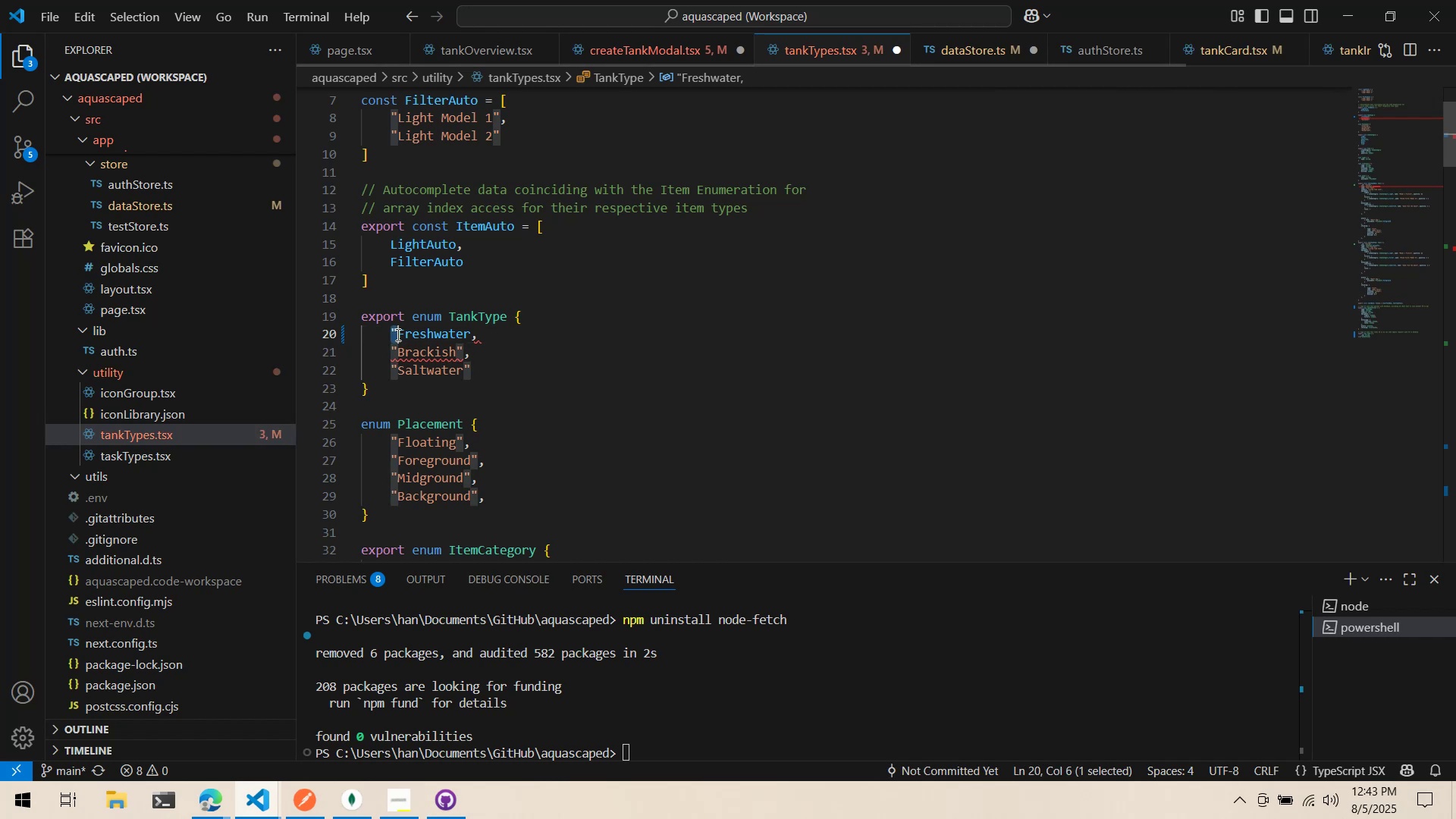 
key(Control+X)
 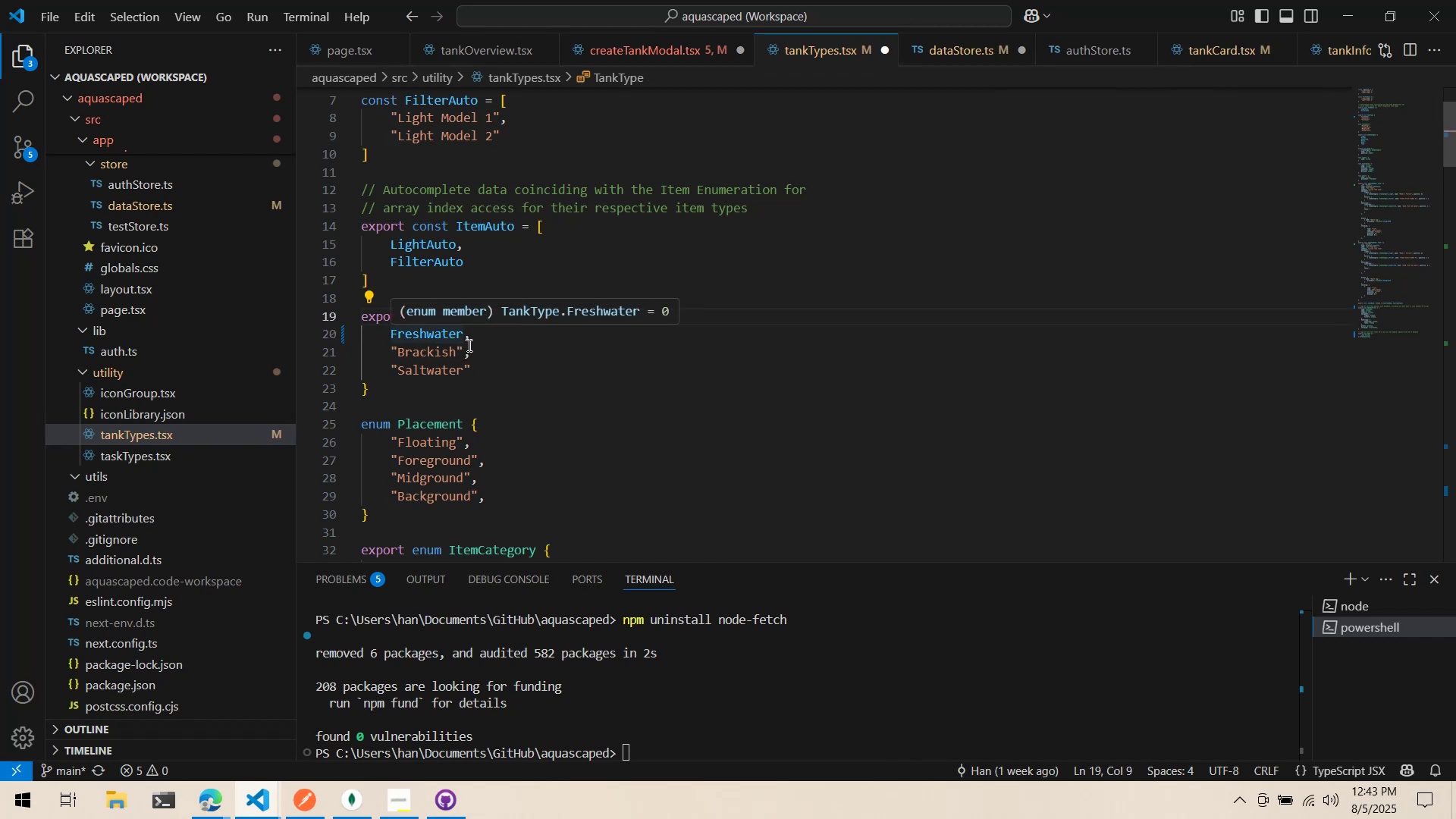 
key(Control+ControlLeft)
 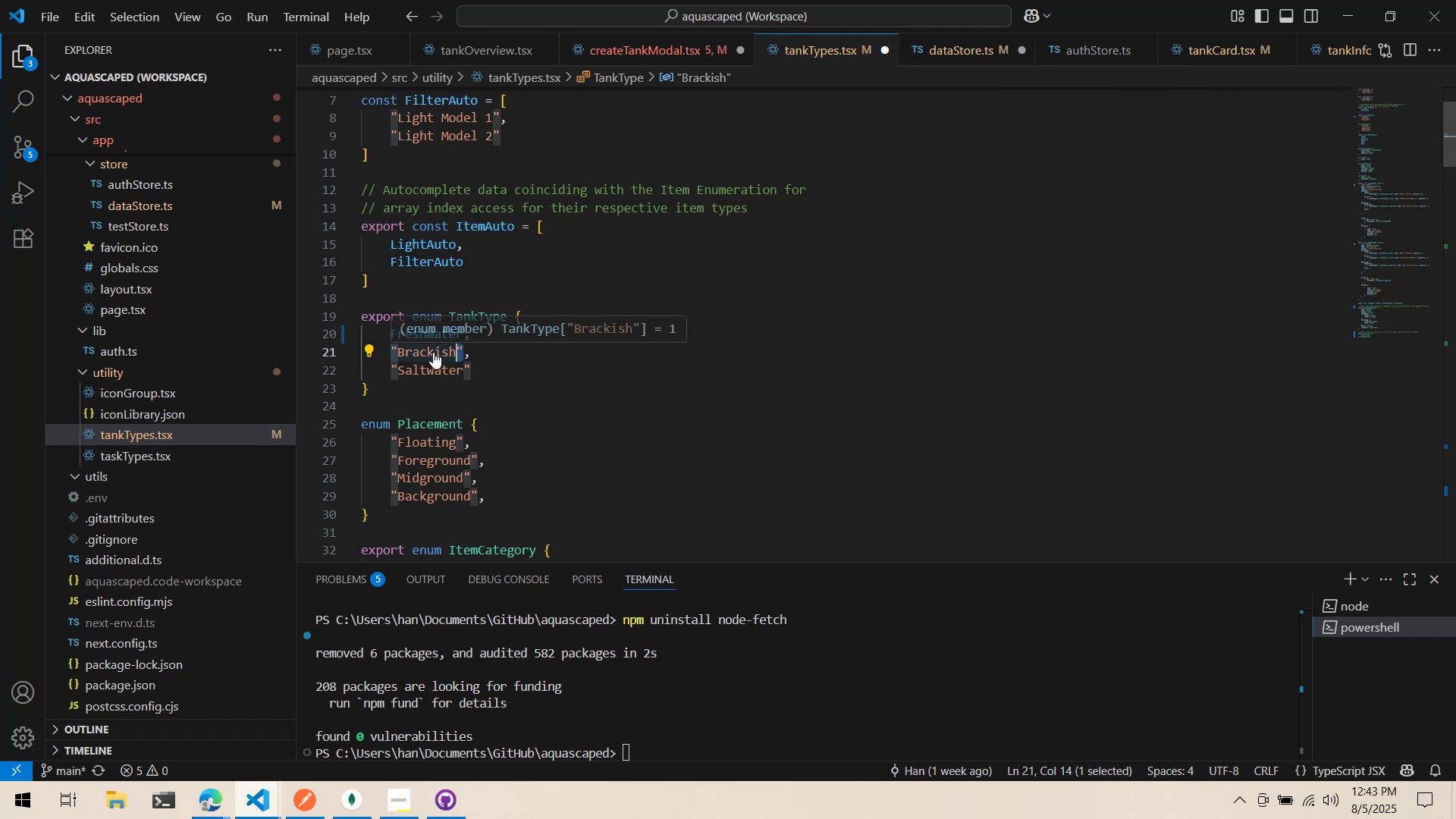 
key(Control+X)
 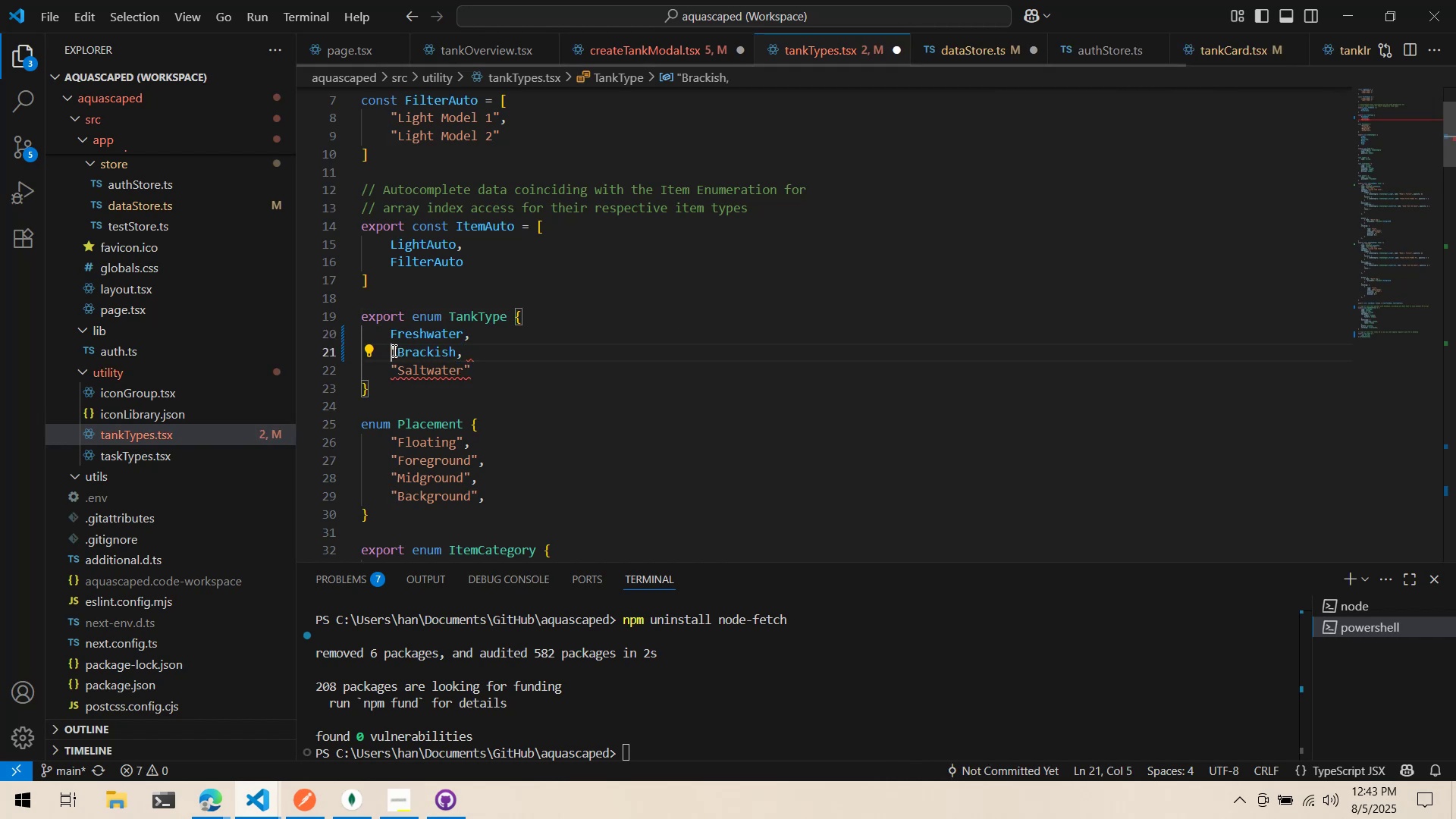 
key(Control+ControlLeft)
 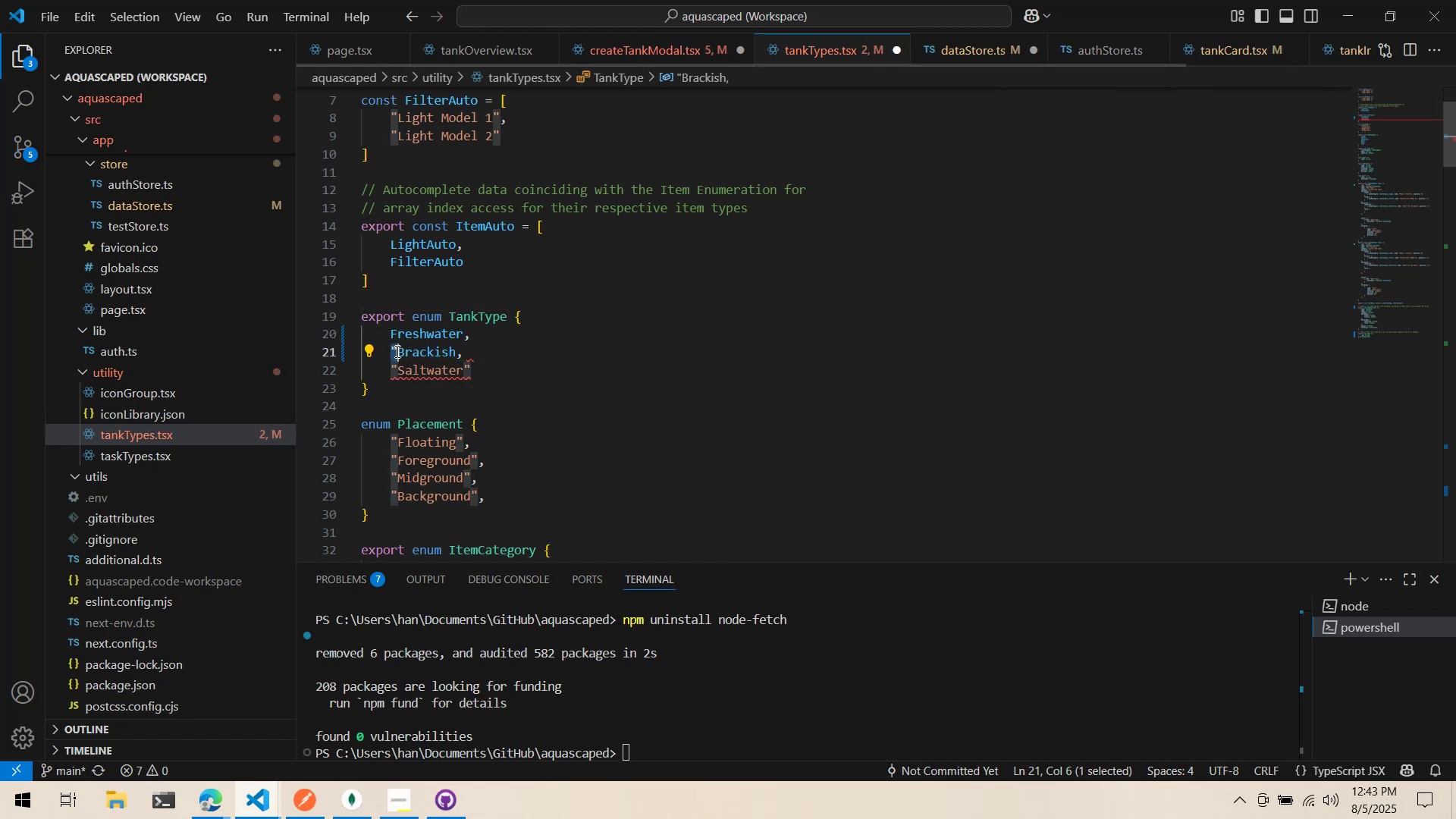 
key(Control+X)
 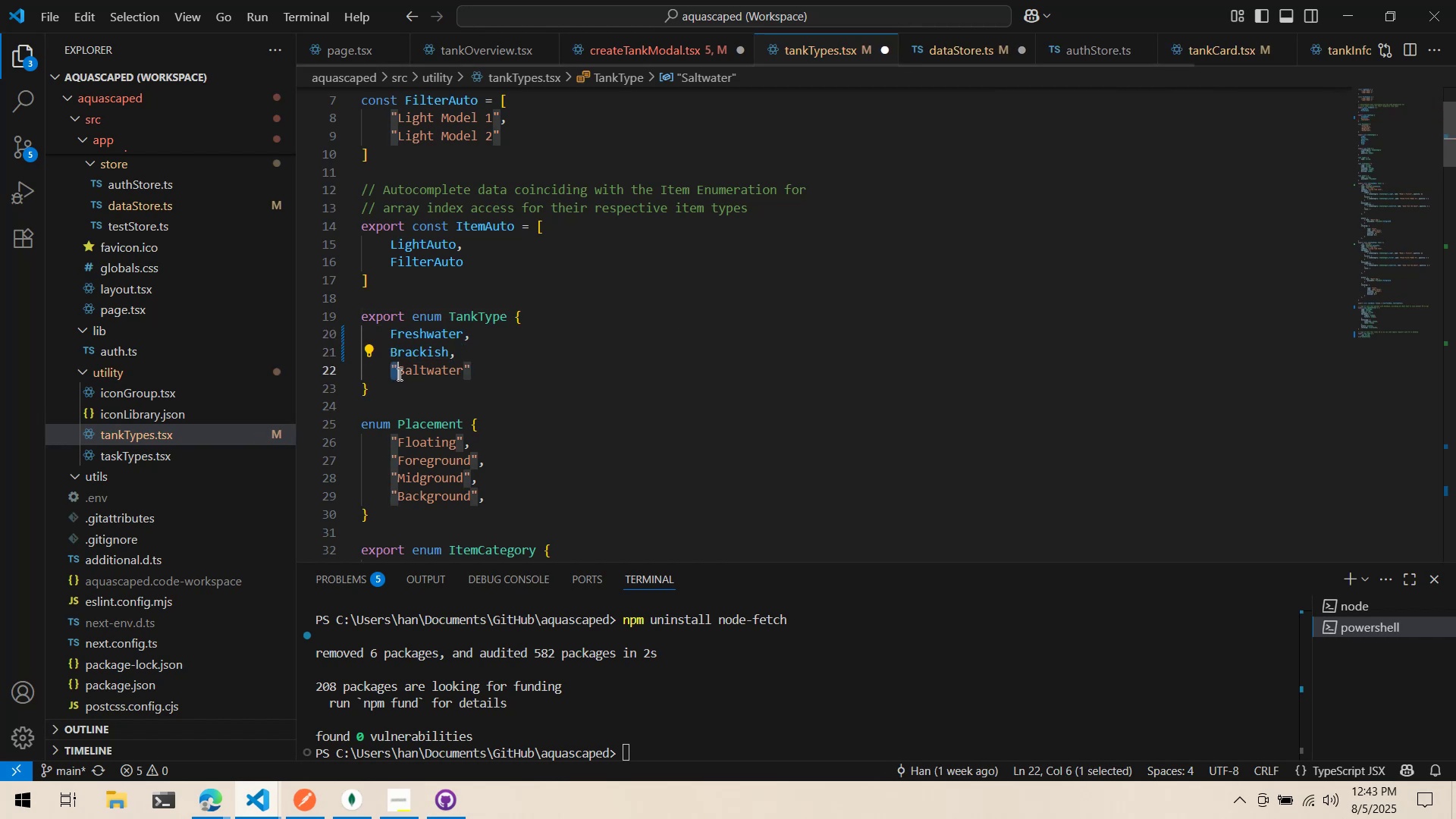 
key(Control+ControlLeft)
 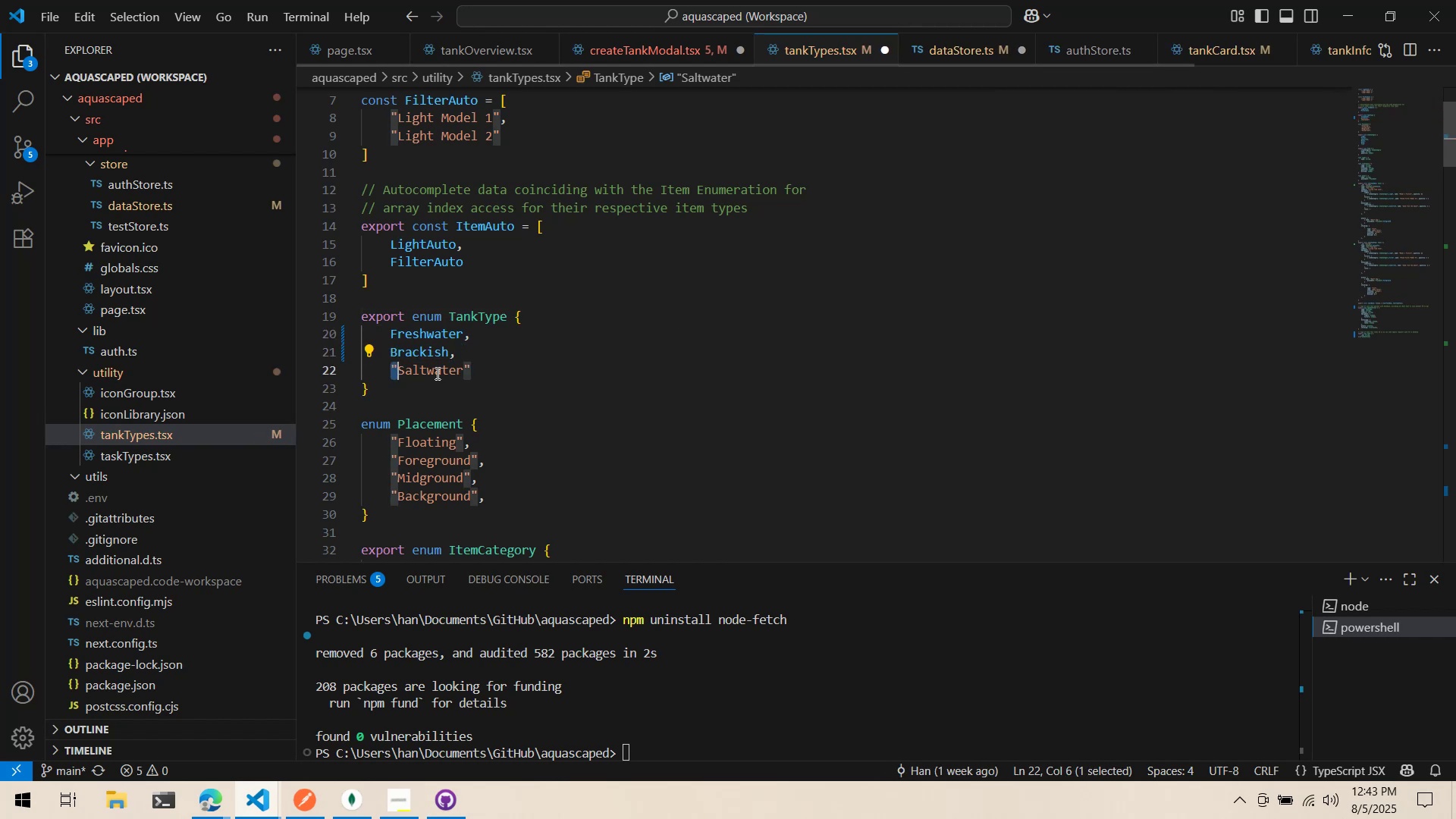 
key(Control+X)
 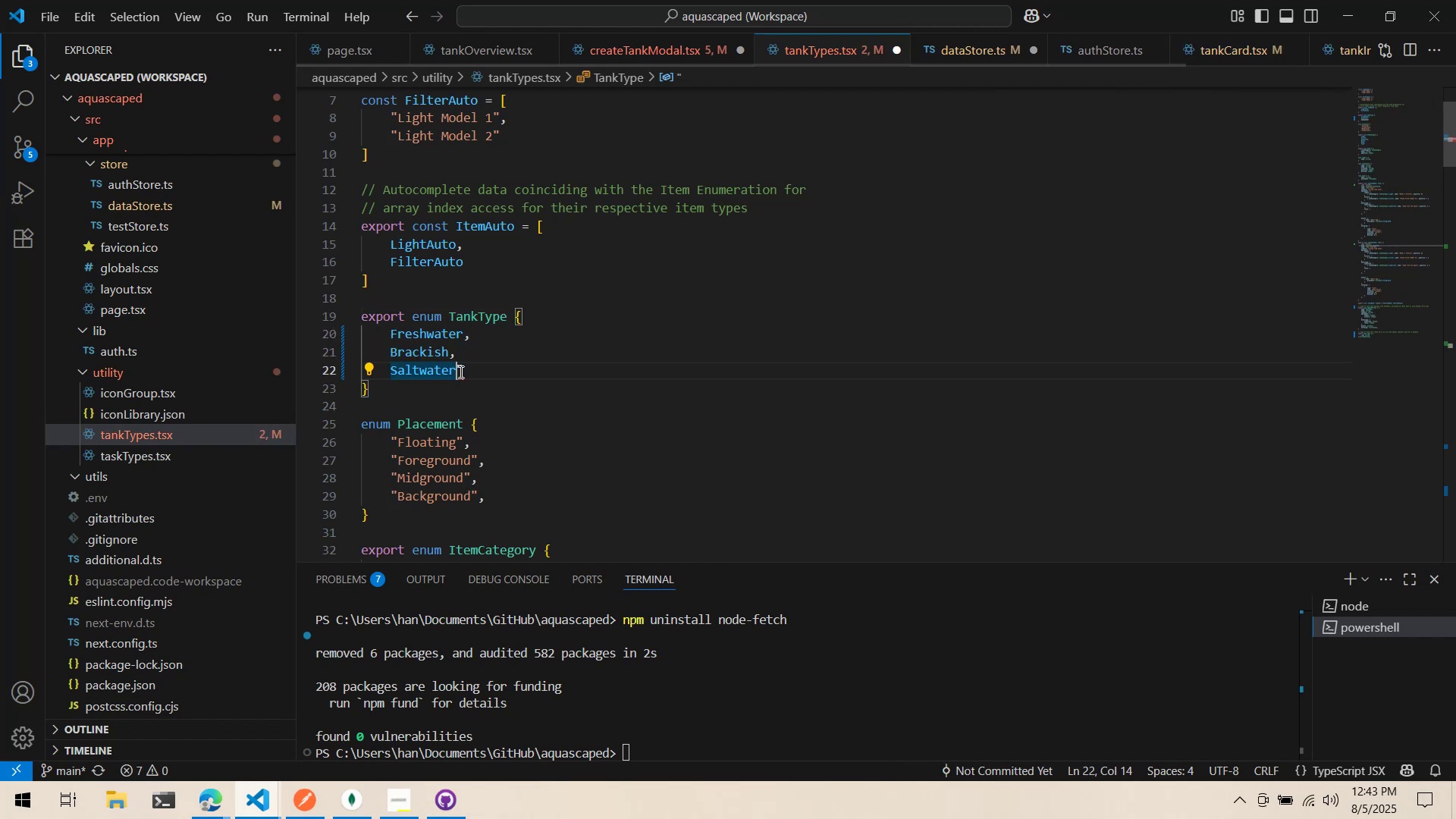 
key(Control+ControlLeft)
 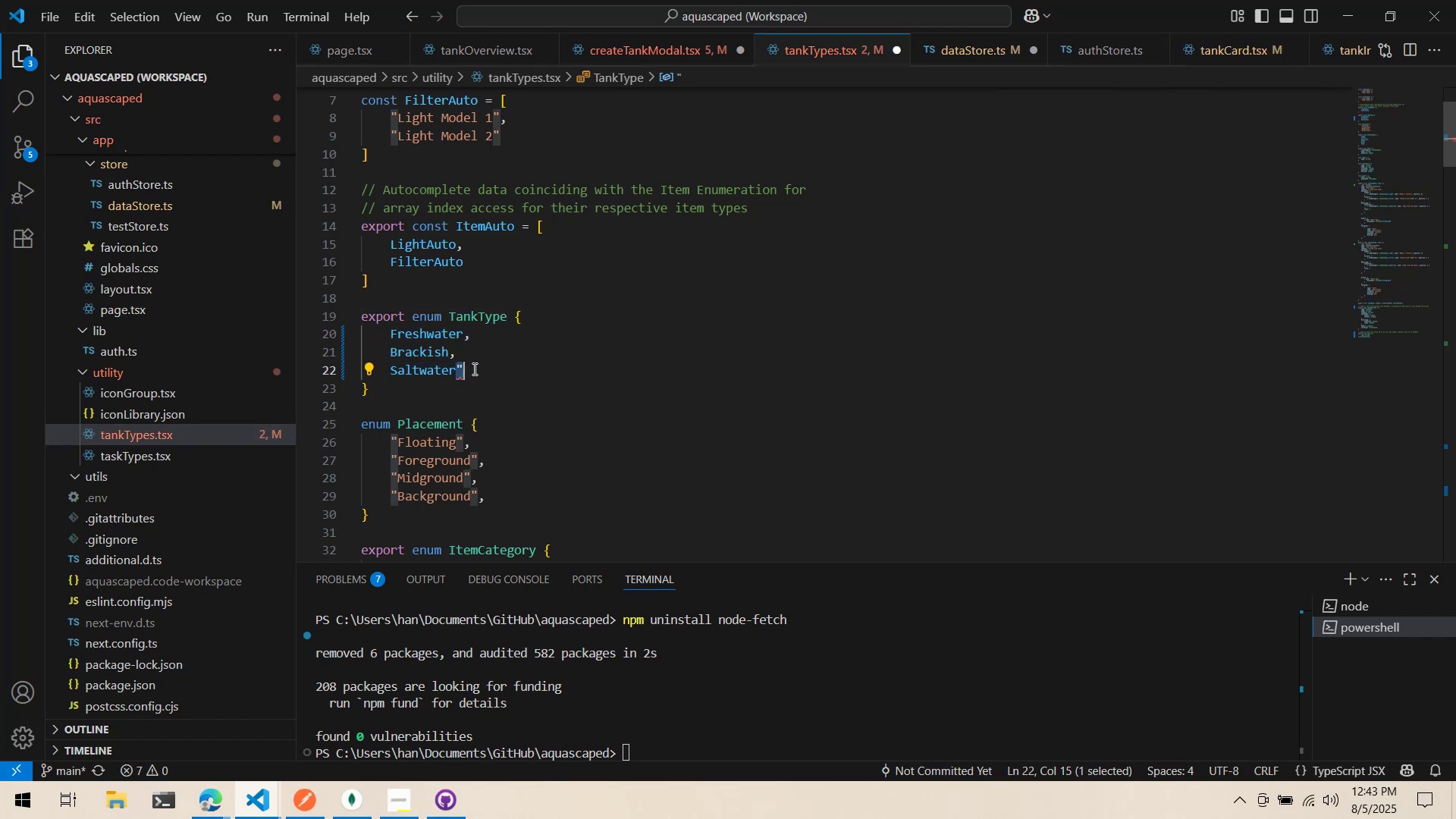 
key(Control+X)
 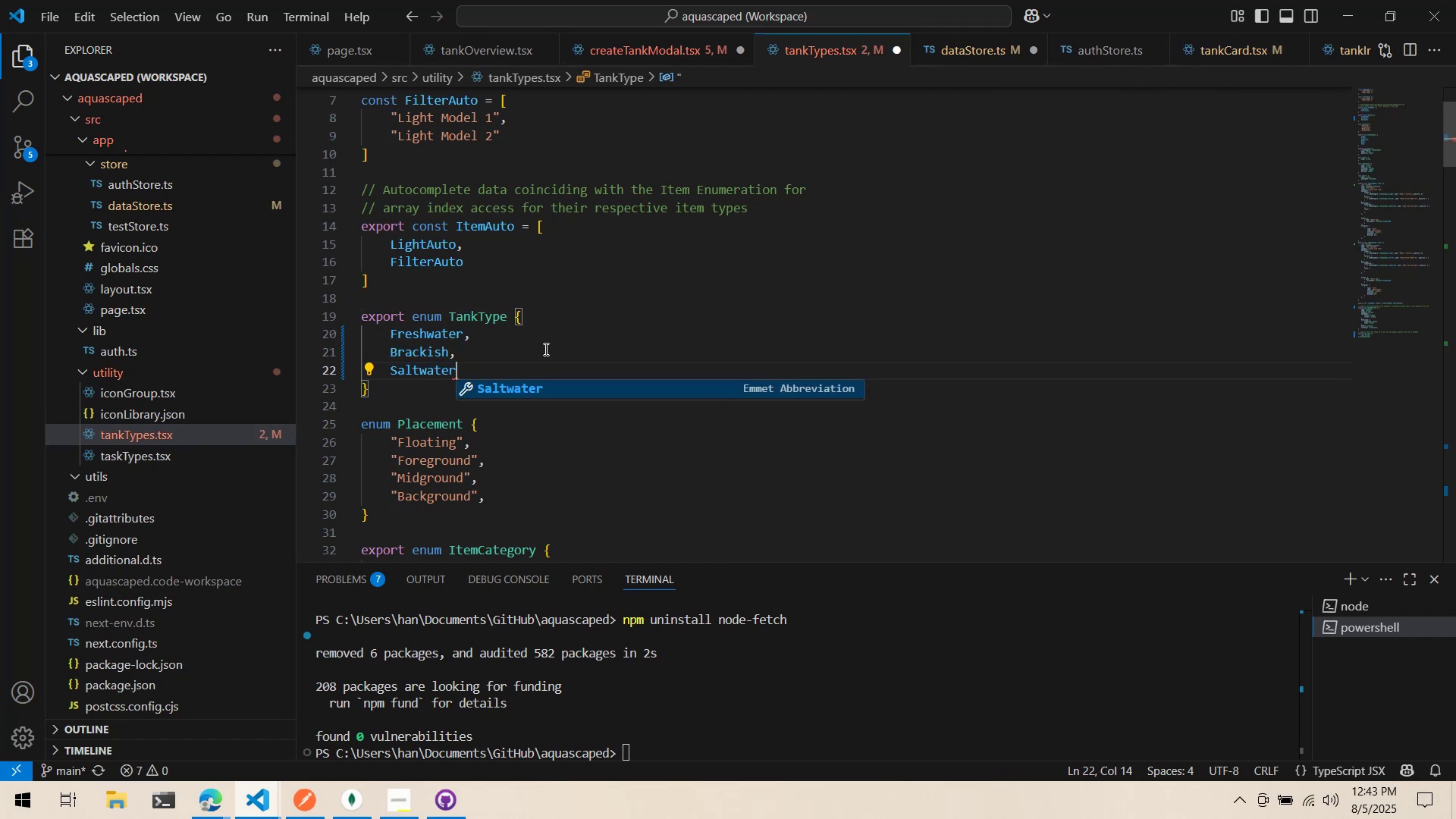 
left_click([544, 349])
 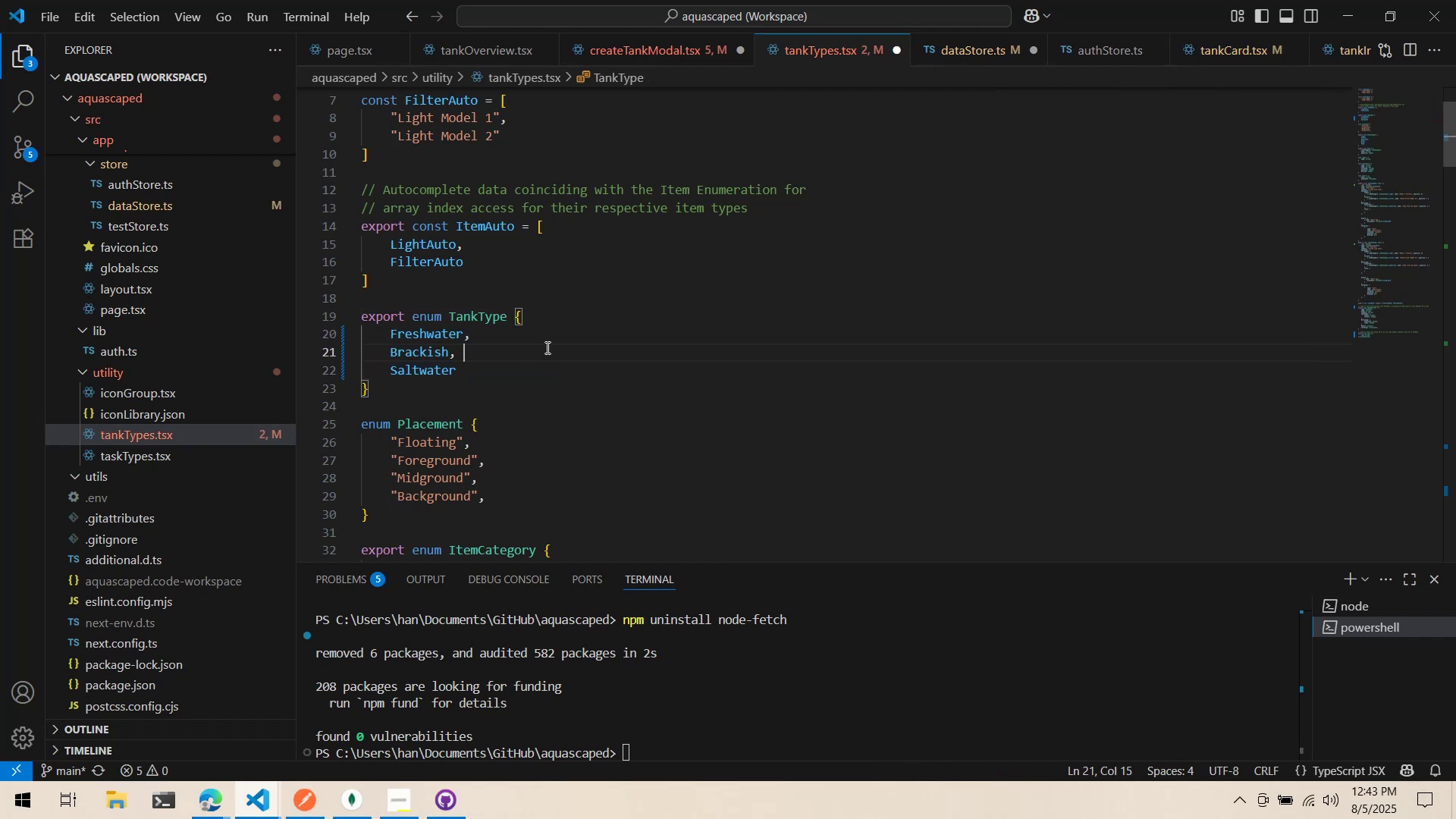 
key(Control+ControlLeft)
 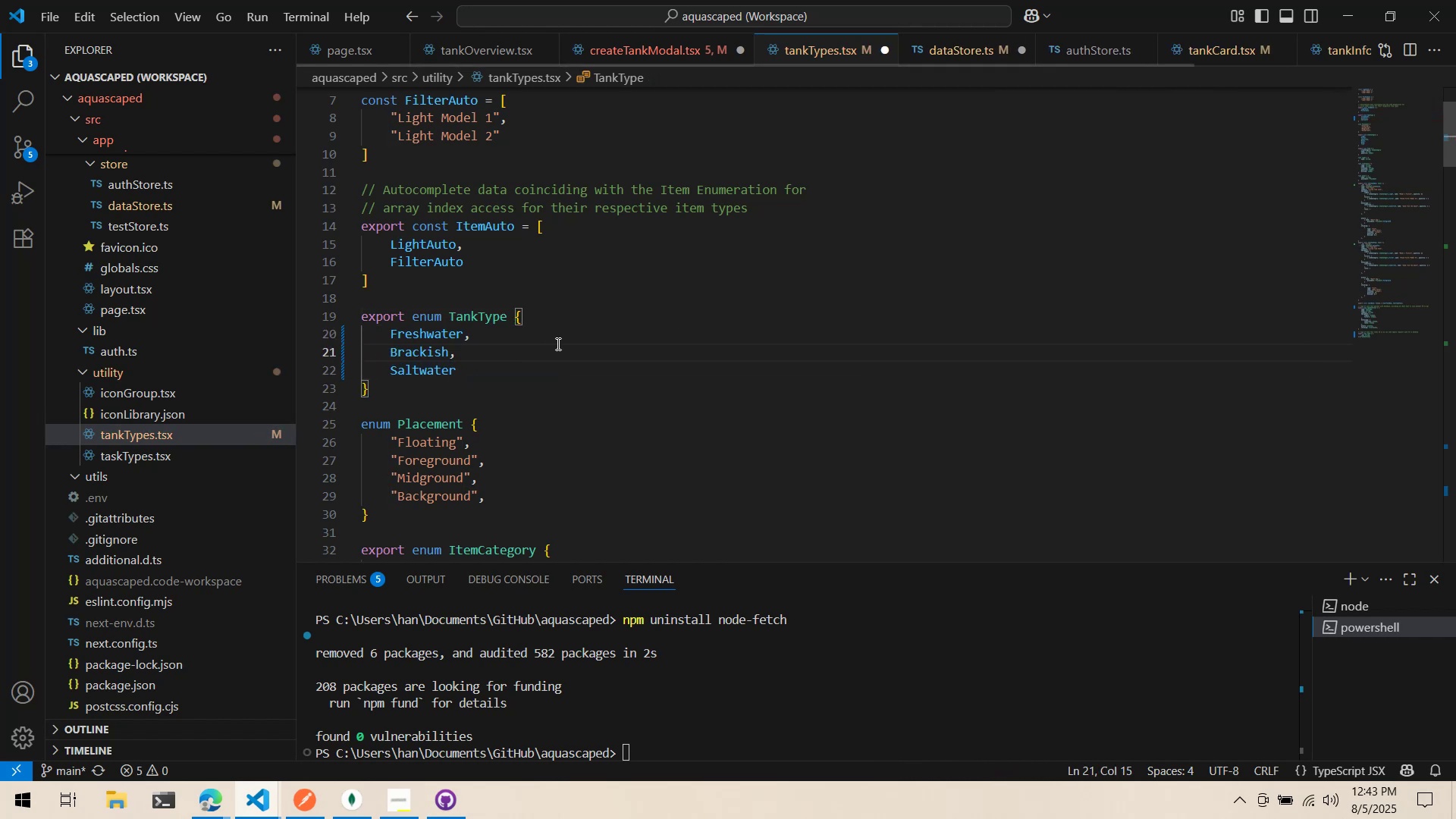 
key(Control+S)
 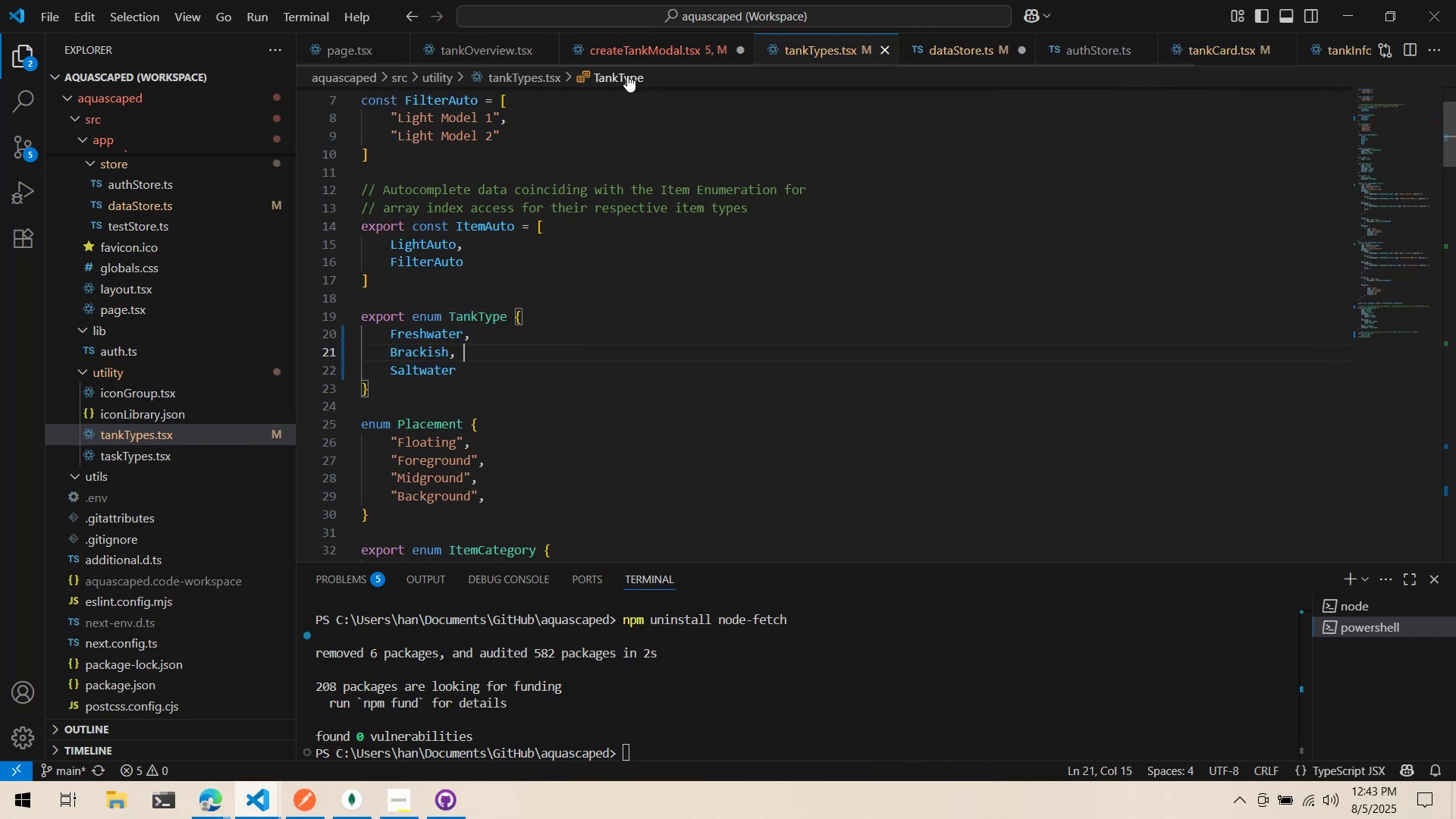 
left_click([637, 50])
 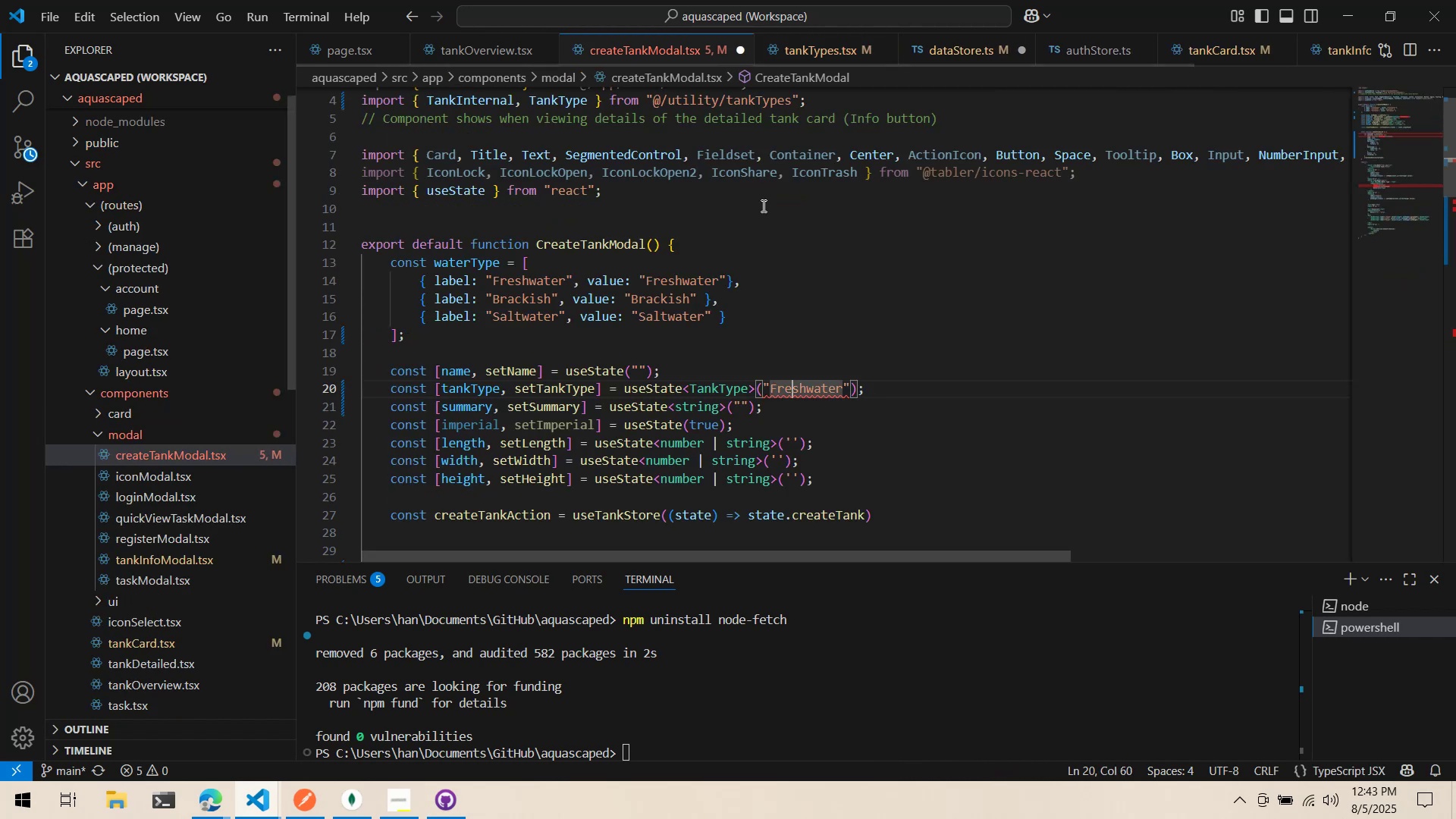 
scroll: coordinate [864, 318], scroll_direction: down, amount: 2.0
 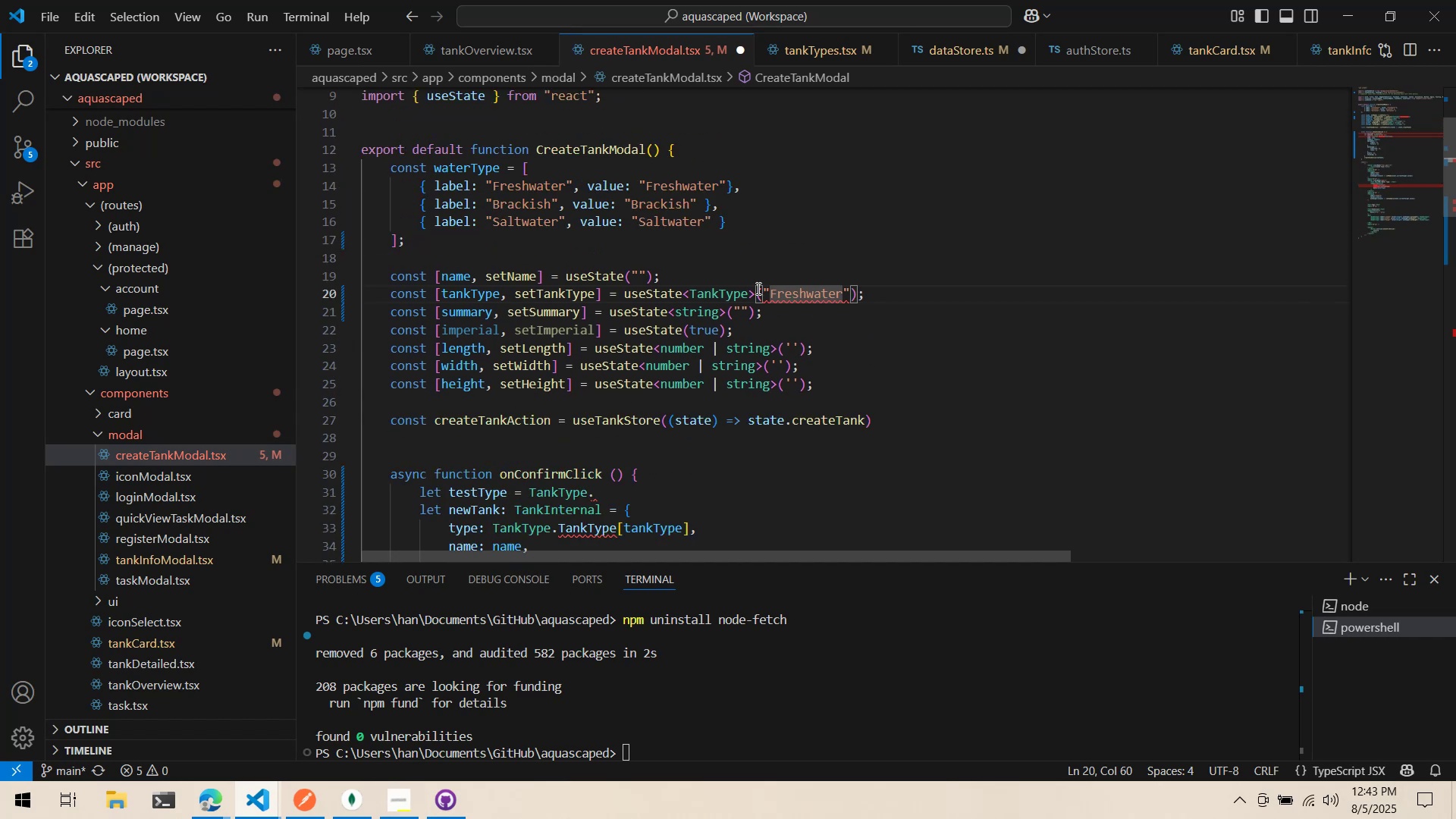 
left_click([752, 287])
 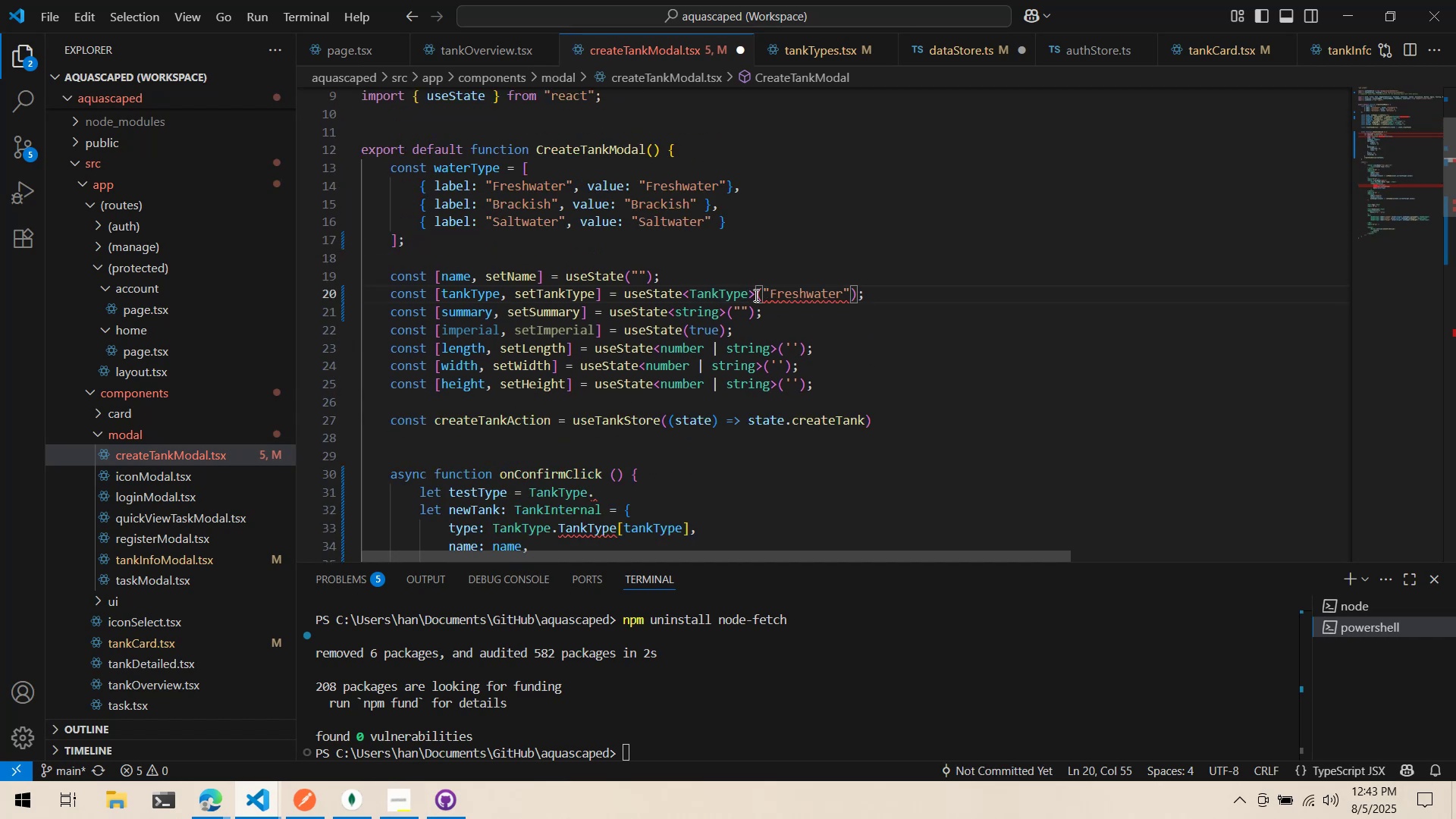 
double_click([714, 293])
 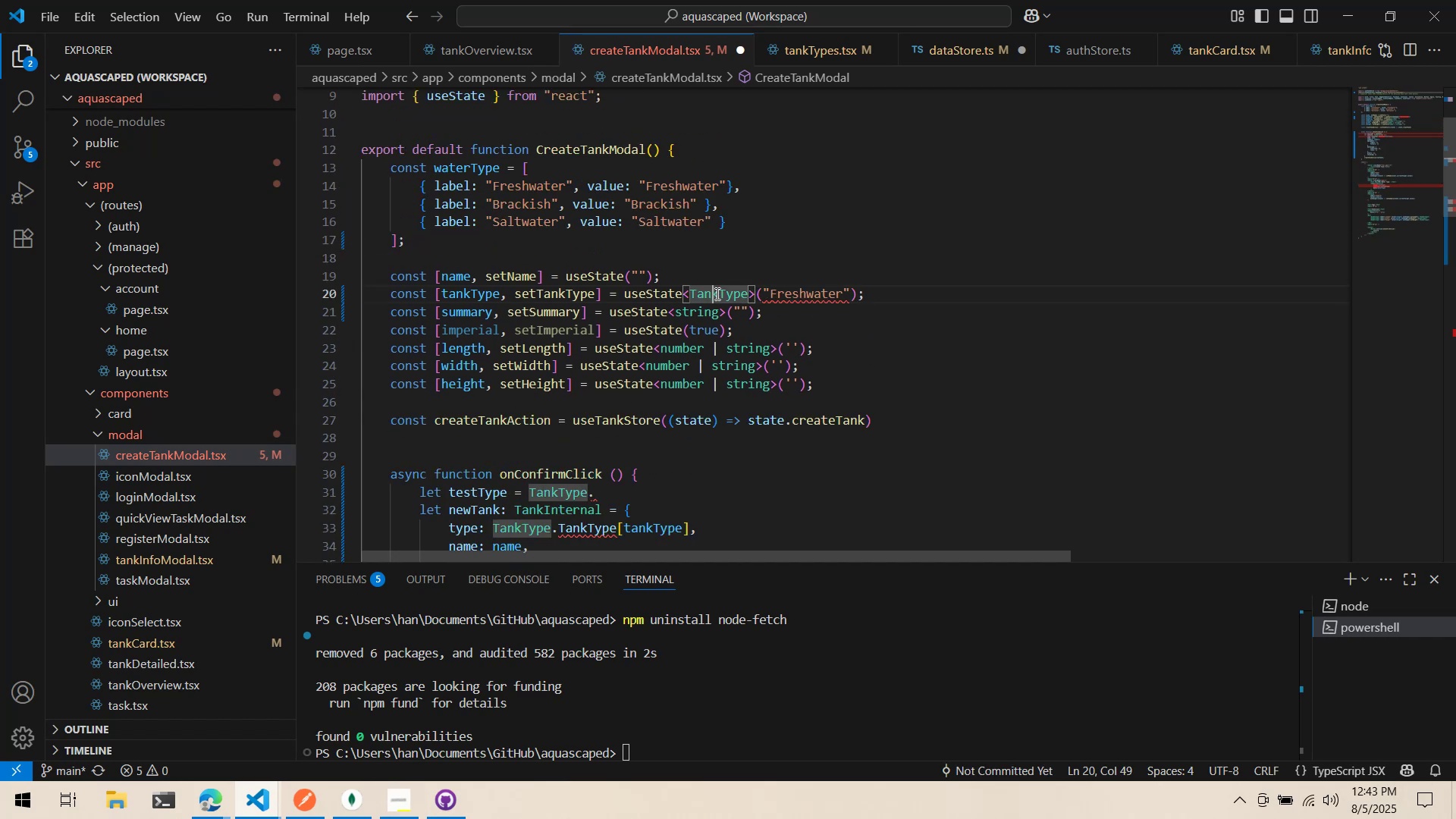 
triple_click([716, 293])
 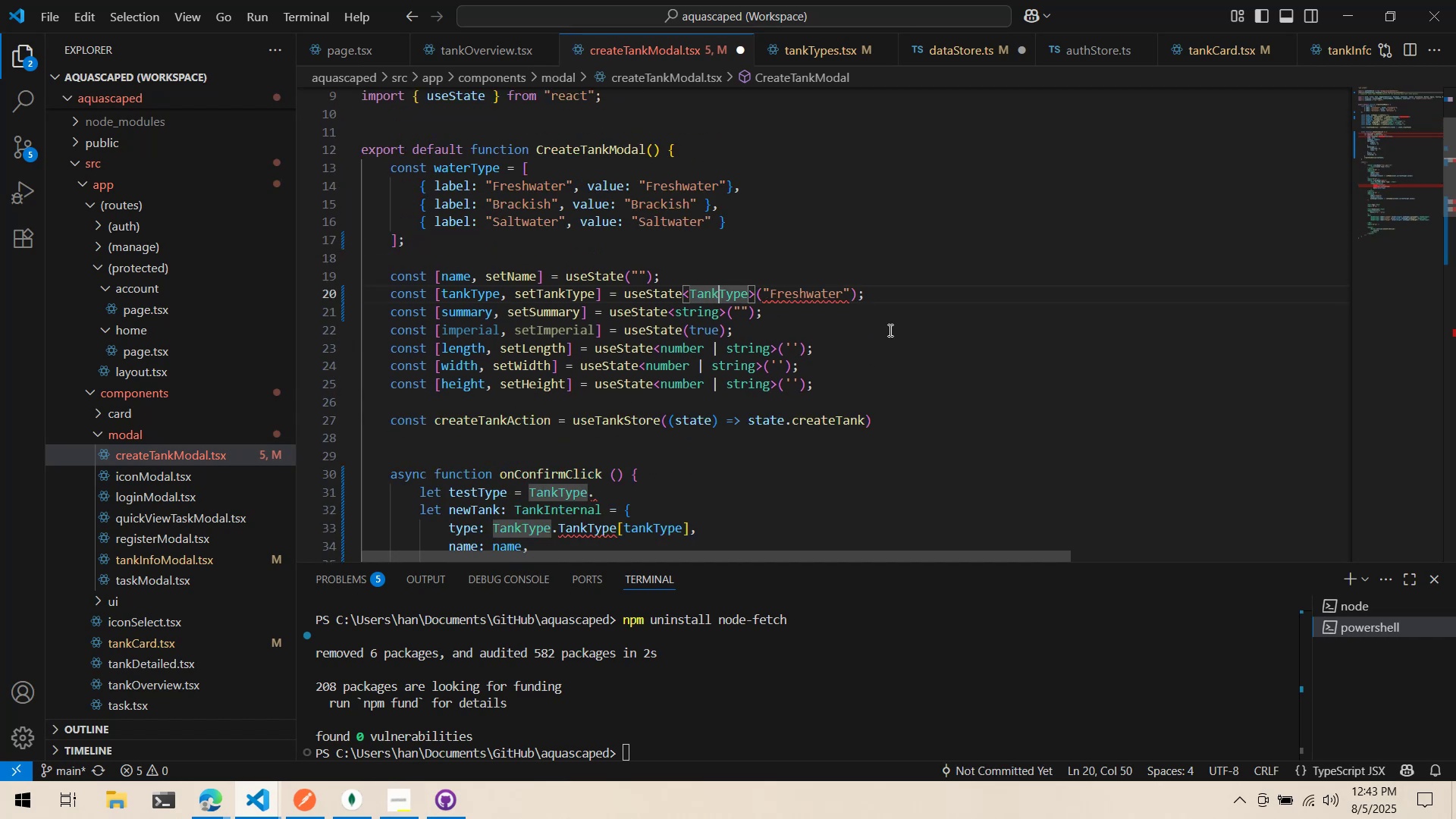 
key(S)
 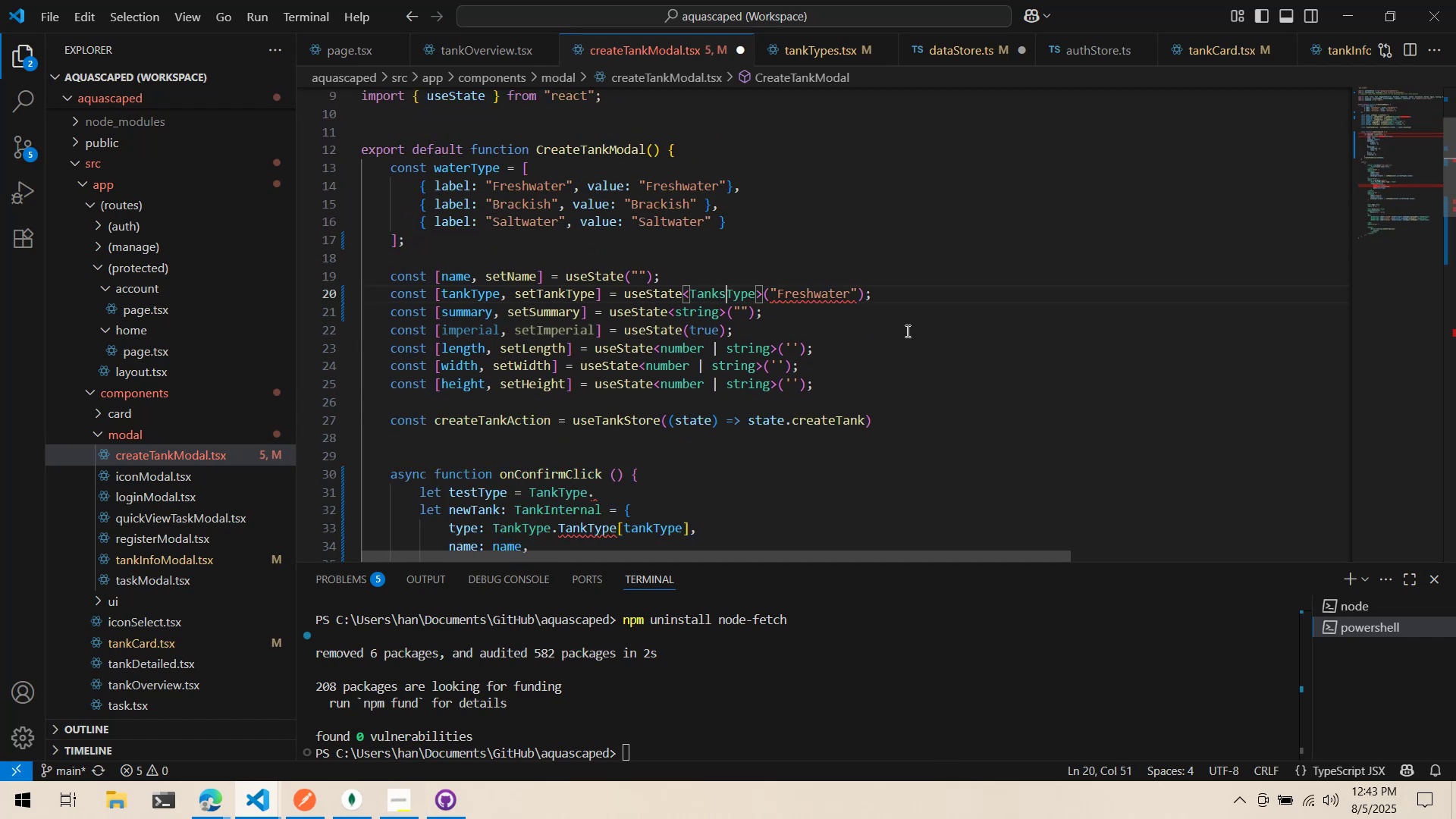 
key(Control+ControlLeft)
 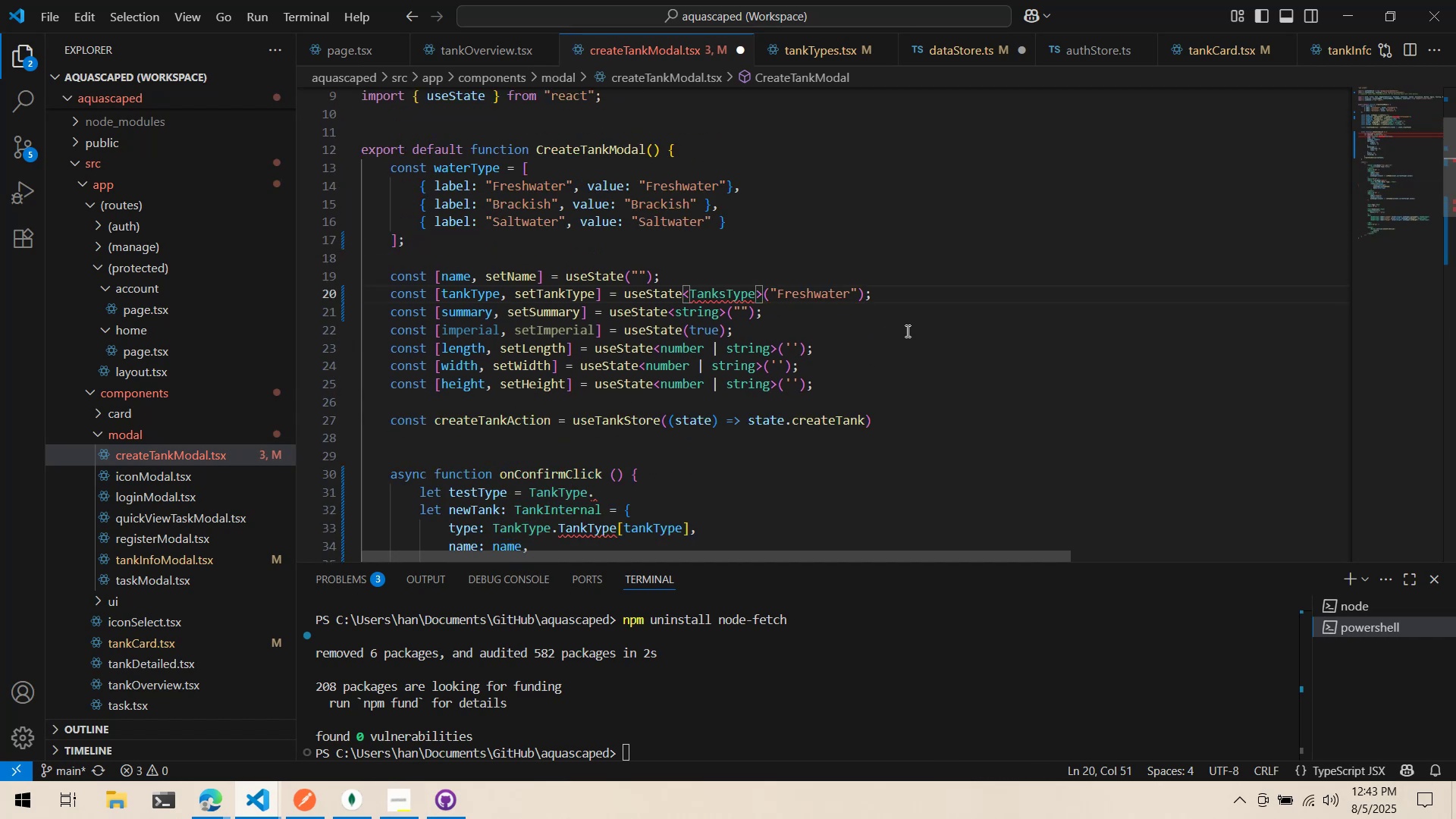 
key(Backspace)
 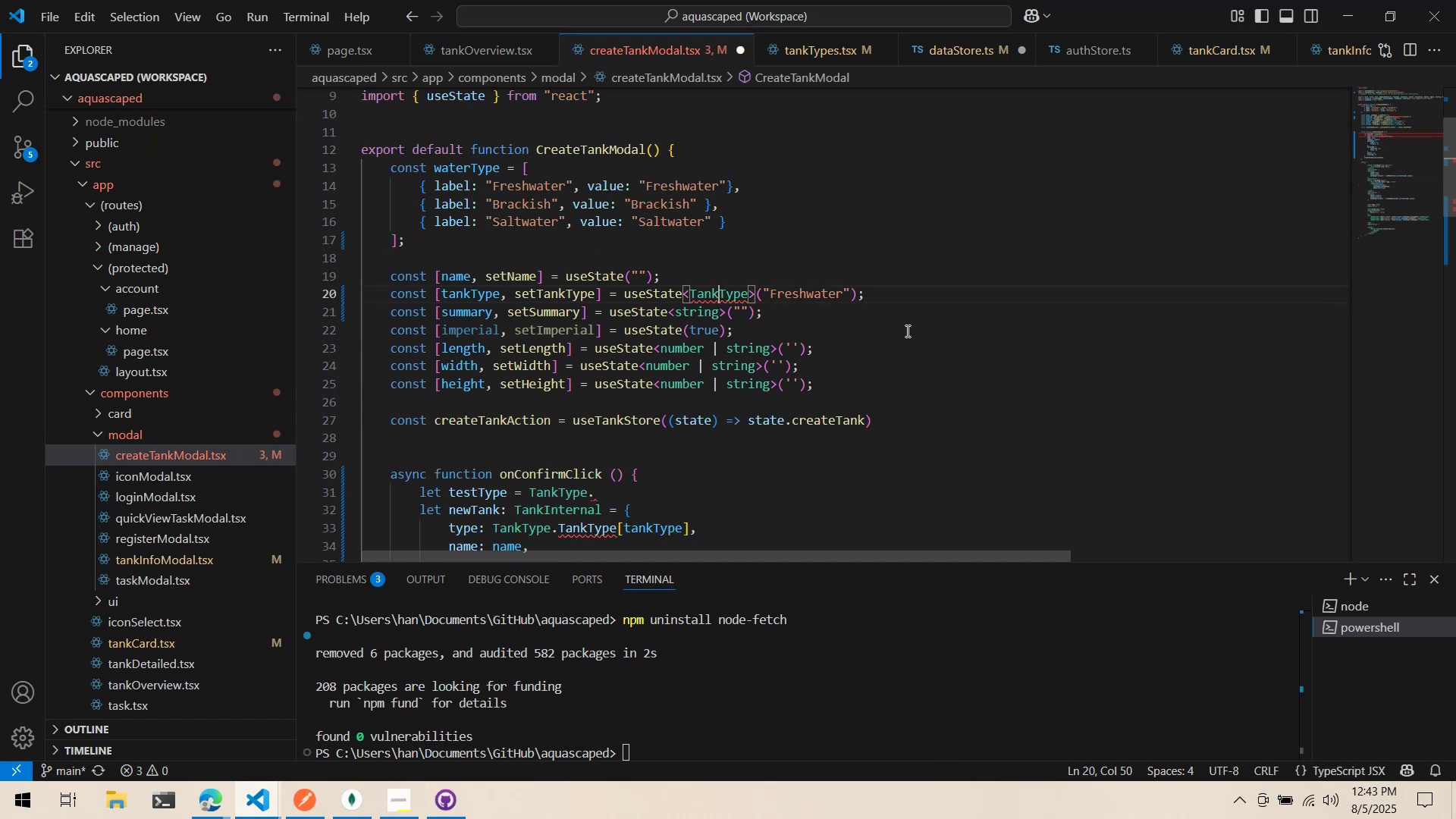 
key(Control+ArrowRight)
 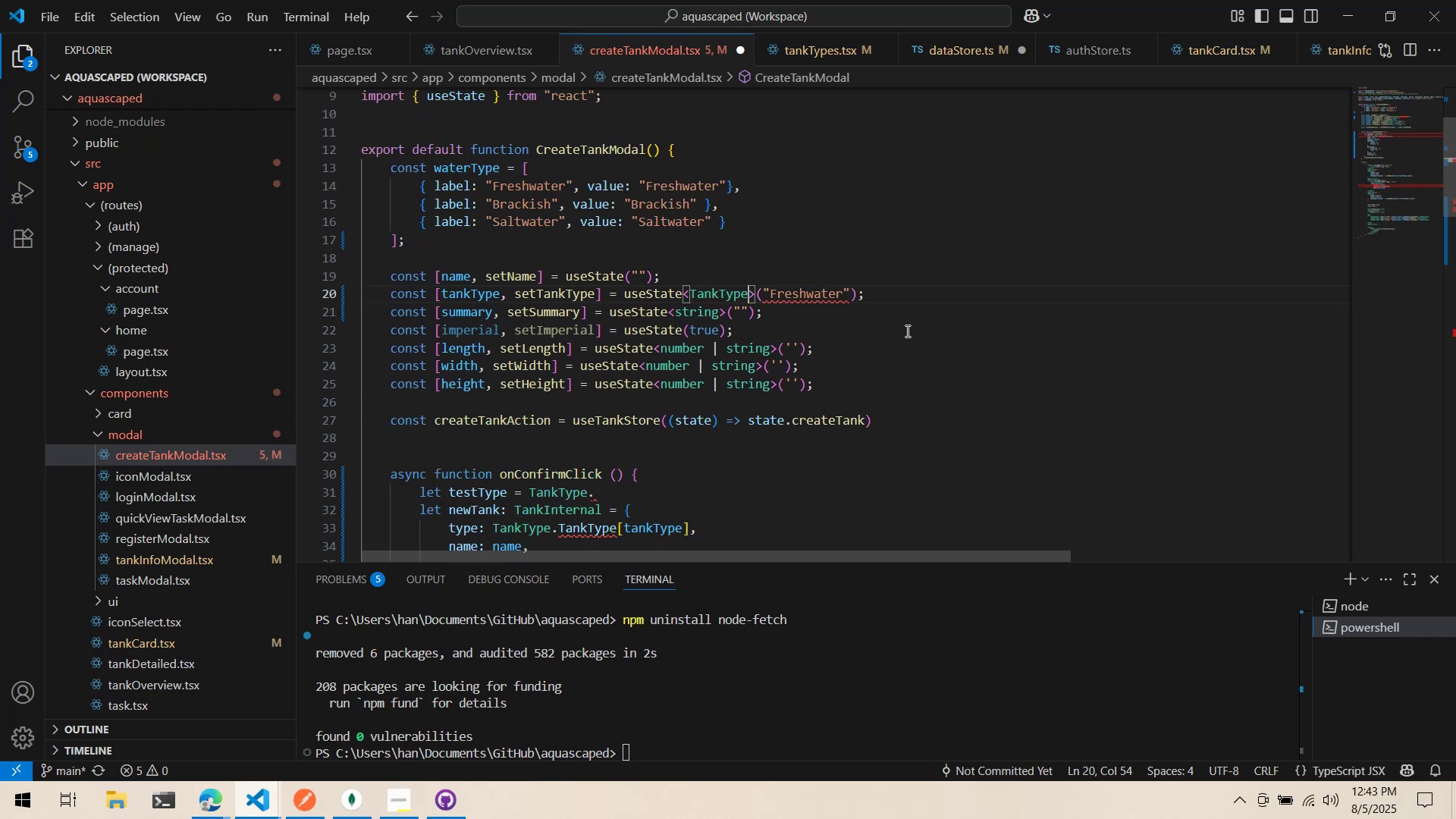 
key(Control+Backspace)
 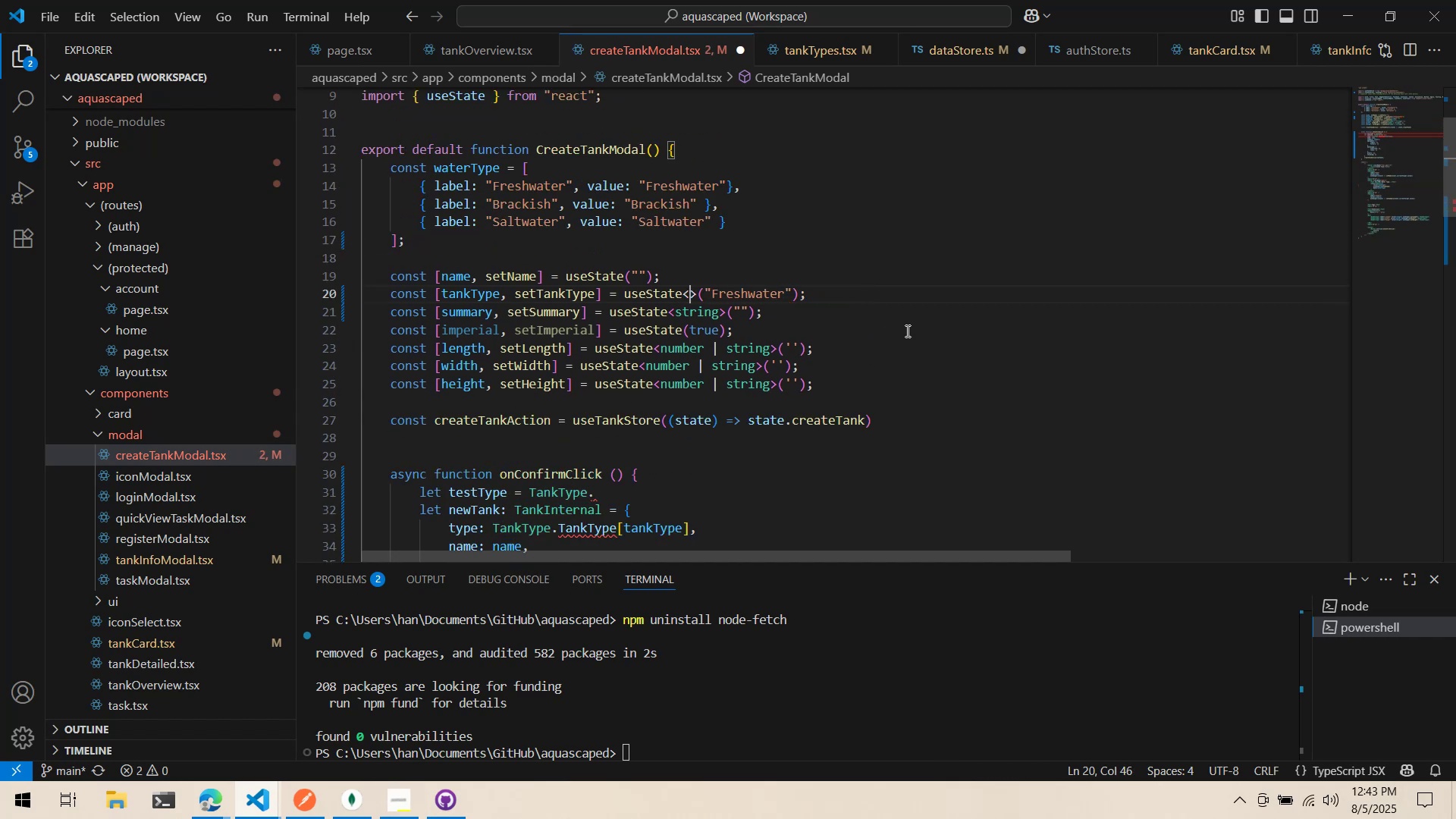 
type(string)
 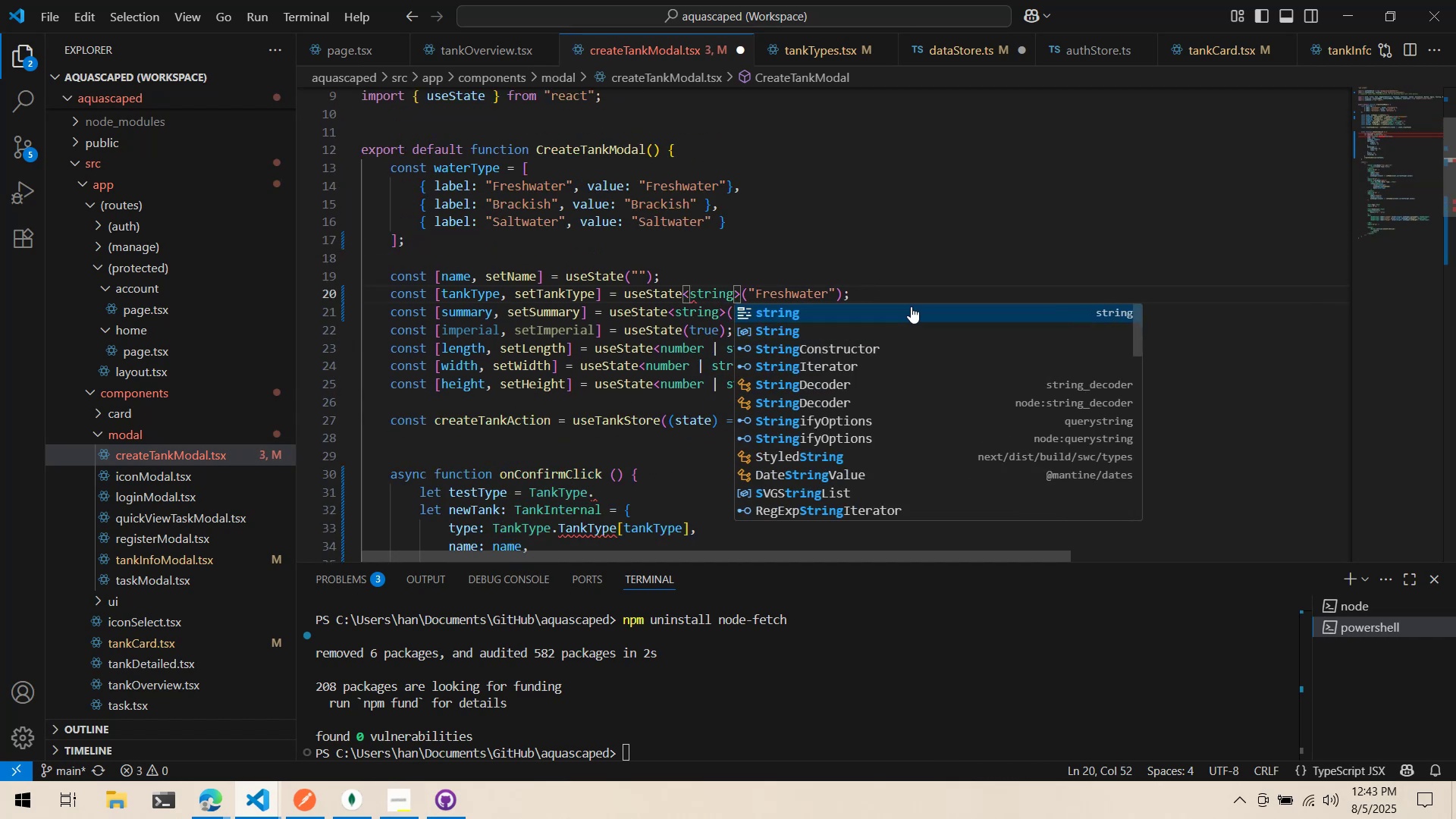 
left_click([888, 257])
 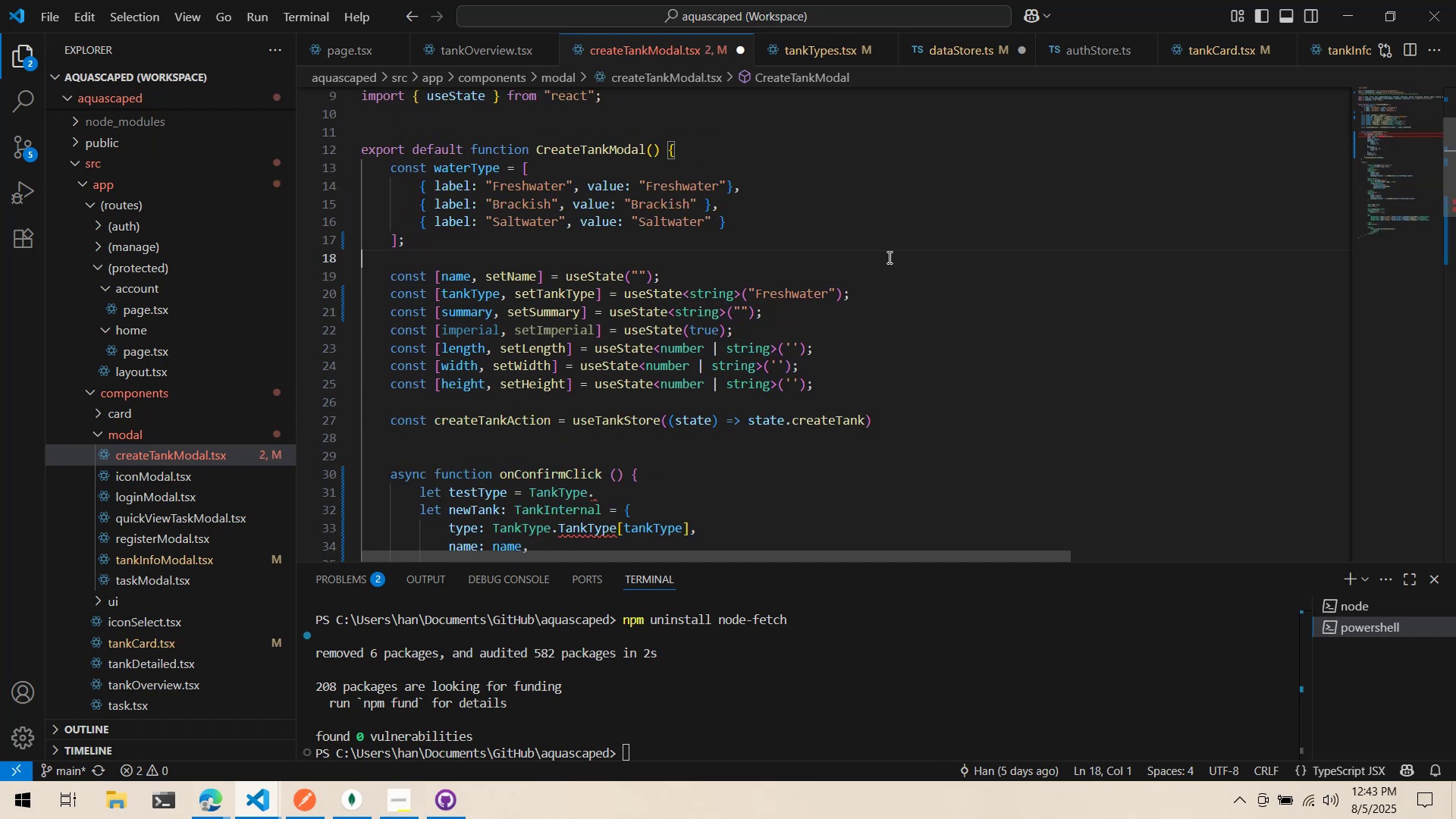 
scroll: coordinate [582, 302], scroll_direction: down, amount: 10.0
 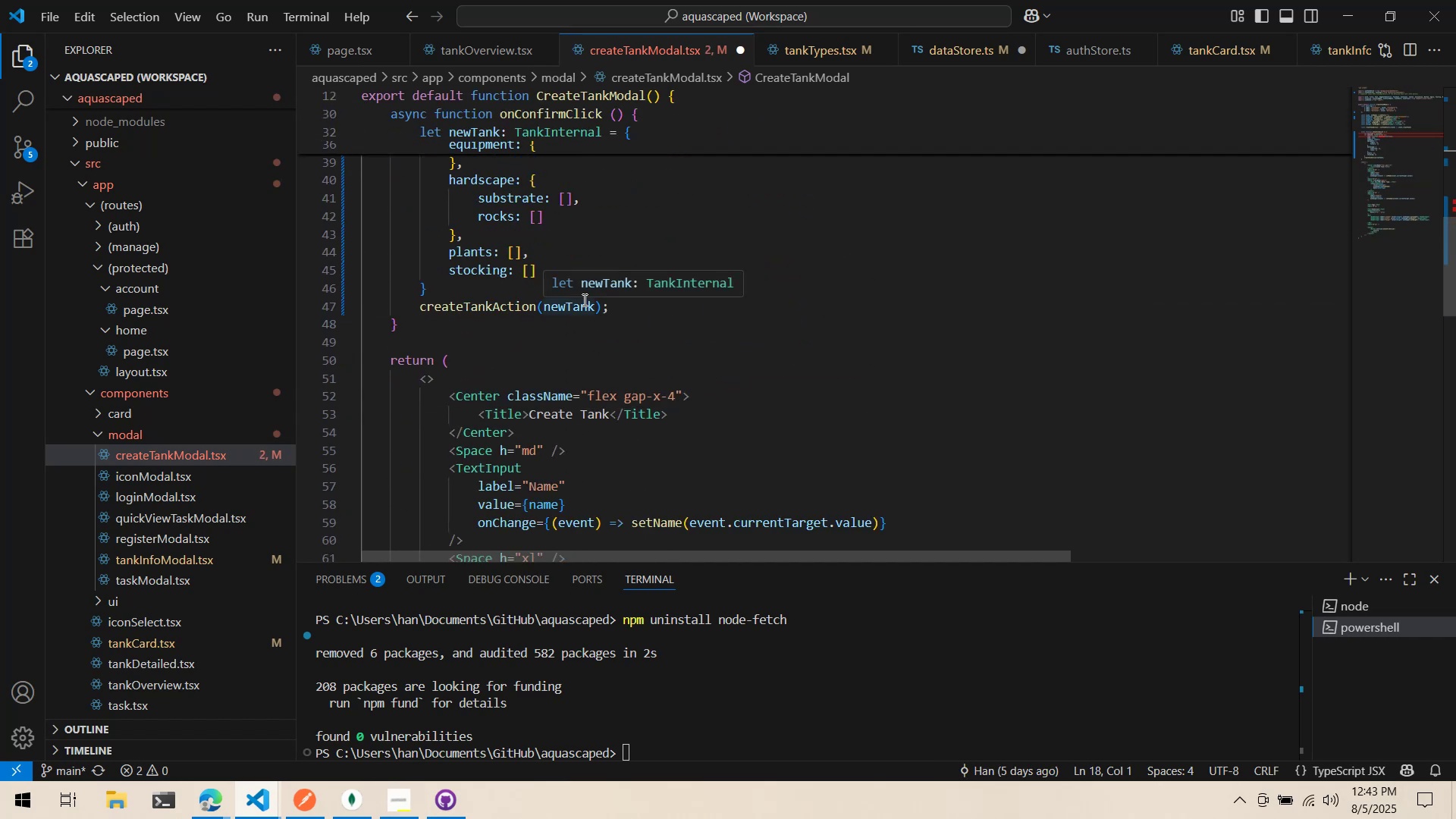 
scroll: coordinate [583, 296], scroll_direction: up, amount: 5.0
 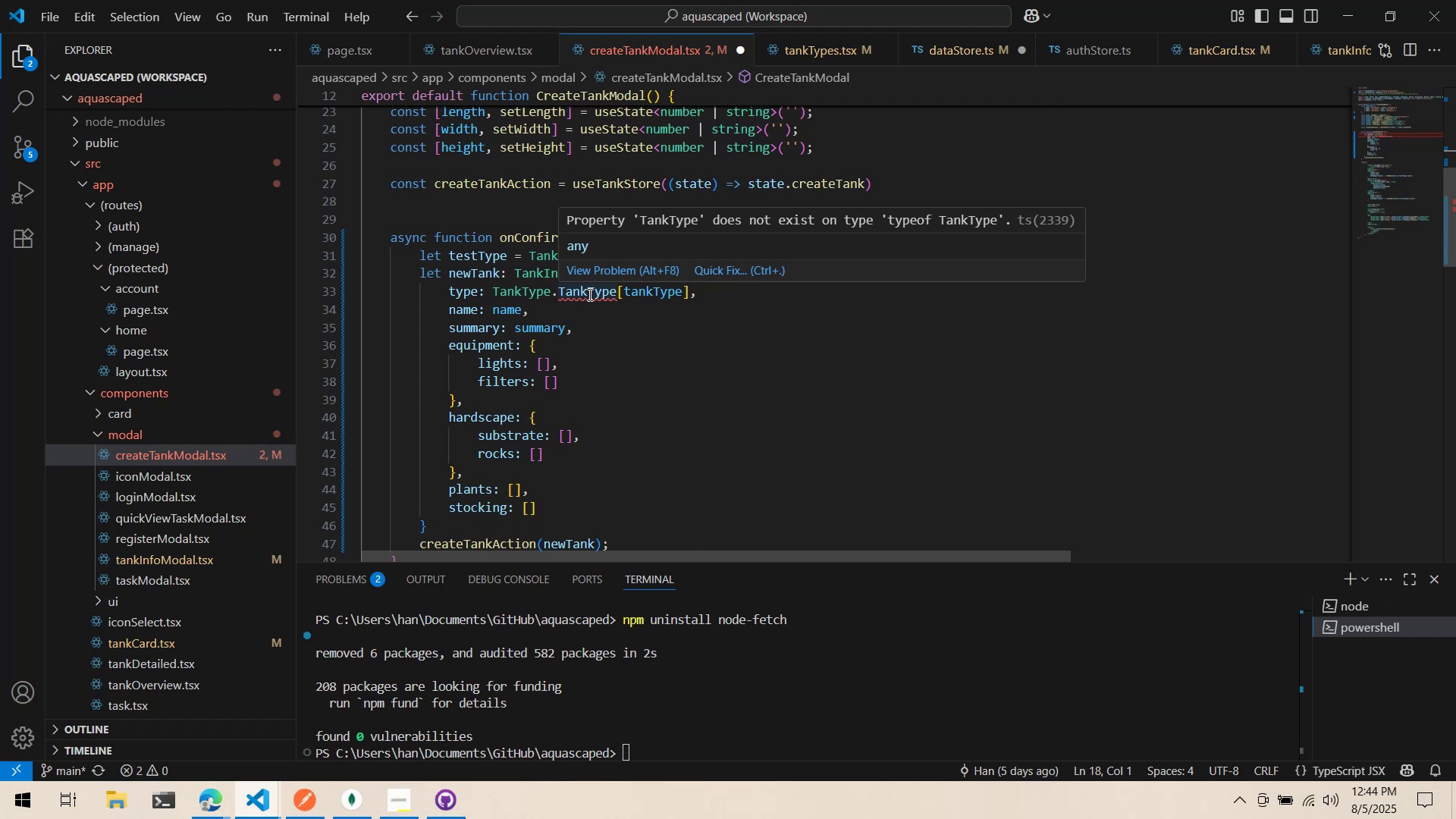 
wait(38.2)
 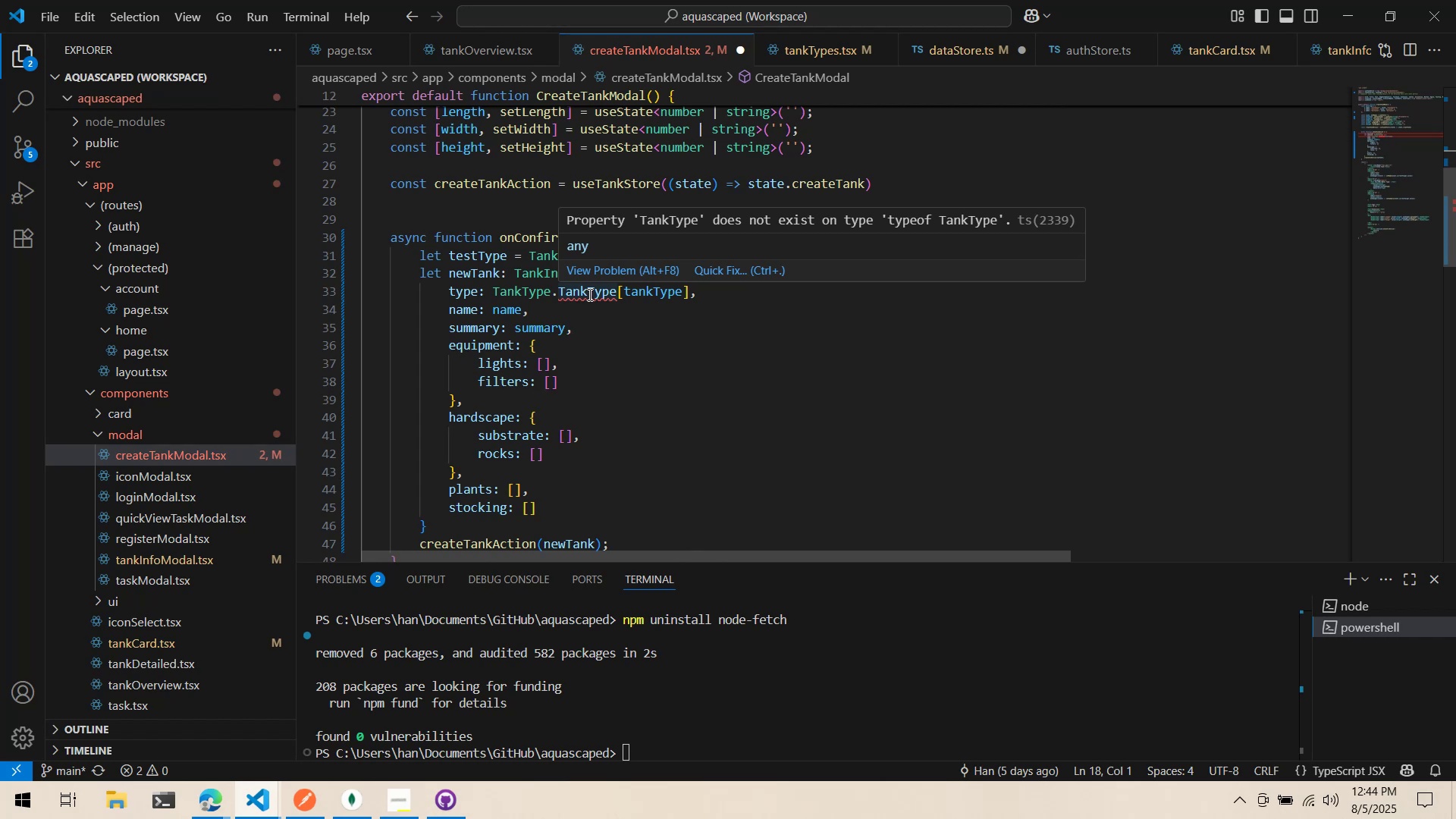 
left_click([664, 318])
 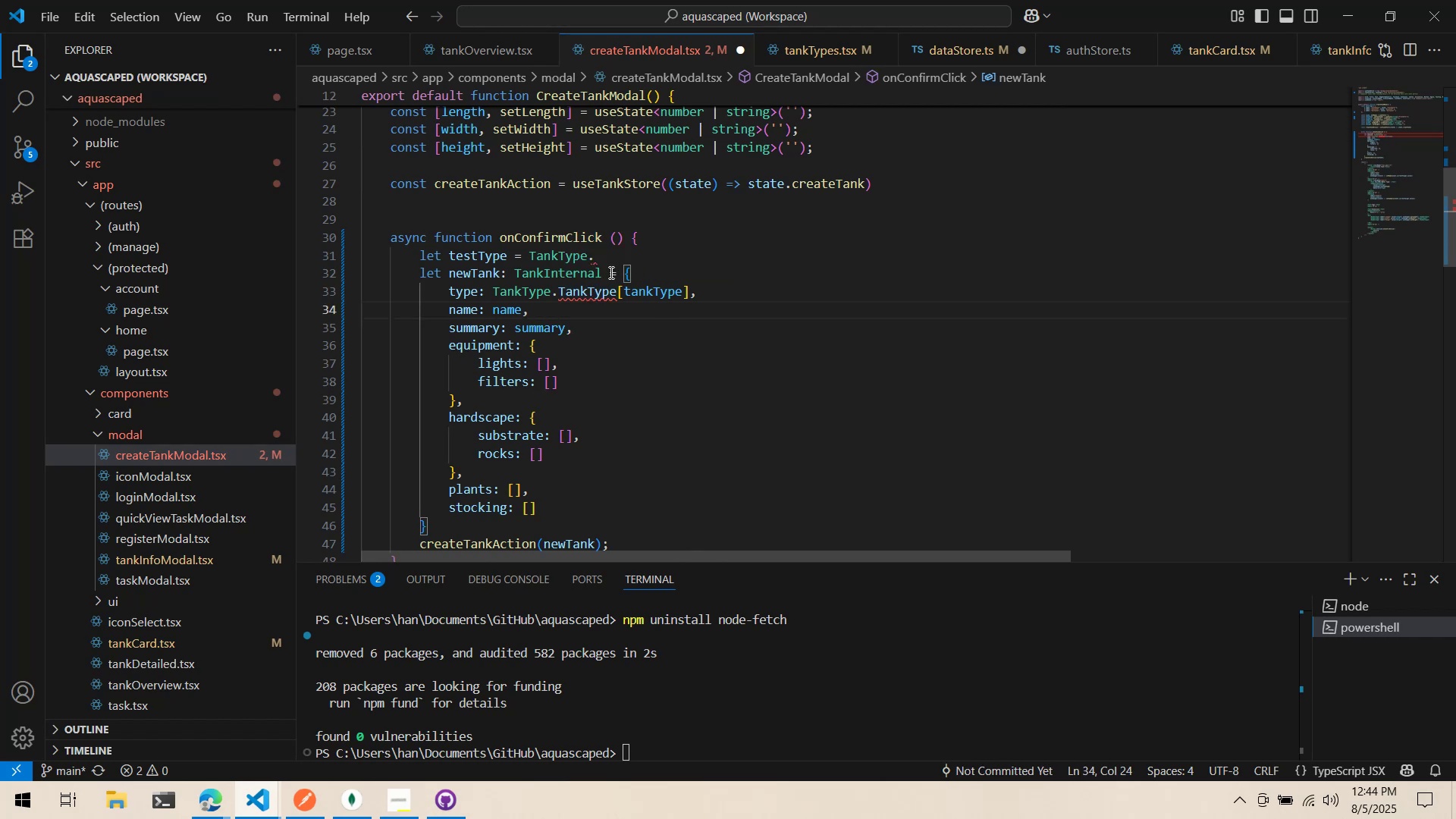 
left_click([611, 256])
 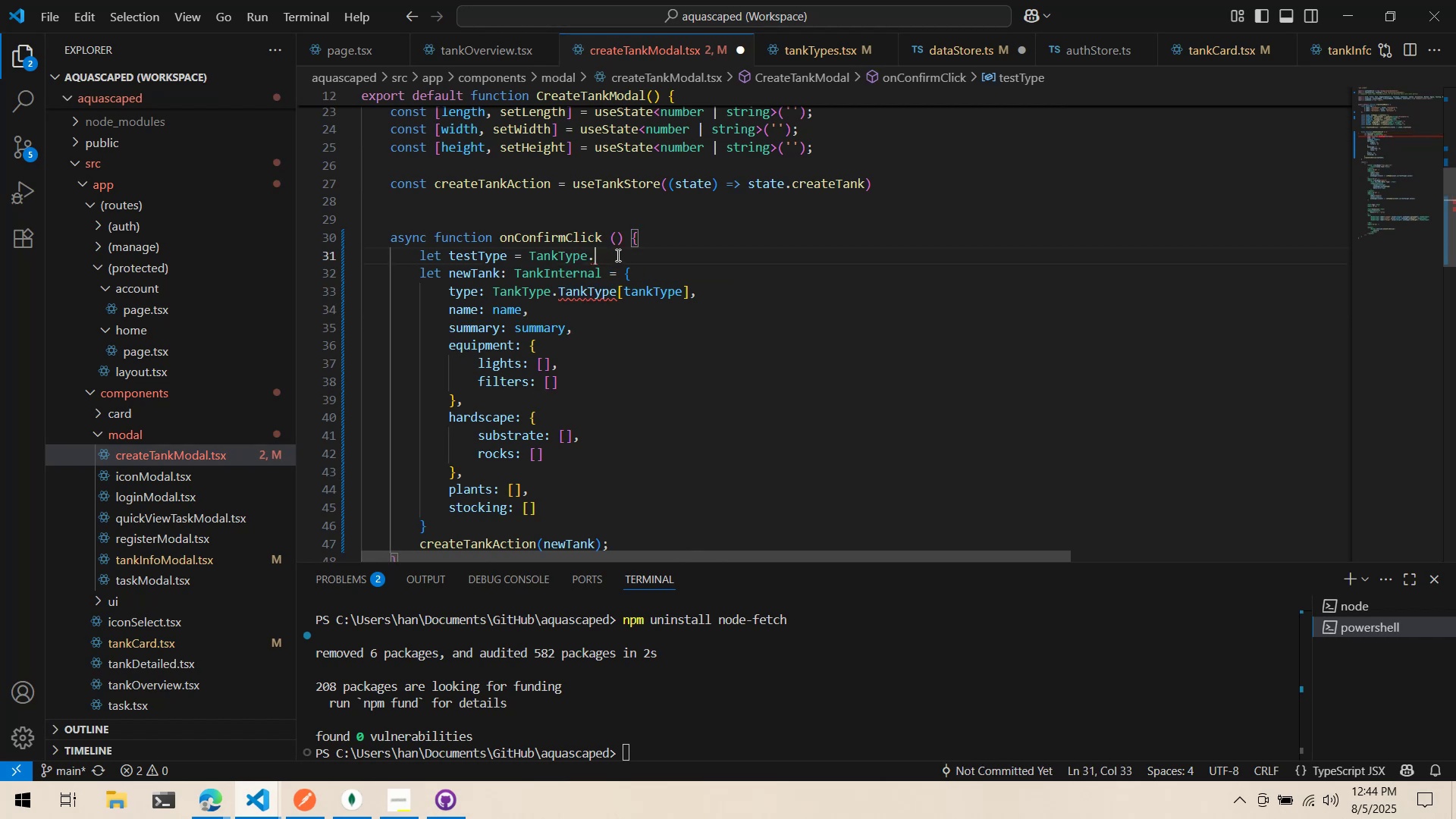 
key(Backspace)
type([tank)
 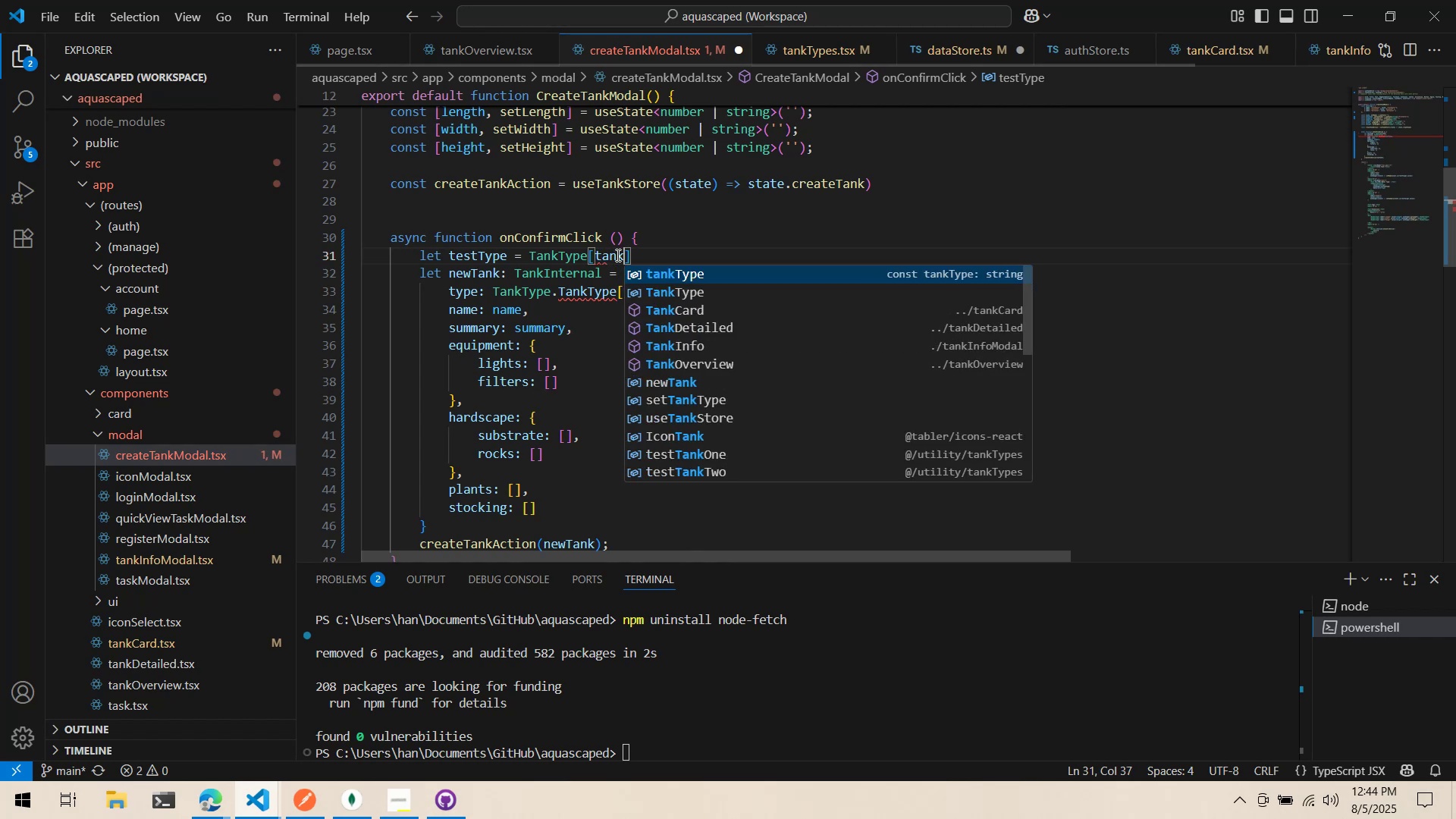 
key(Enter)
 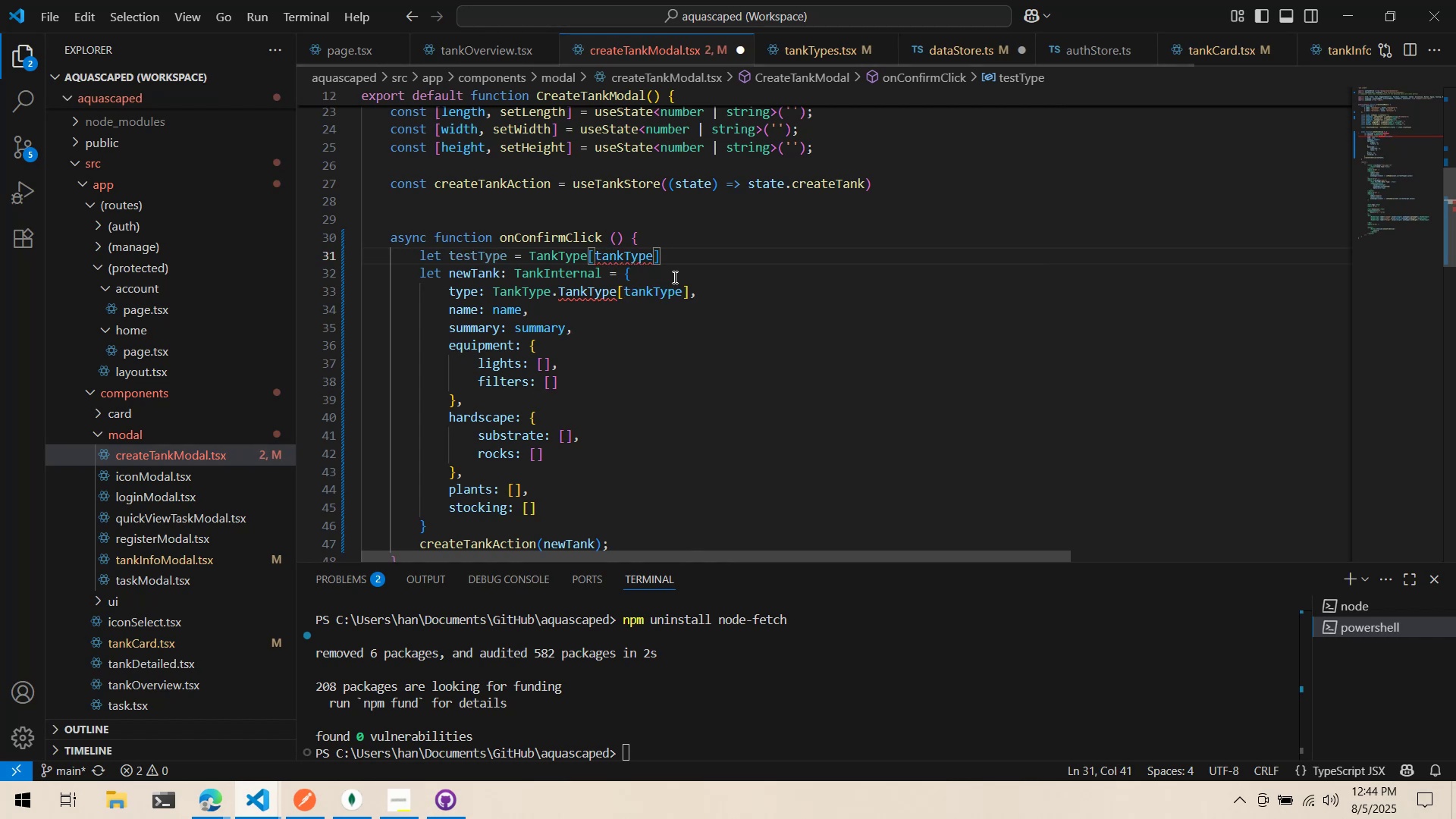 
left_click([679, 268])
 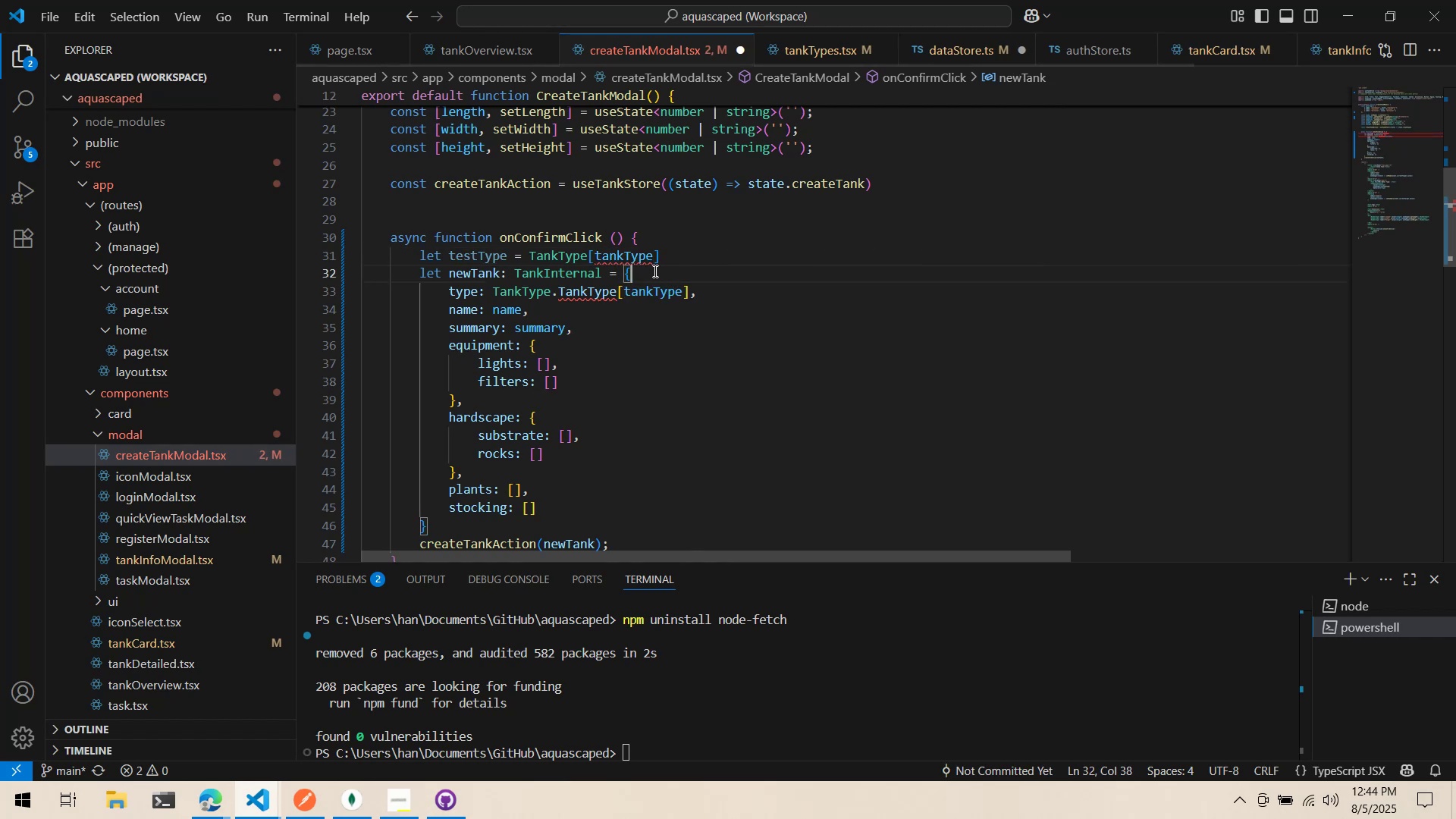 
mouse_move([636, 284])
 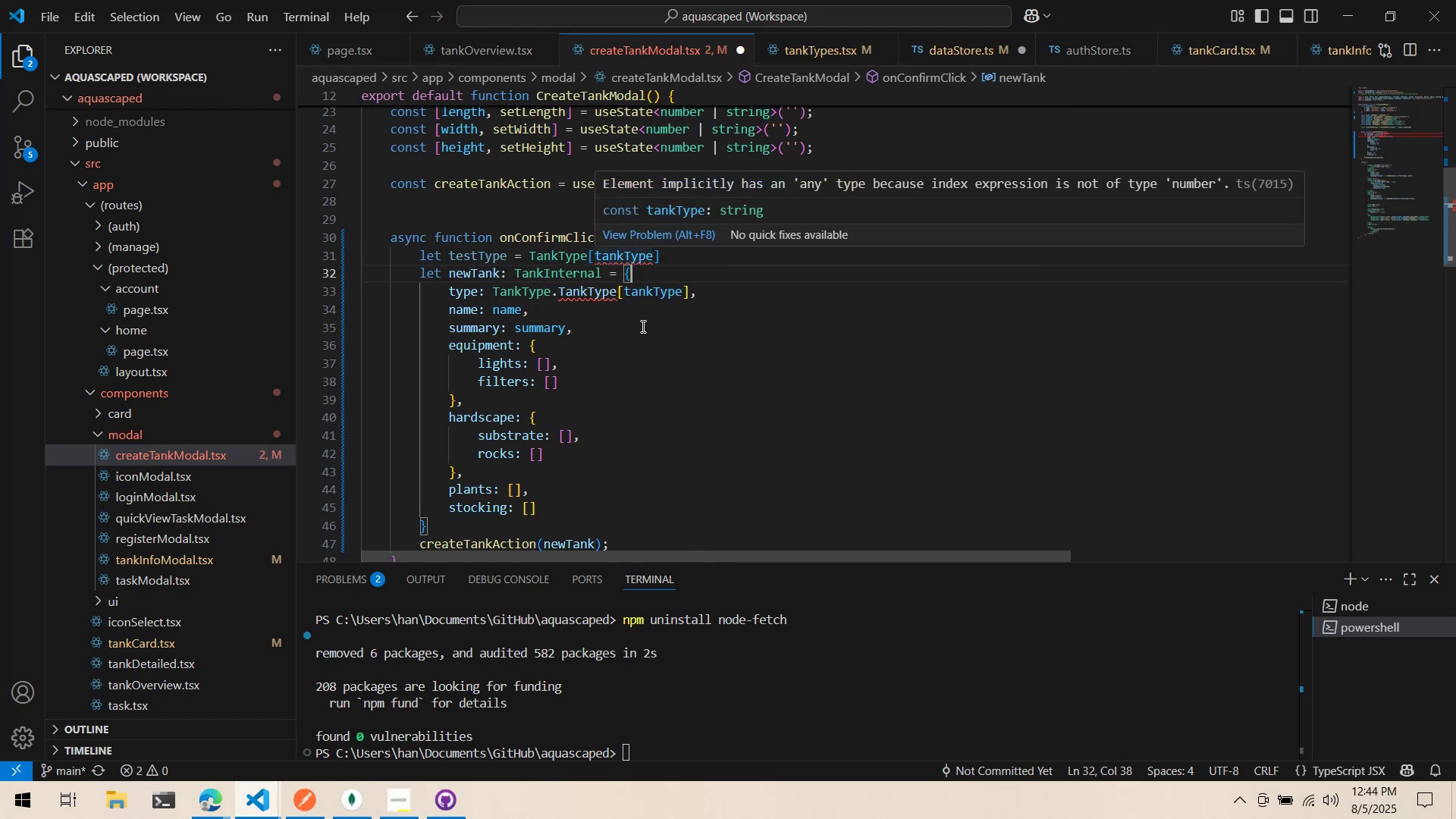 
scroll: coordinate [637, 340], scroll_direction: up, amount: 6.0
 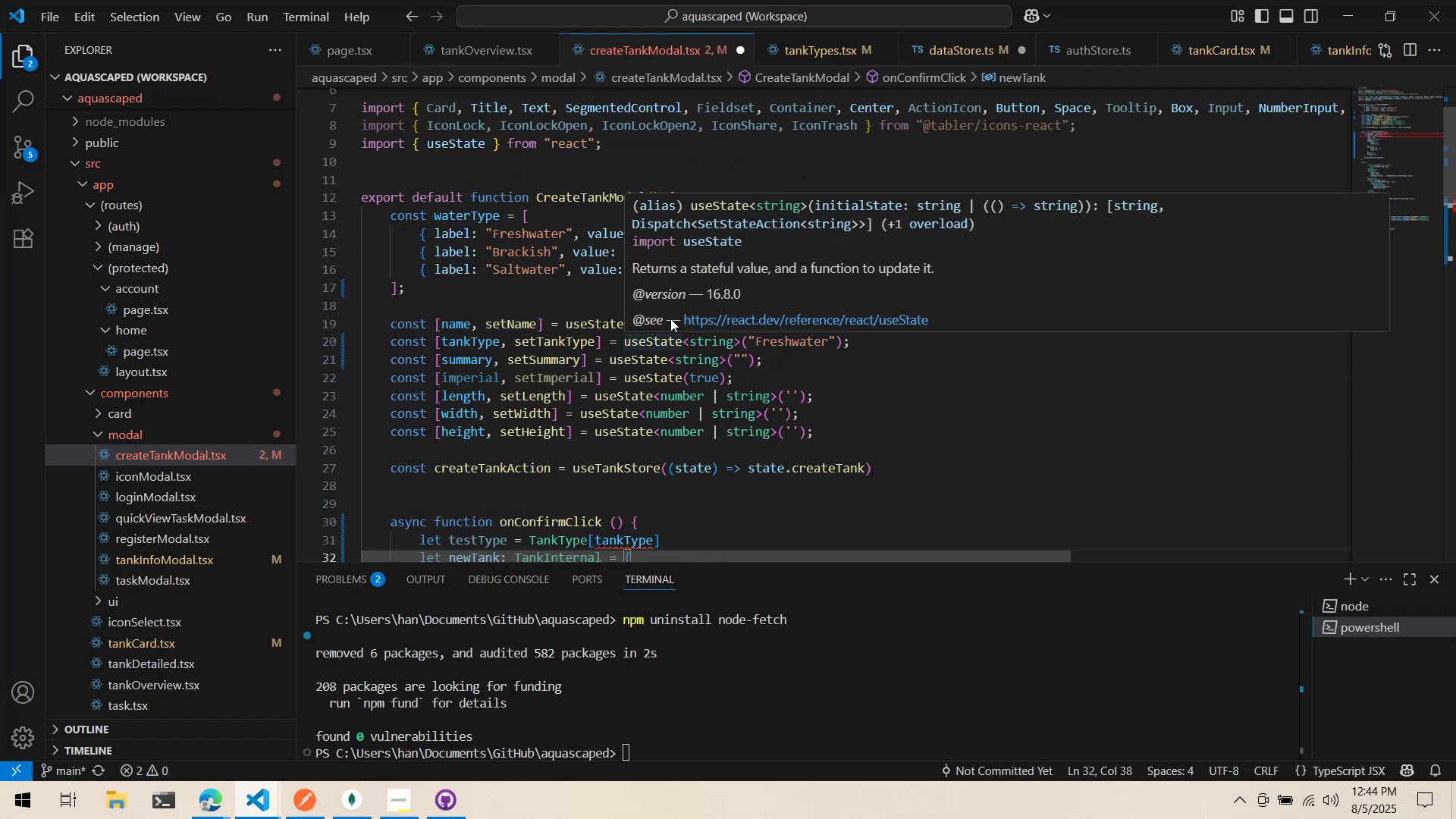 
left_click([753, 303])
 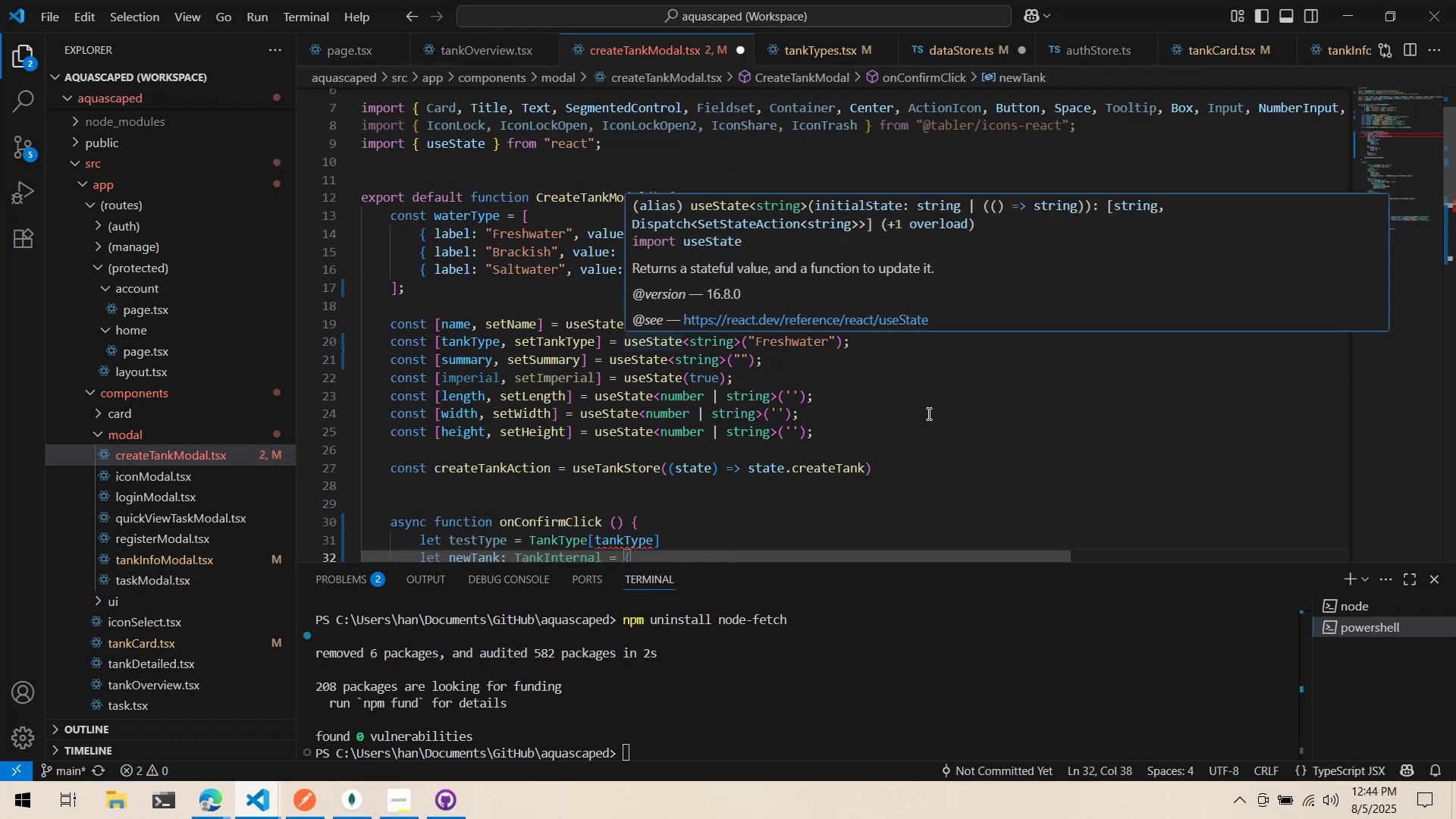 
left_click([927, 413])
 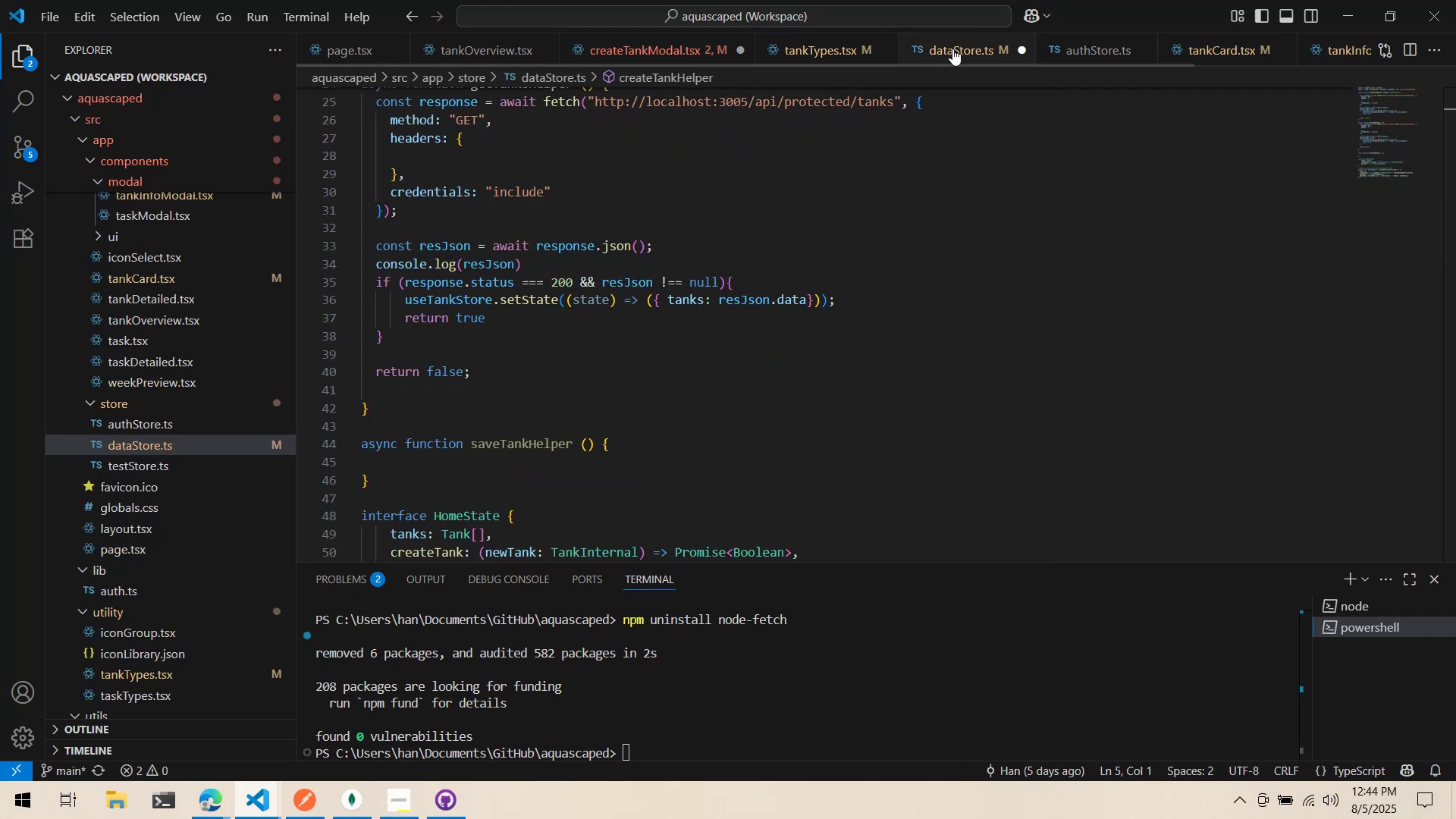 
double_click([974, 174])
 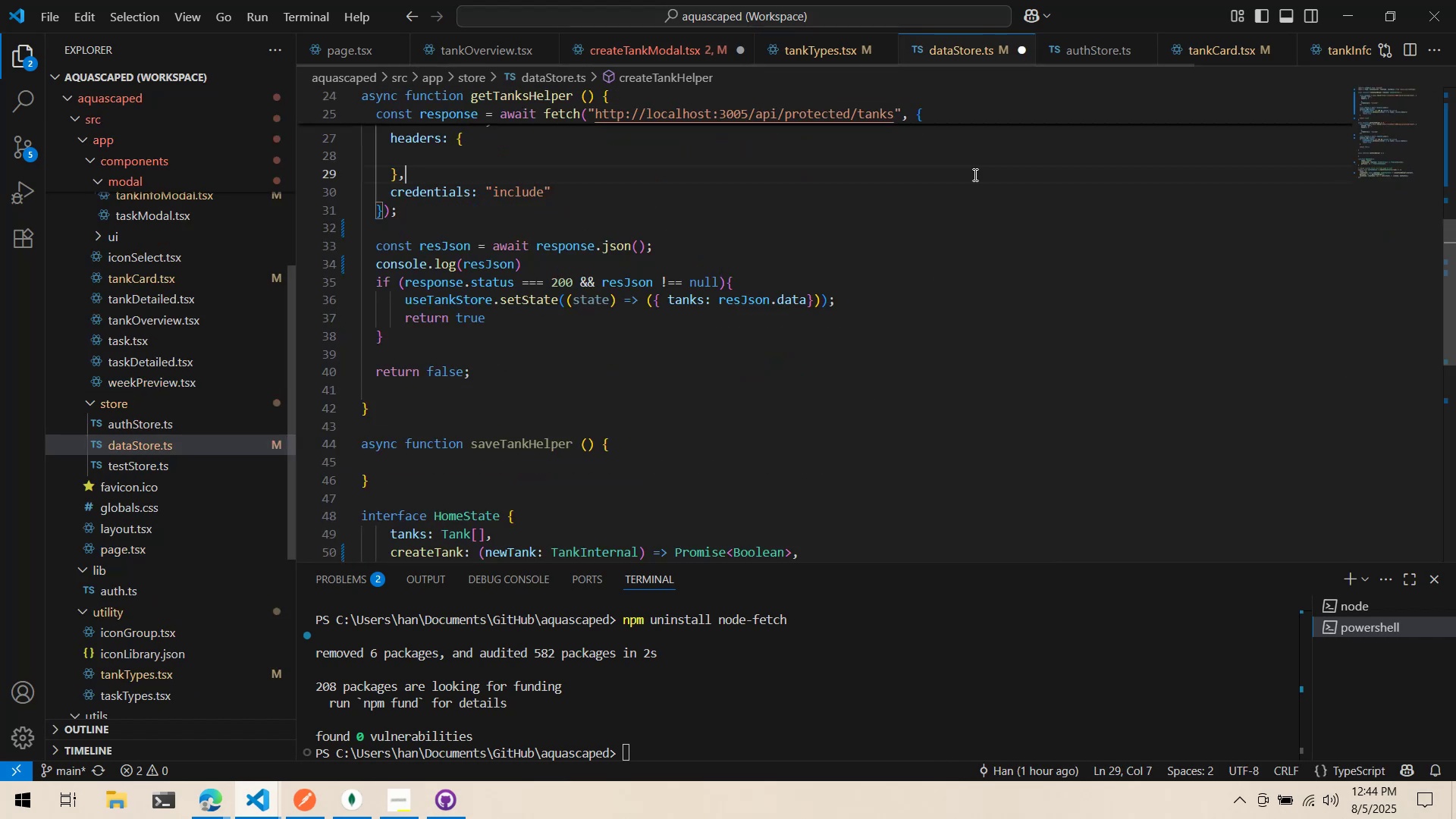 
key(Control+ControlLeft)
 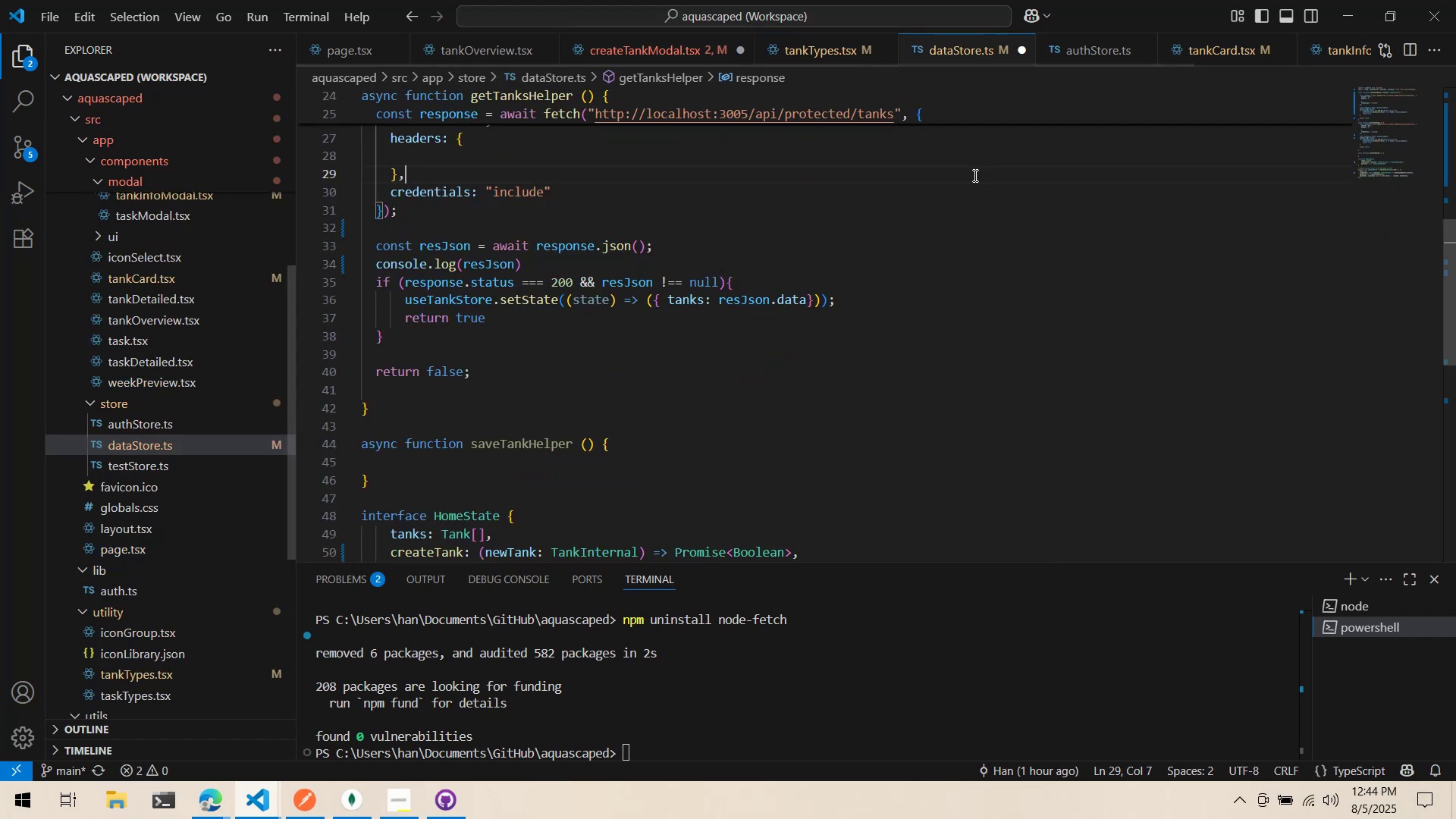 
key(Control+S)
 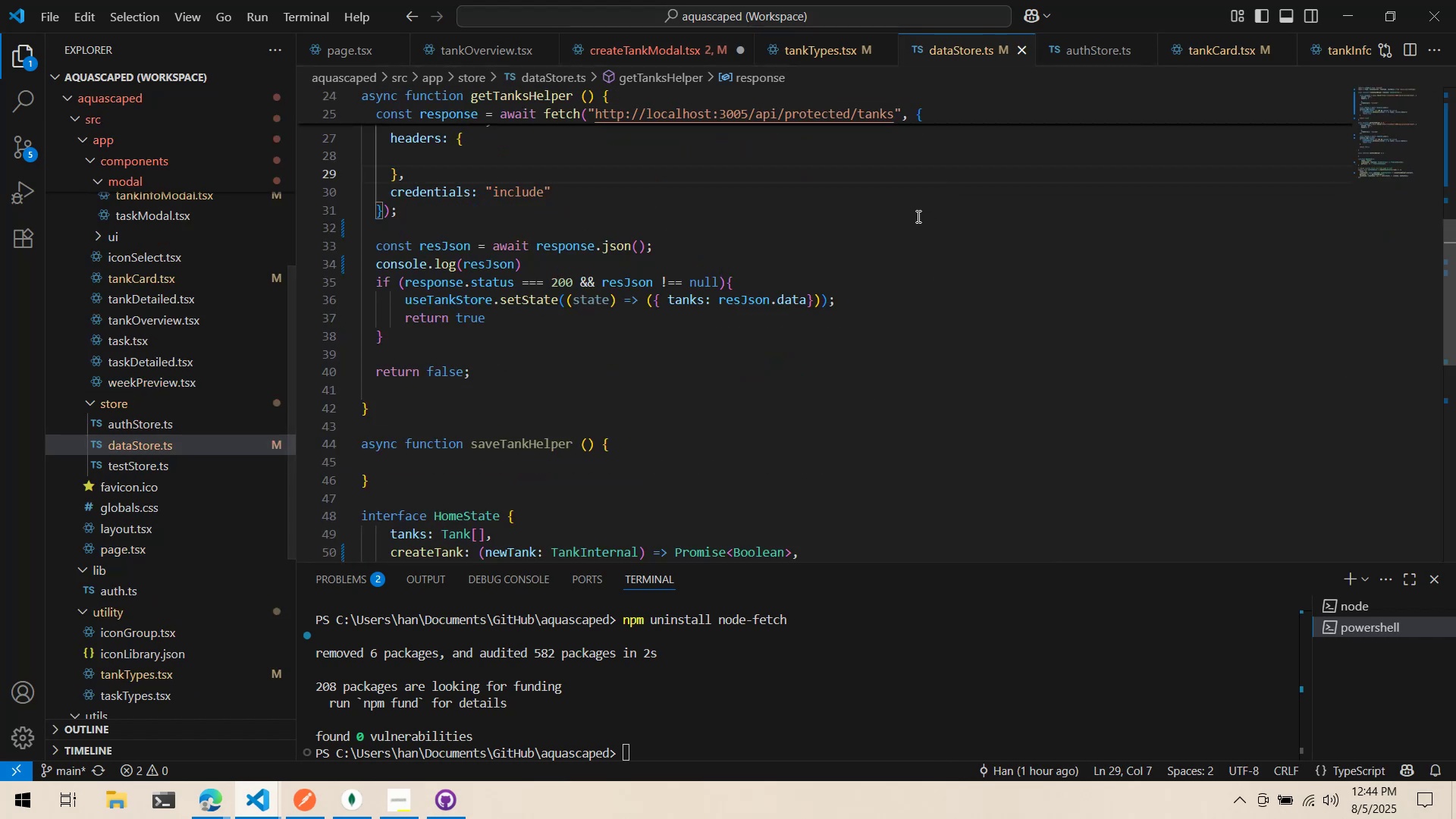 
scroll: coordinate [903, 178], scroll_direction: up, amount: 8.0
 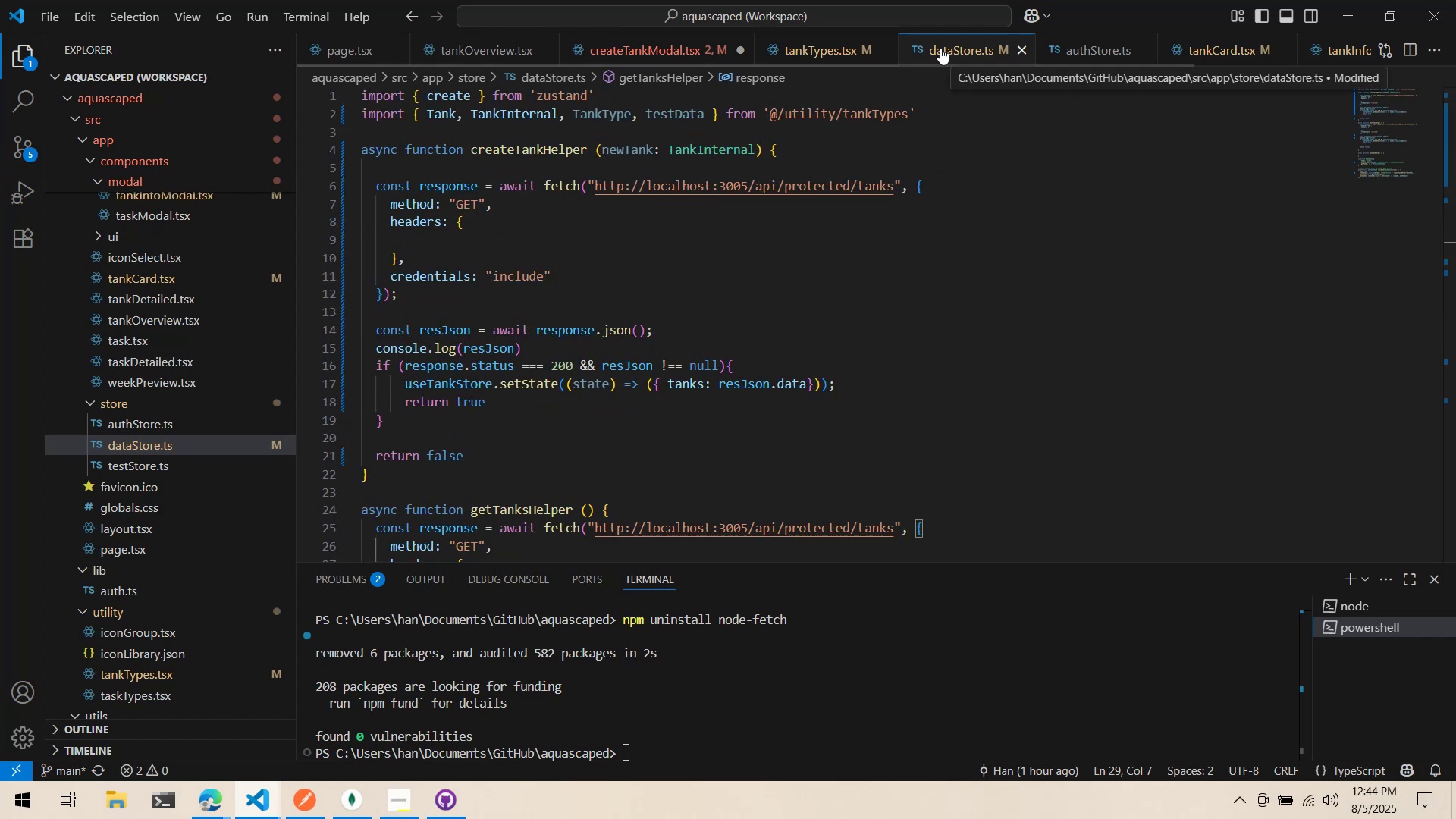 
left_click([1066, 50])
 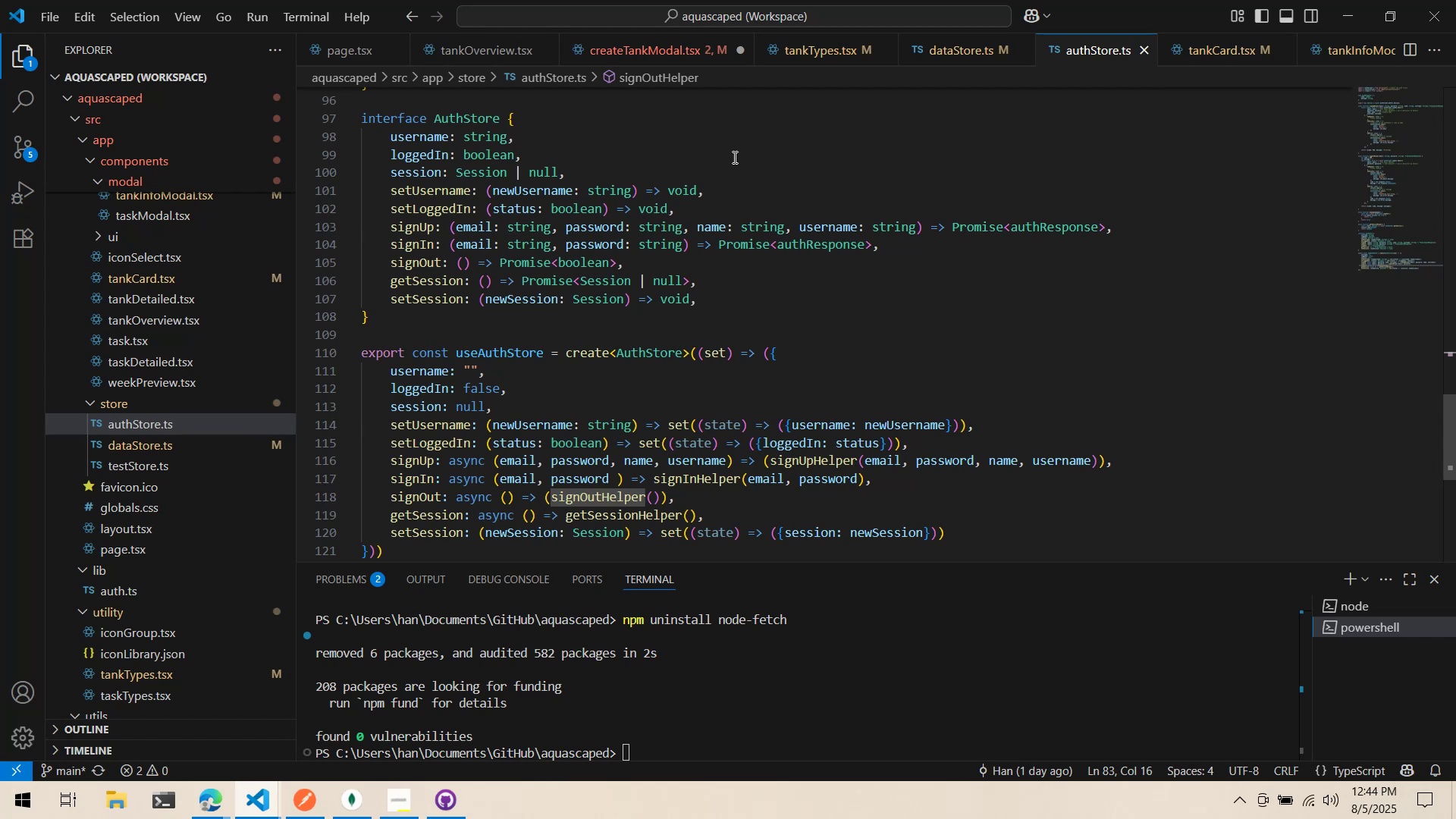 
wait(33.51)
 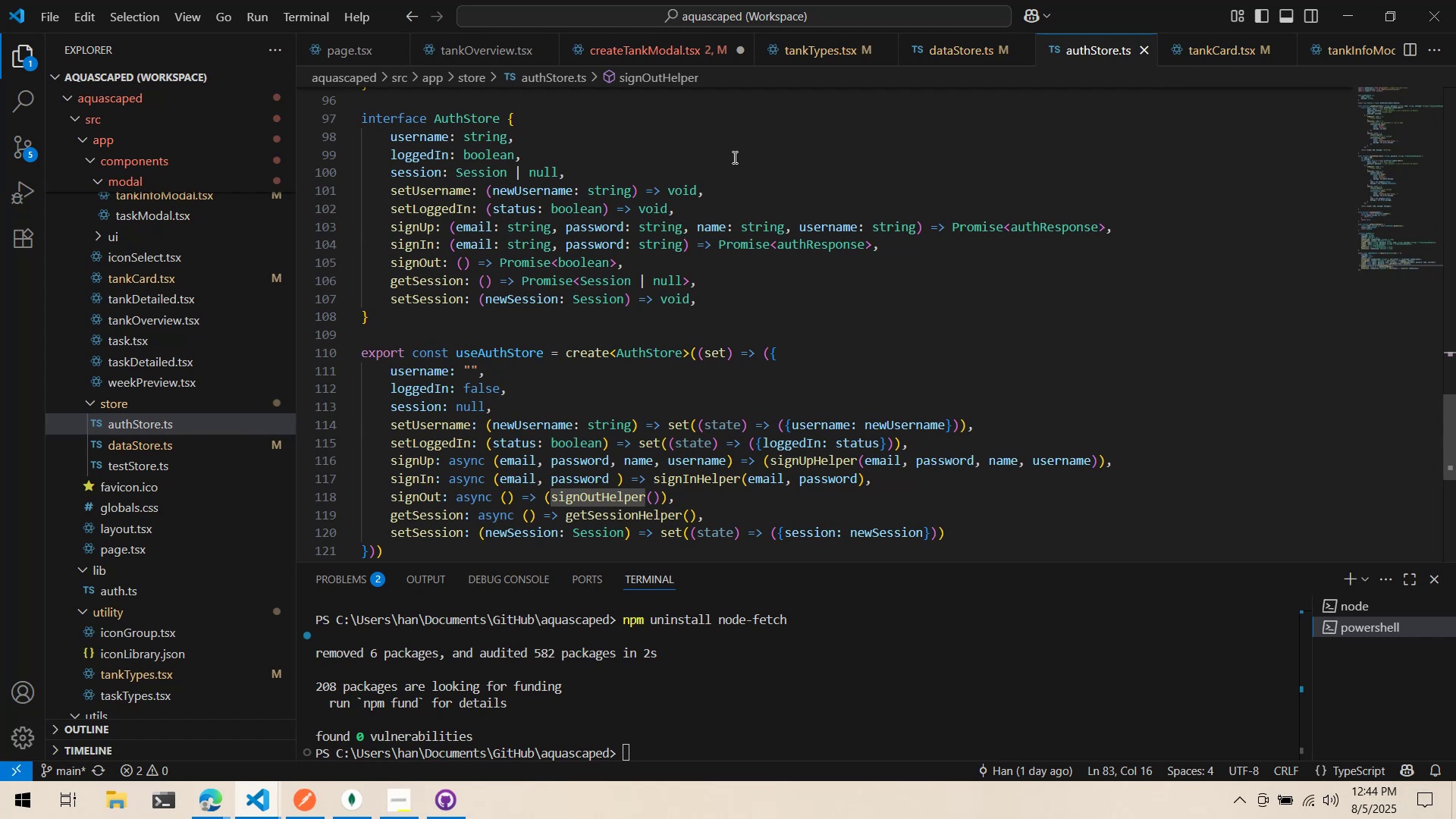 
left_click([623, 55])
 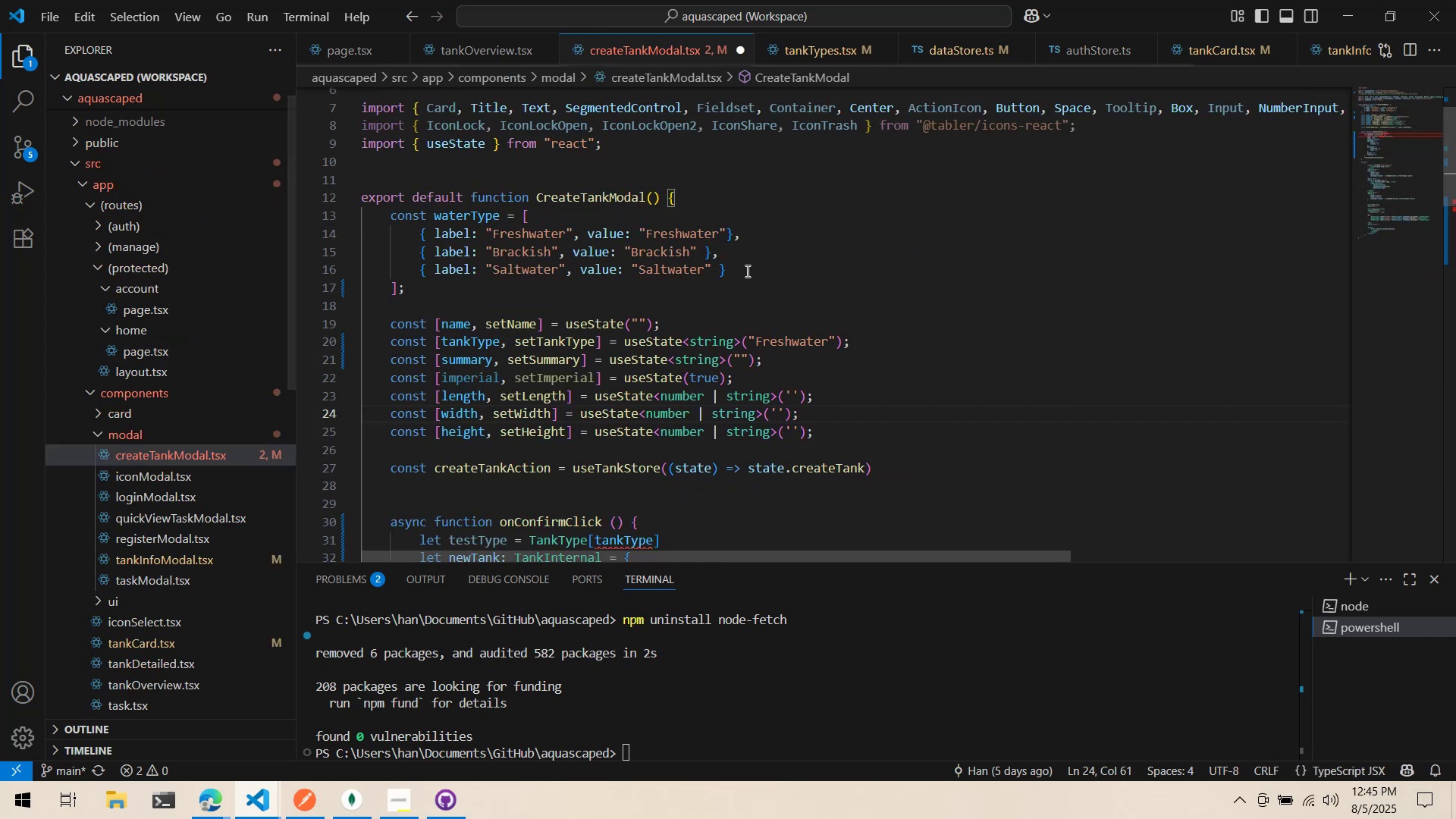 
scroll: coordinate [752, 279], scroll_direction: down, amount: 4.0
 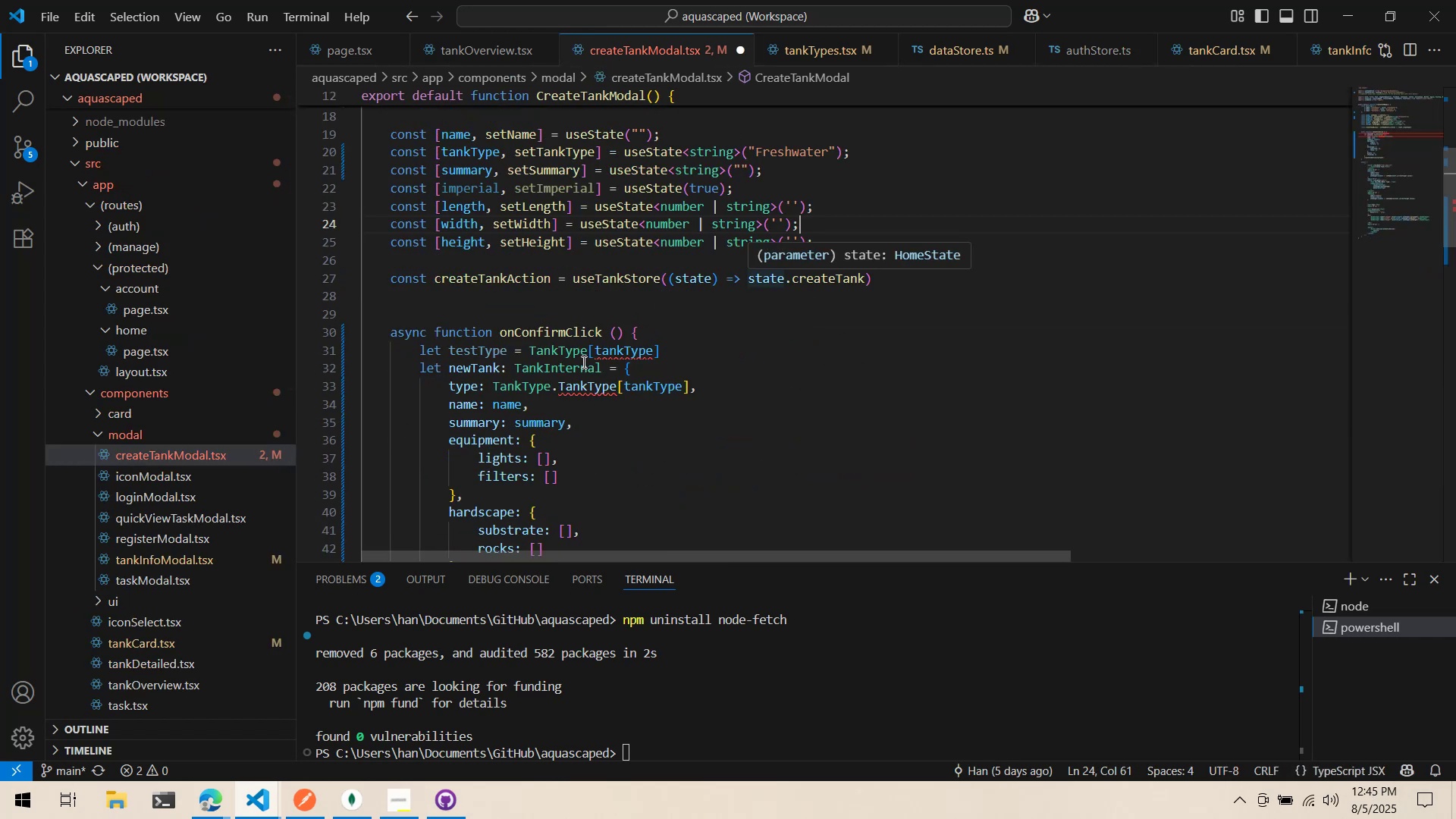 
mouse_move([617, 345])
 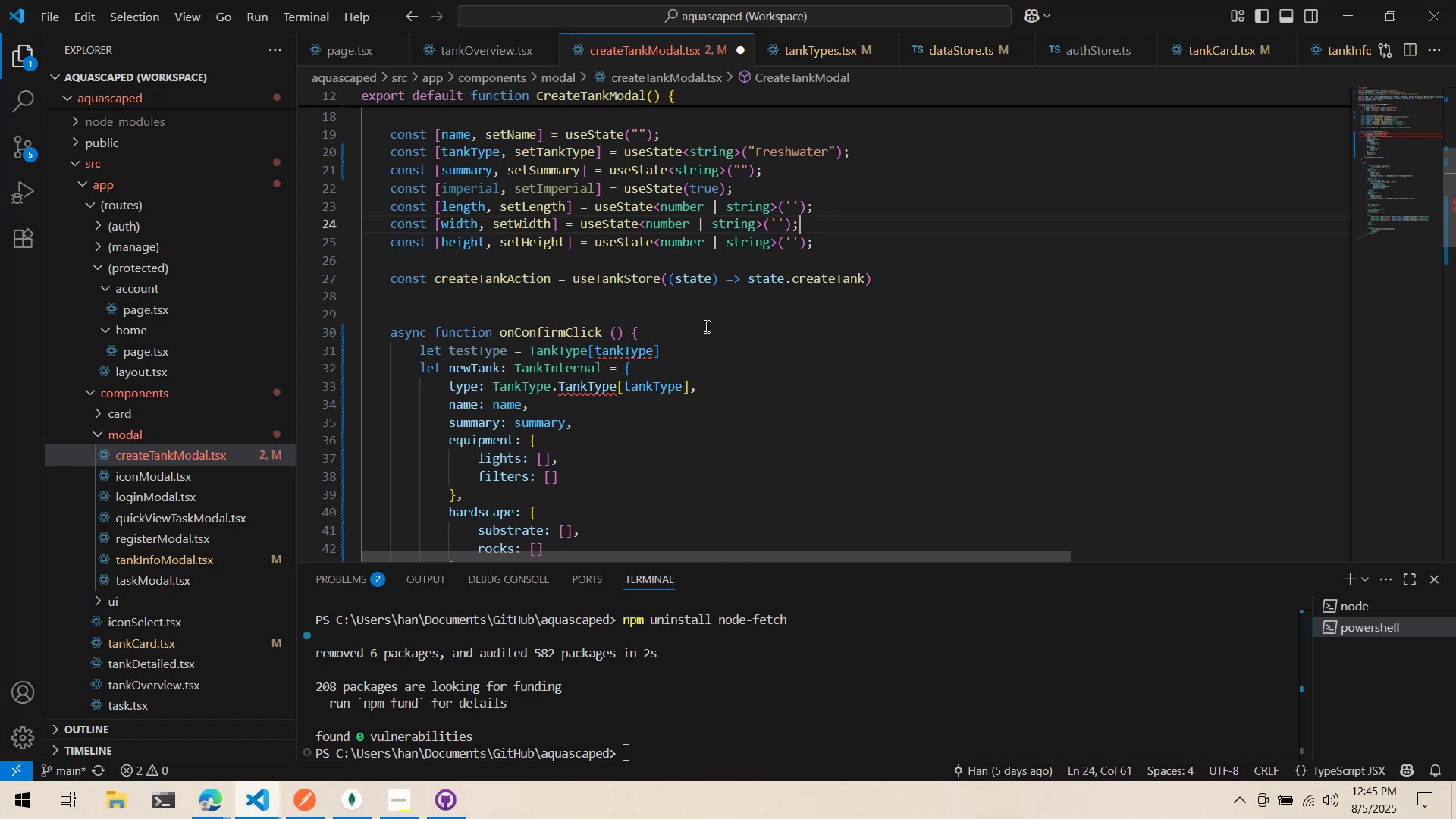 
key(Alt+AltLeft)
 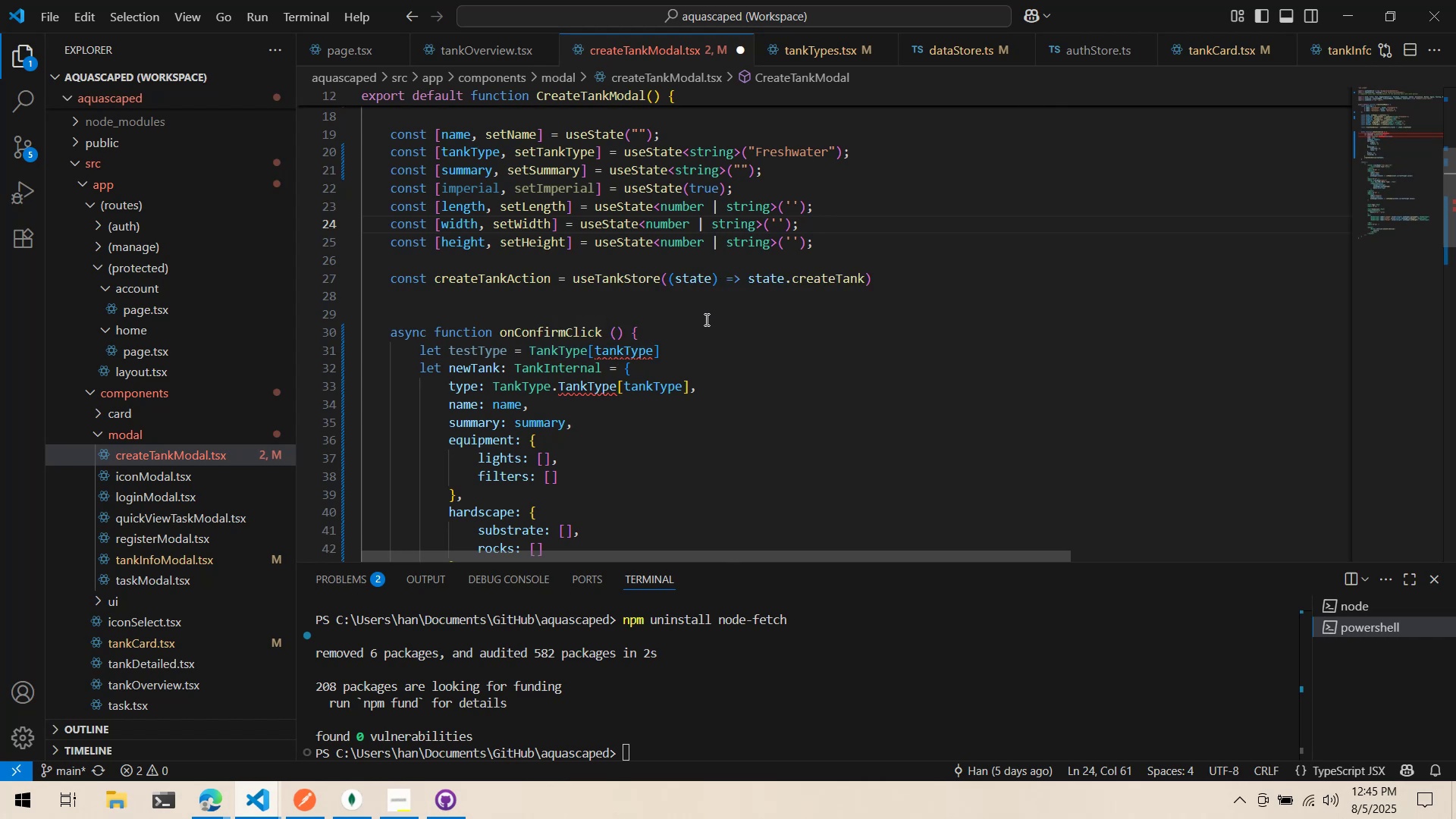 
key(Alt+Tab)
 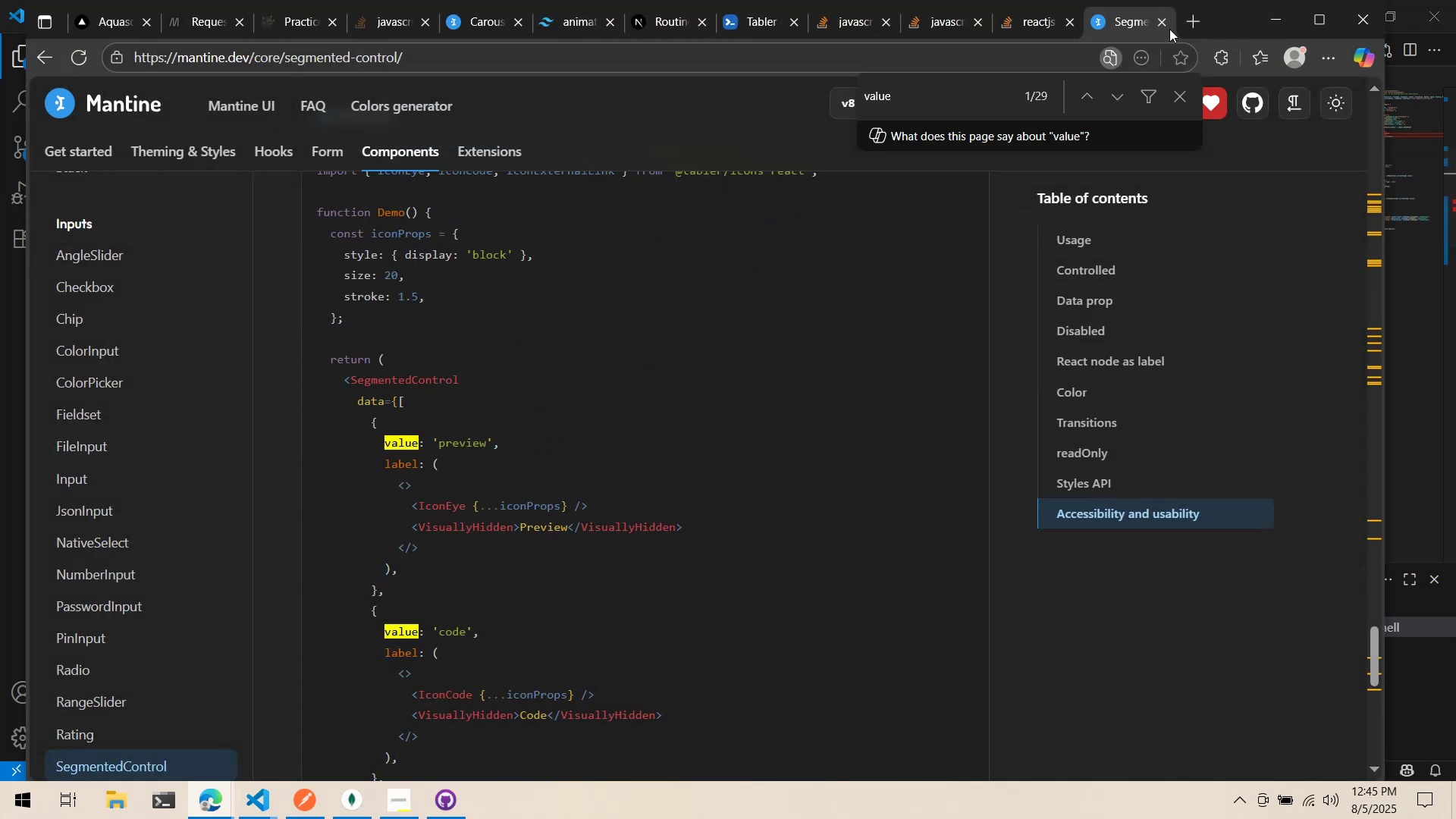 
left_click([1003, 64])
 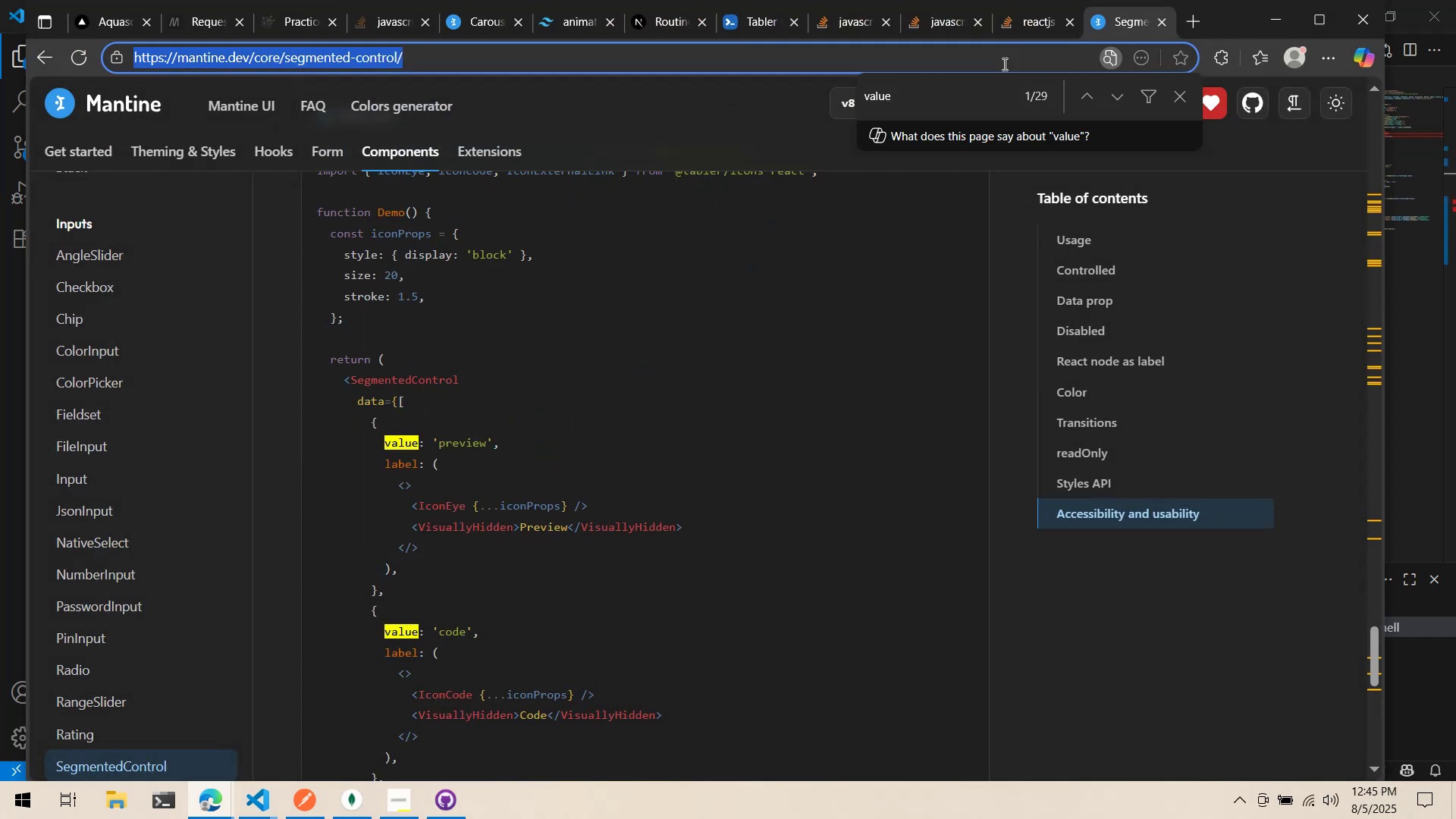 
type(get enum value as string javascript)
 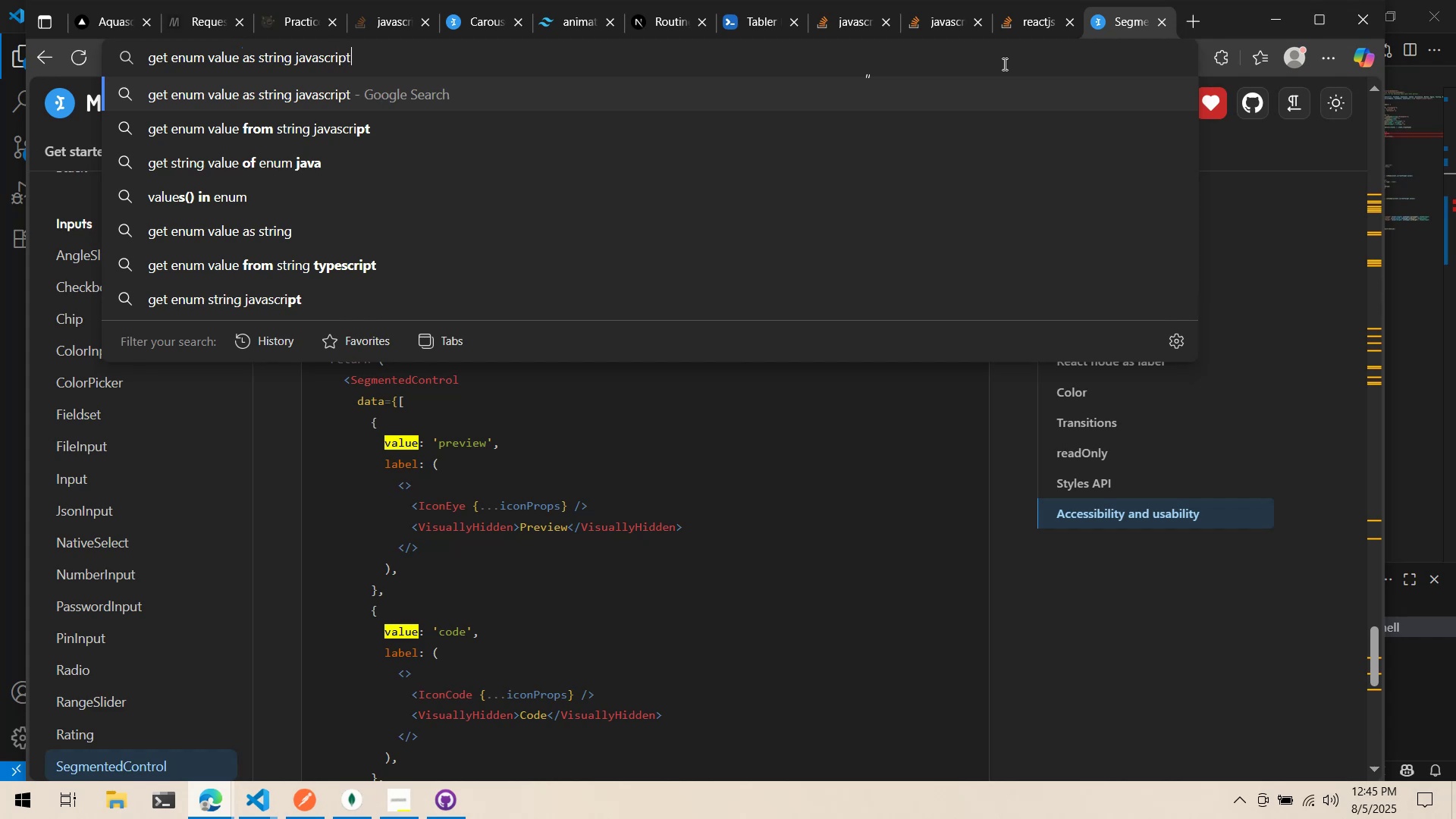 
key(Enter)
 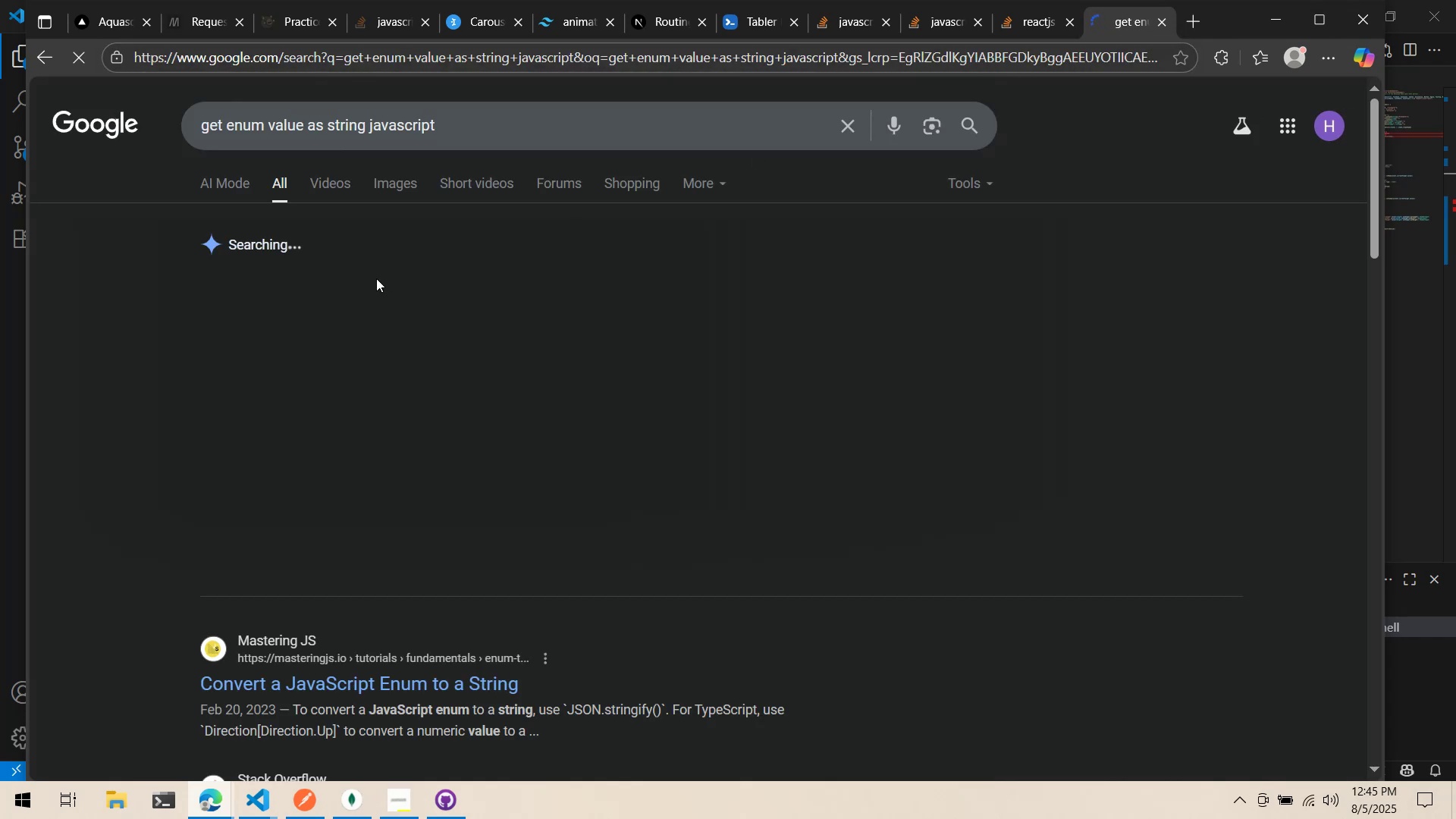 
scroll: coordinate [380, 271], scroll_direction: down, amount: 1.0
 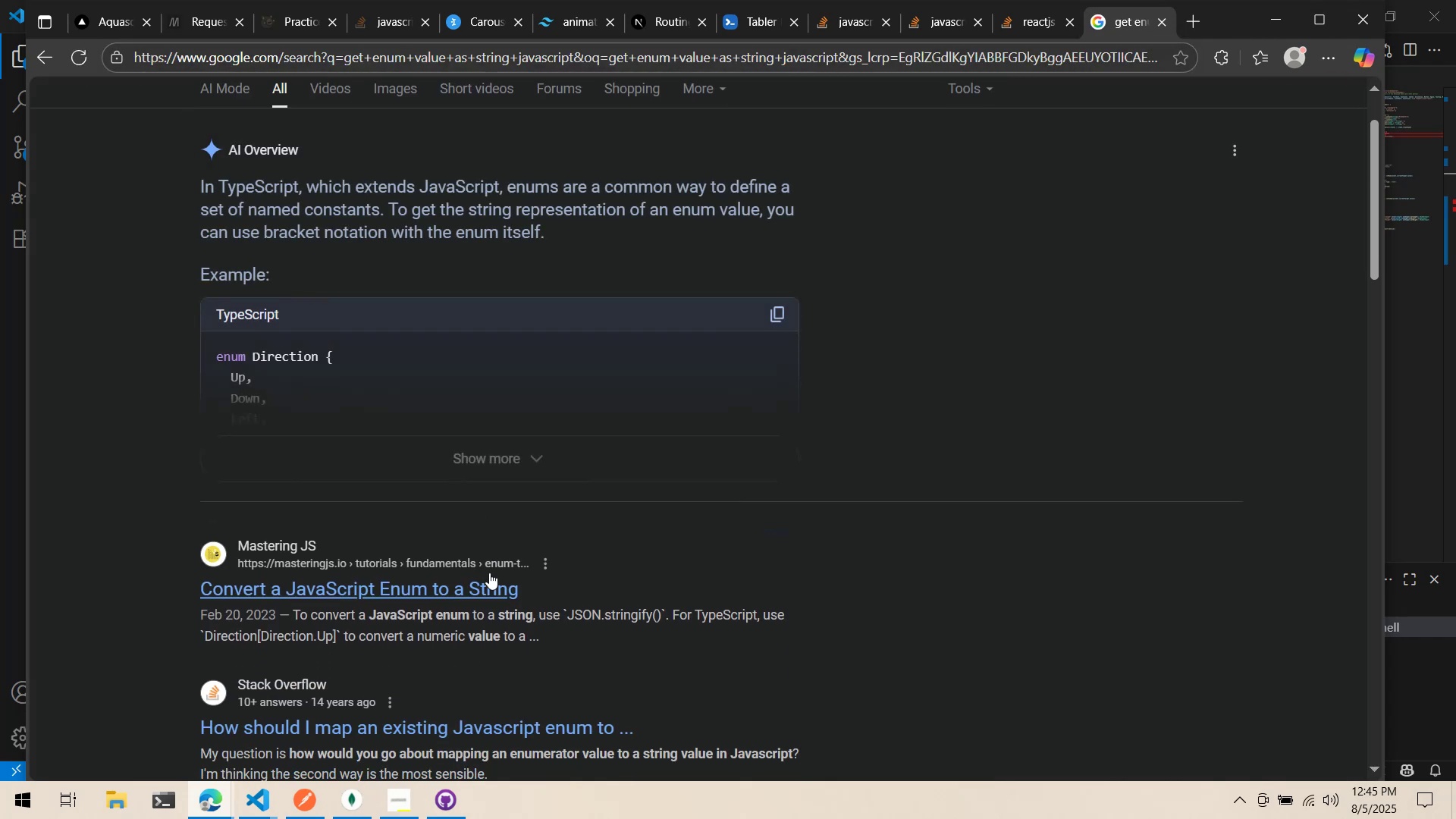 
left_click([488, 581])
 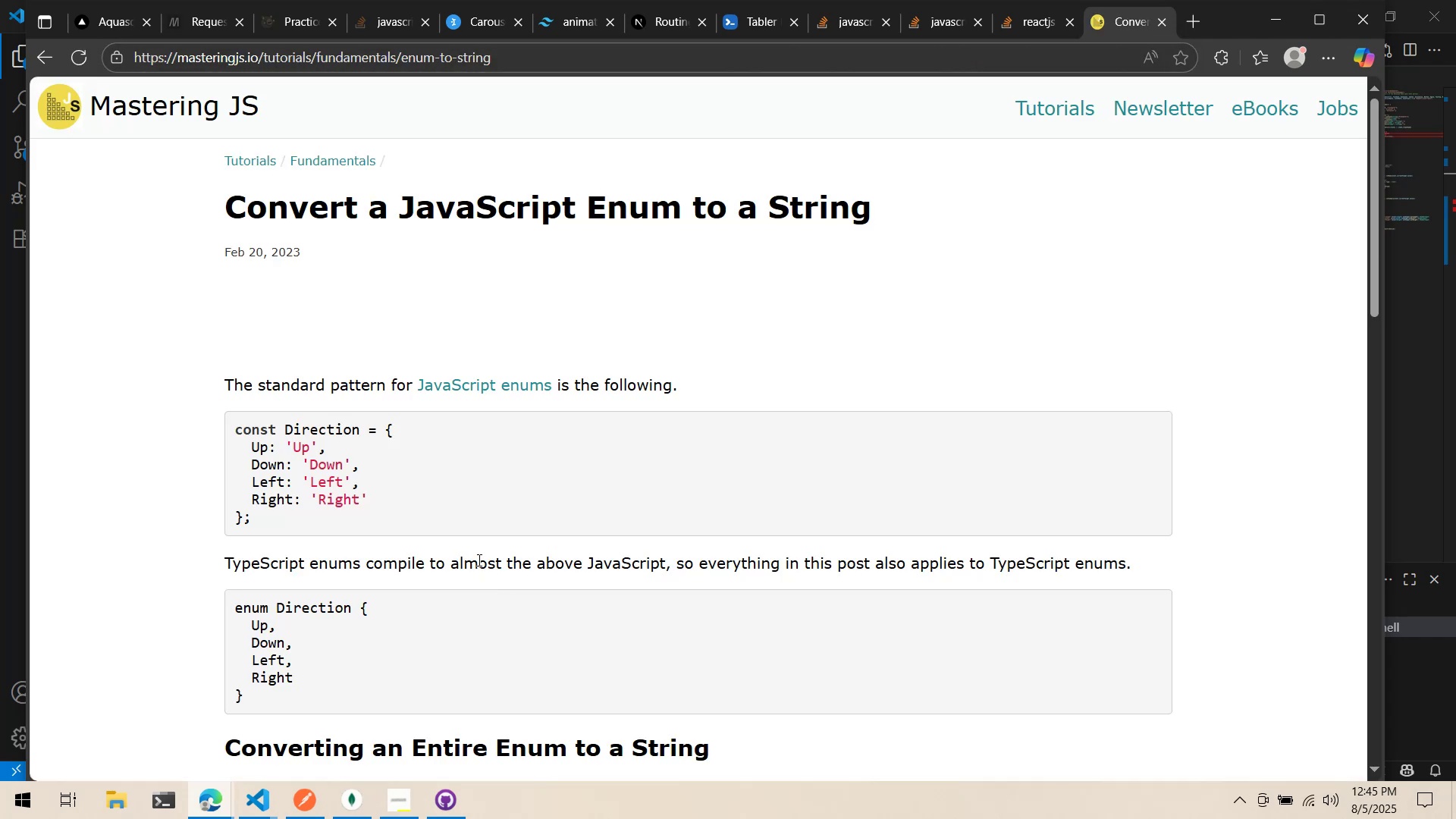 
scroll: coordinate [475, 555], scroll_direction: down, amount: 4.0
 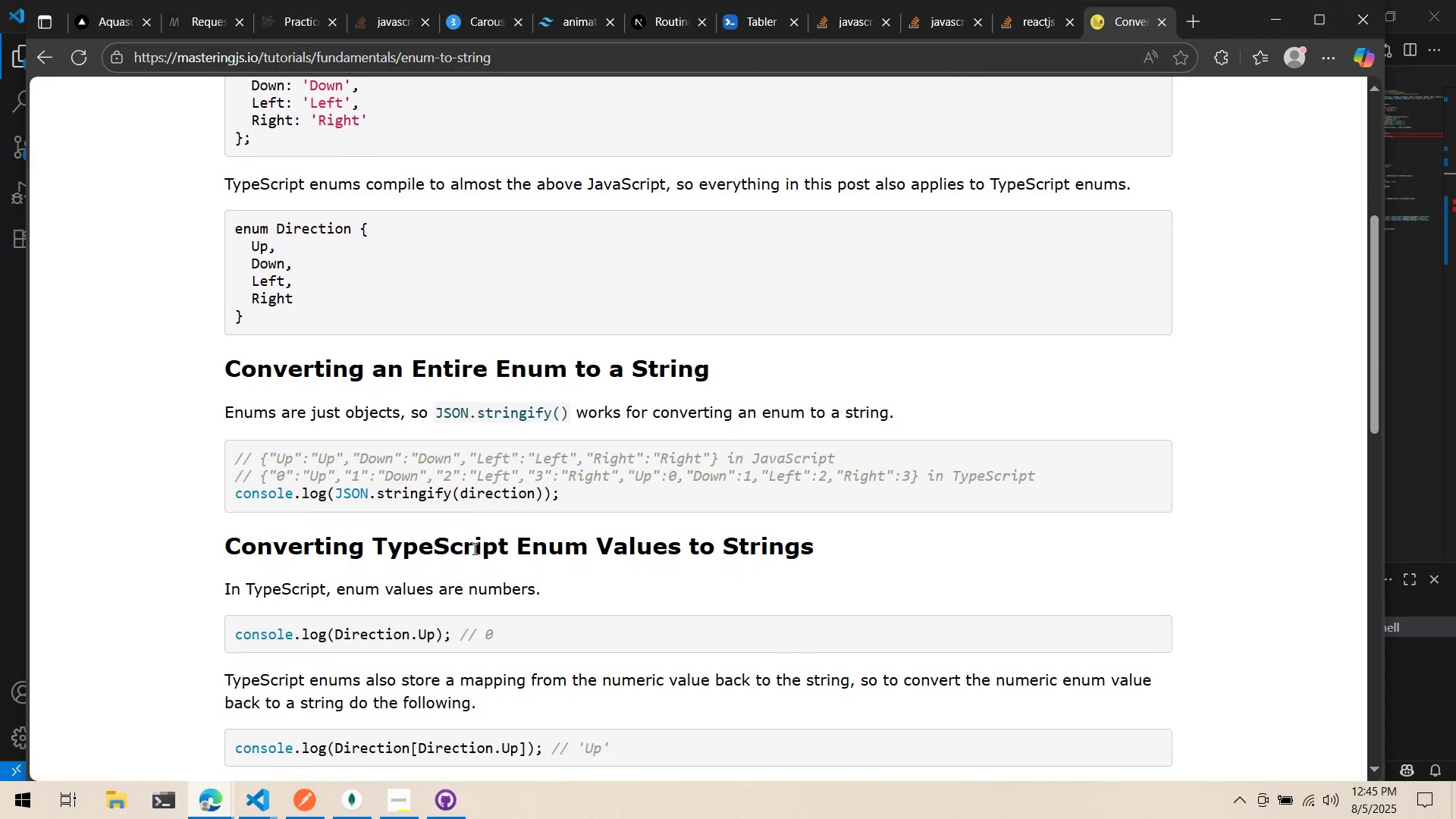 
scroll: coordinate [473, 548], scroll_direction: up, amount: 1.0
 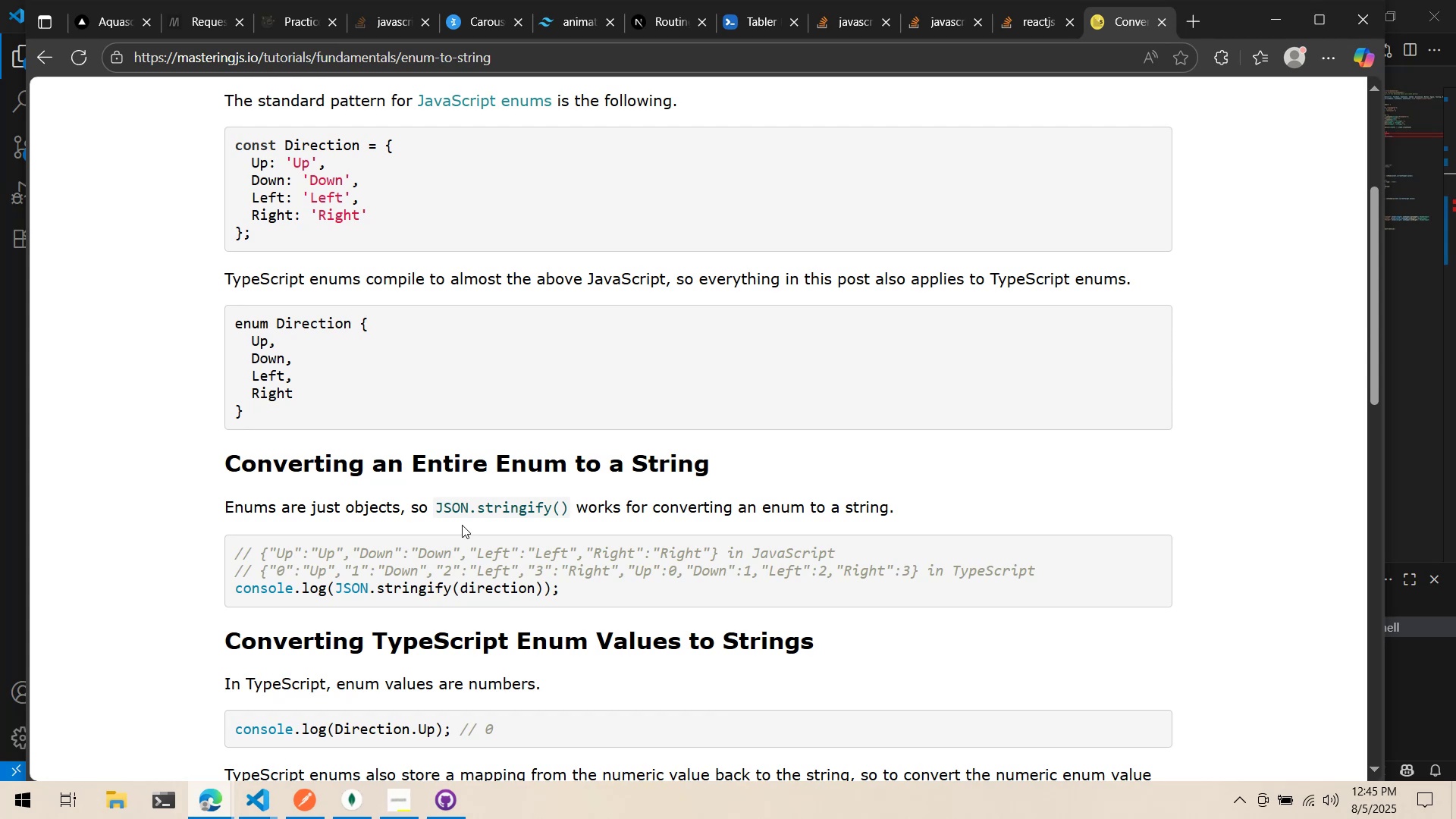 
key(Alt+AltLeft)
 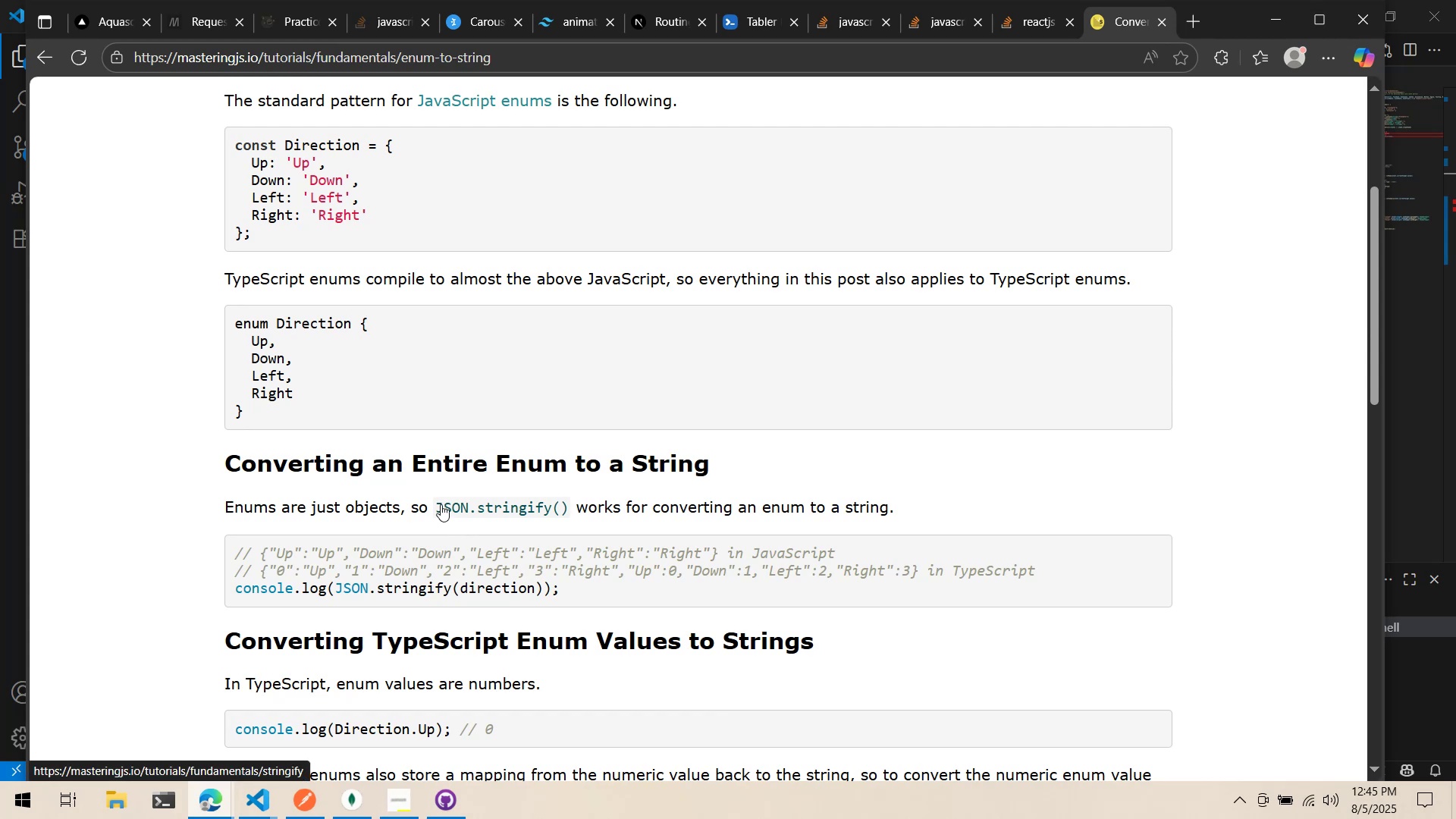 
key(Alt+Tab)
 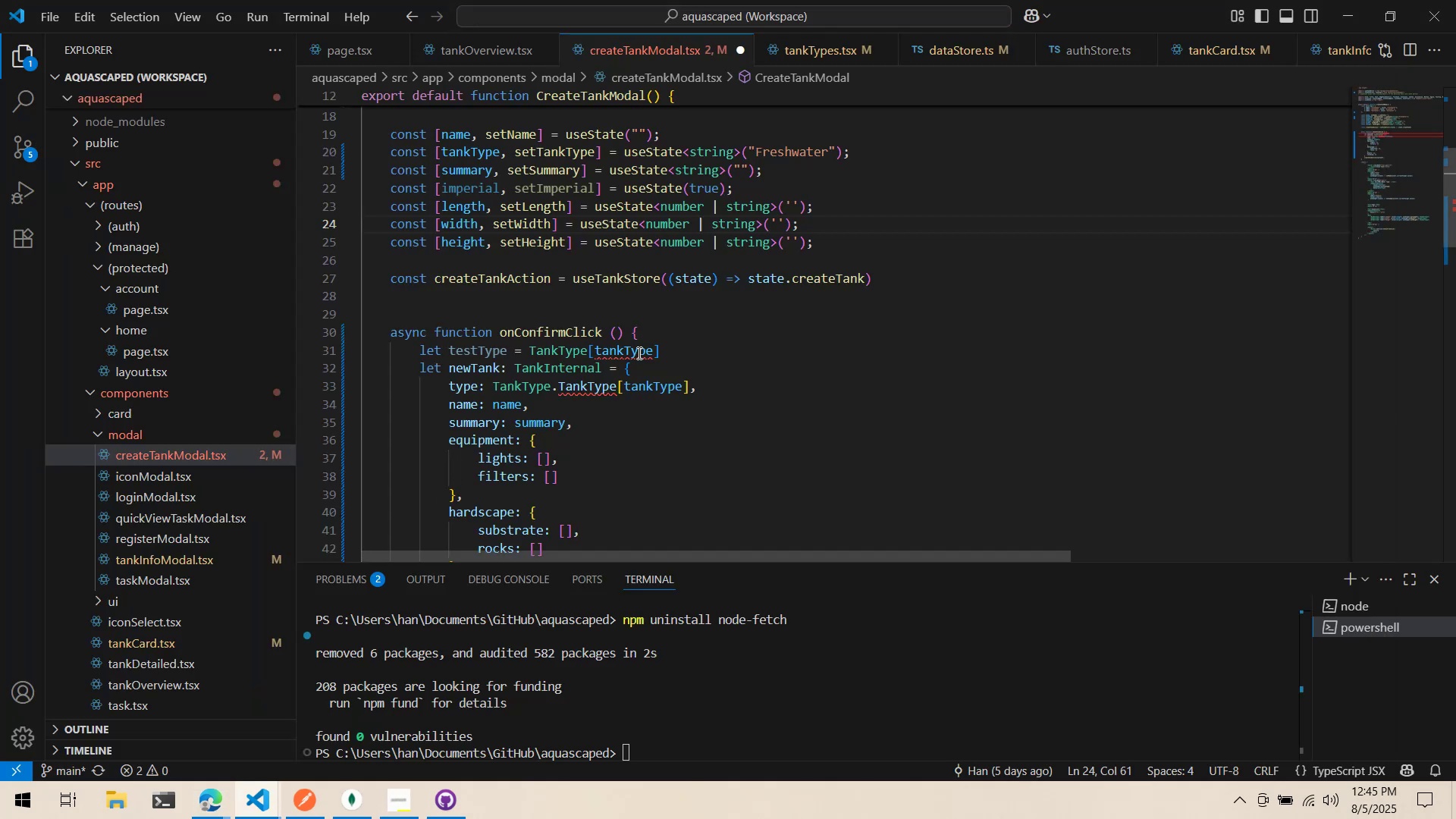 
left_click([669, 336])
 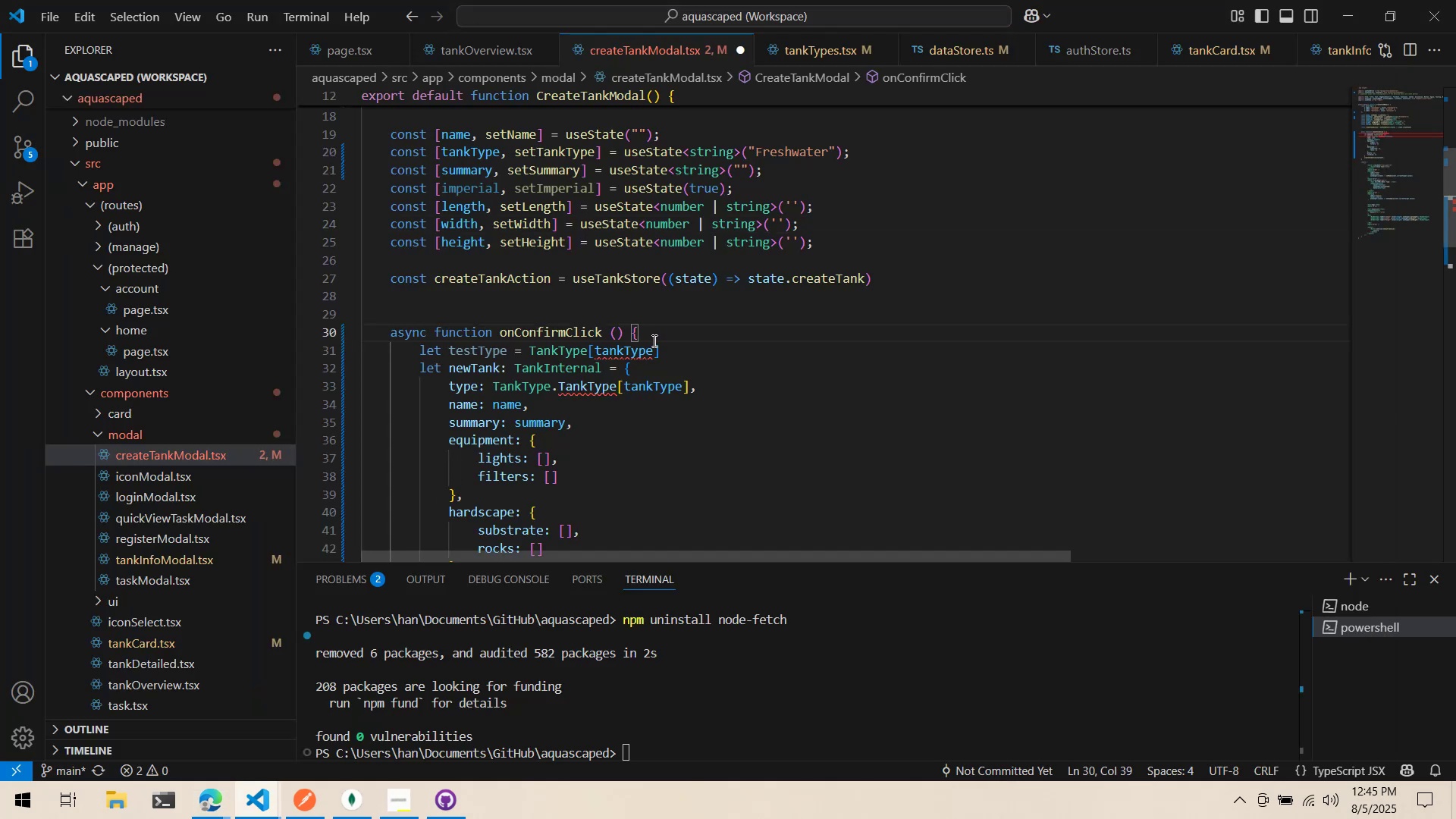 
key(Enter)
 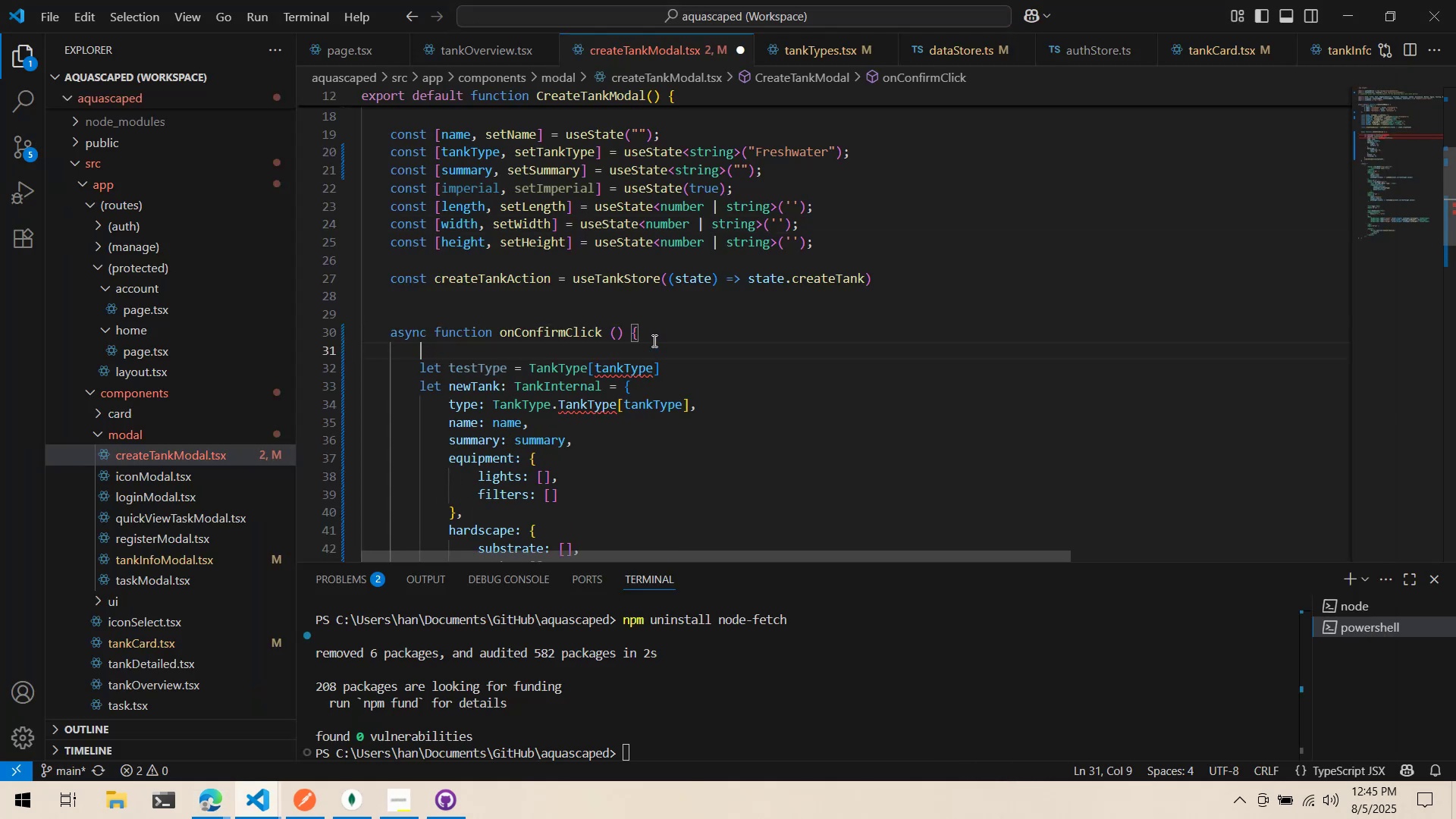 
type(let tankT)
key(Backspace)
key(Backspace)
key(Backspace)
key(Backspace)
key(Backspace)
type(typeTa)
key(Backspace)
key(Backspace)
key(Backspace)
key(Backspace)
key(Backspace)
key(Backspace)
type(test)
 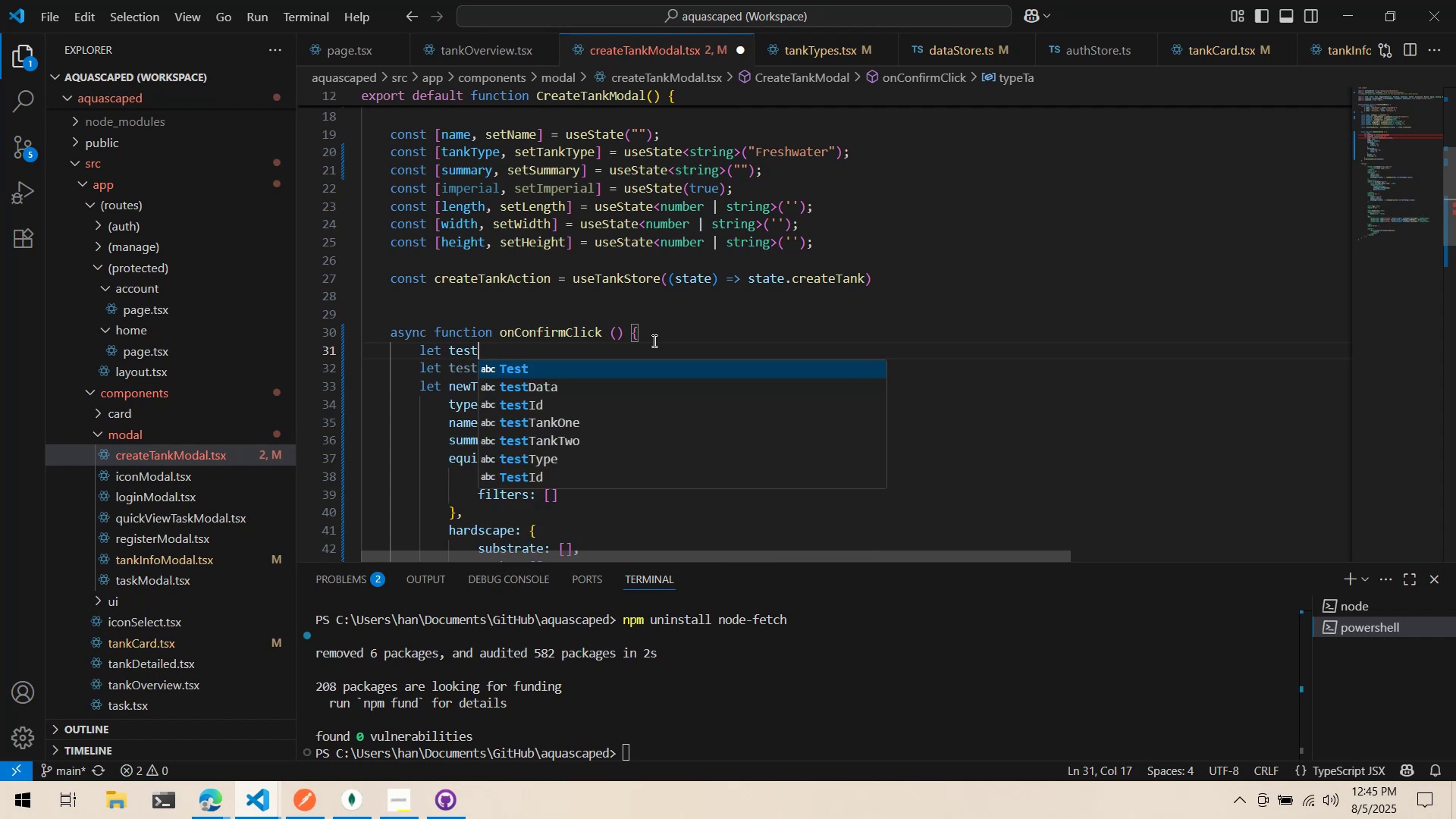 
key(Control+Backspace)
 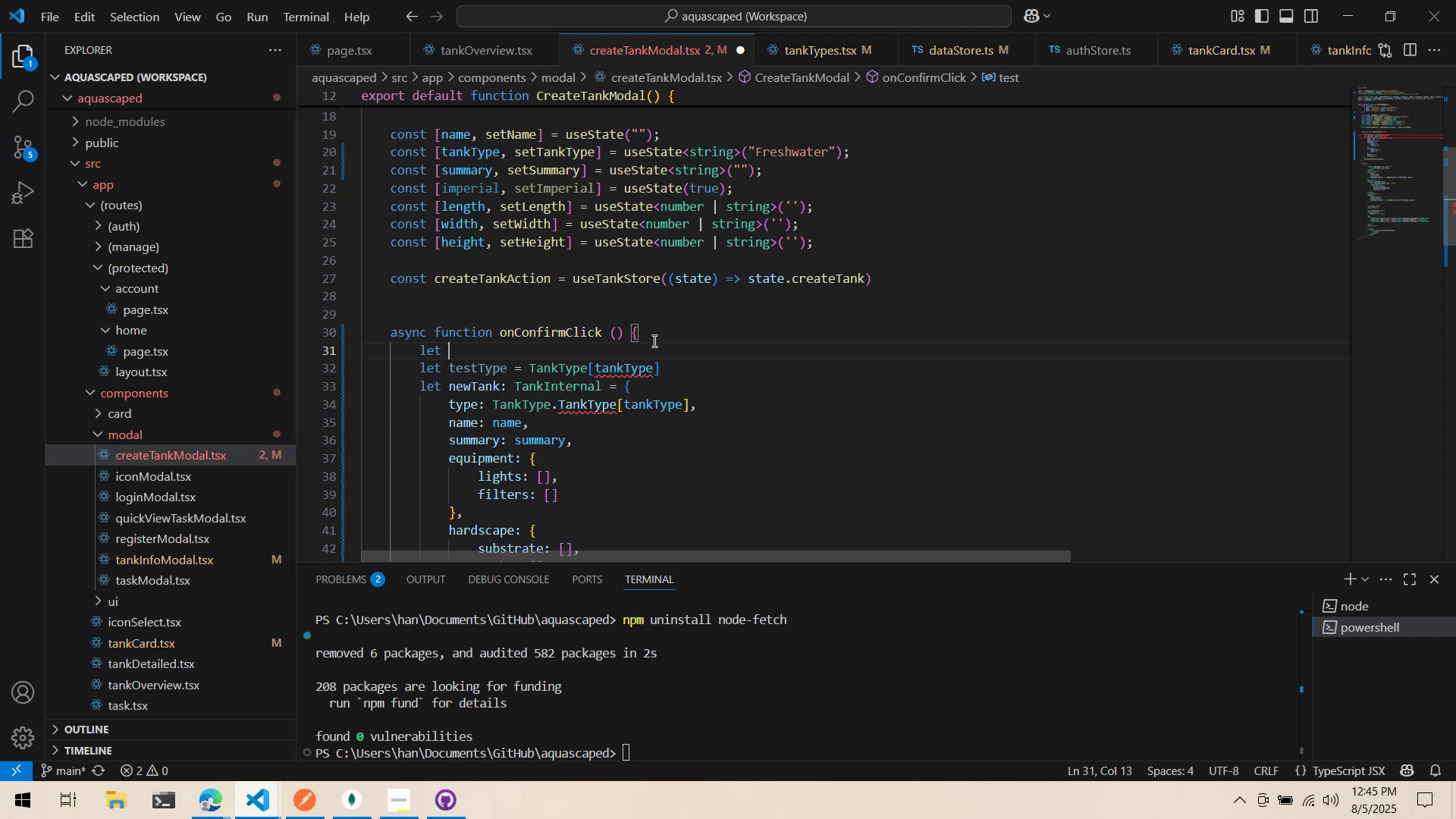 
key(Control+Backspace)
 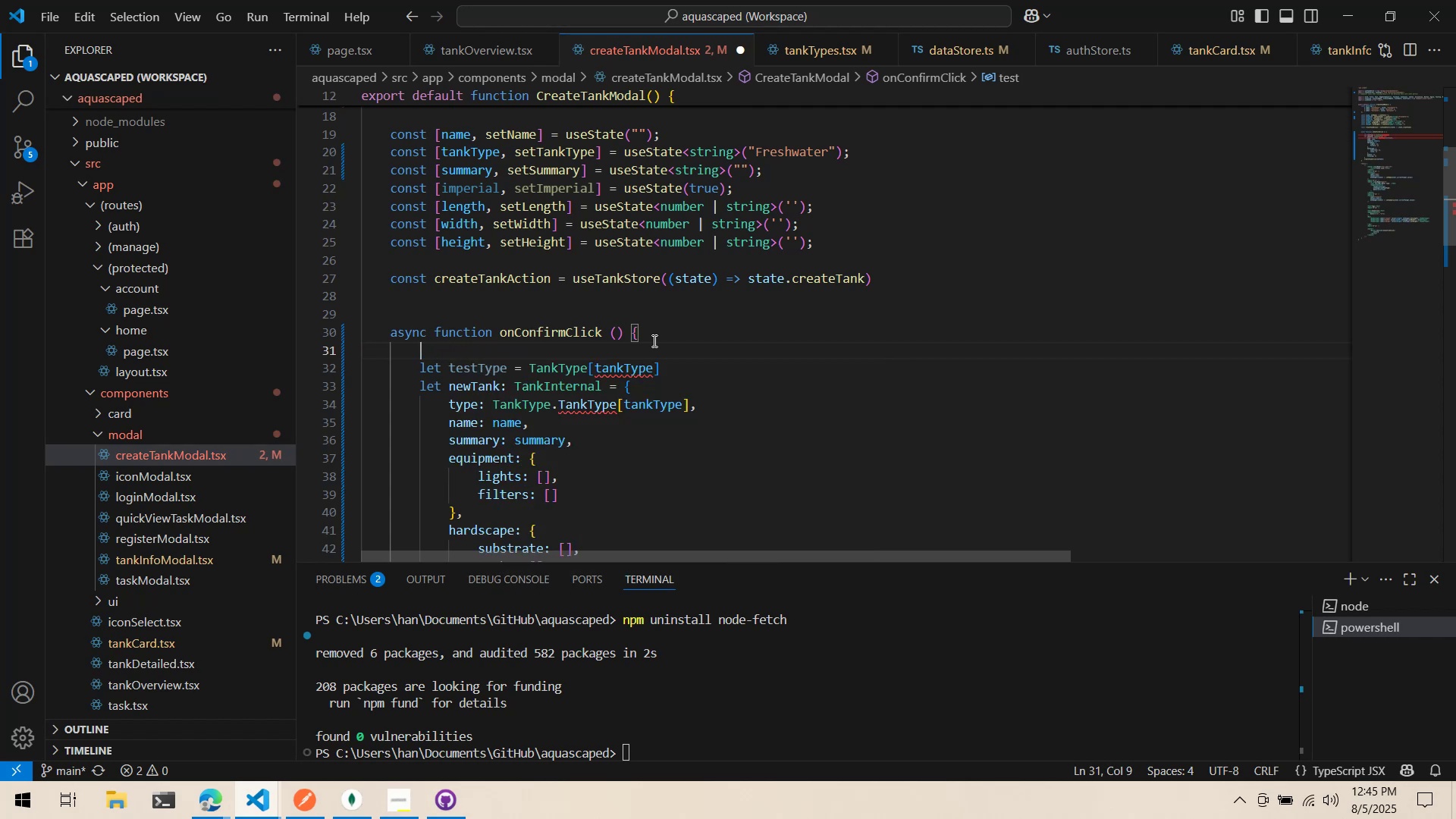 
key(Control+Backspace)
 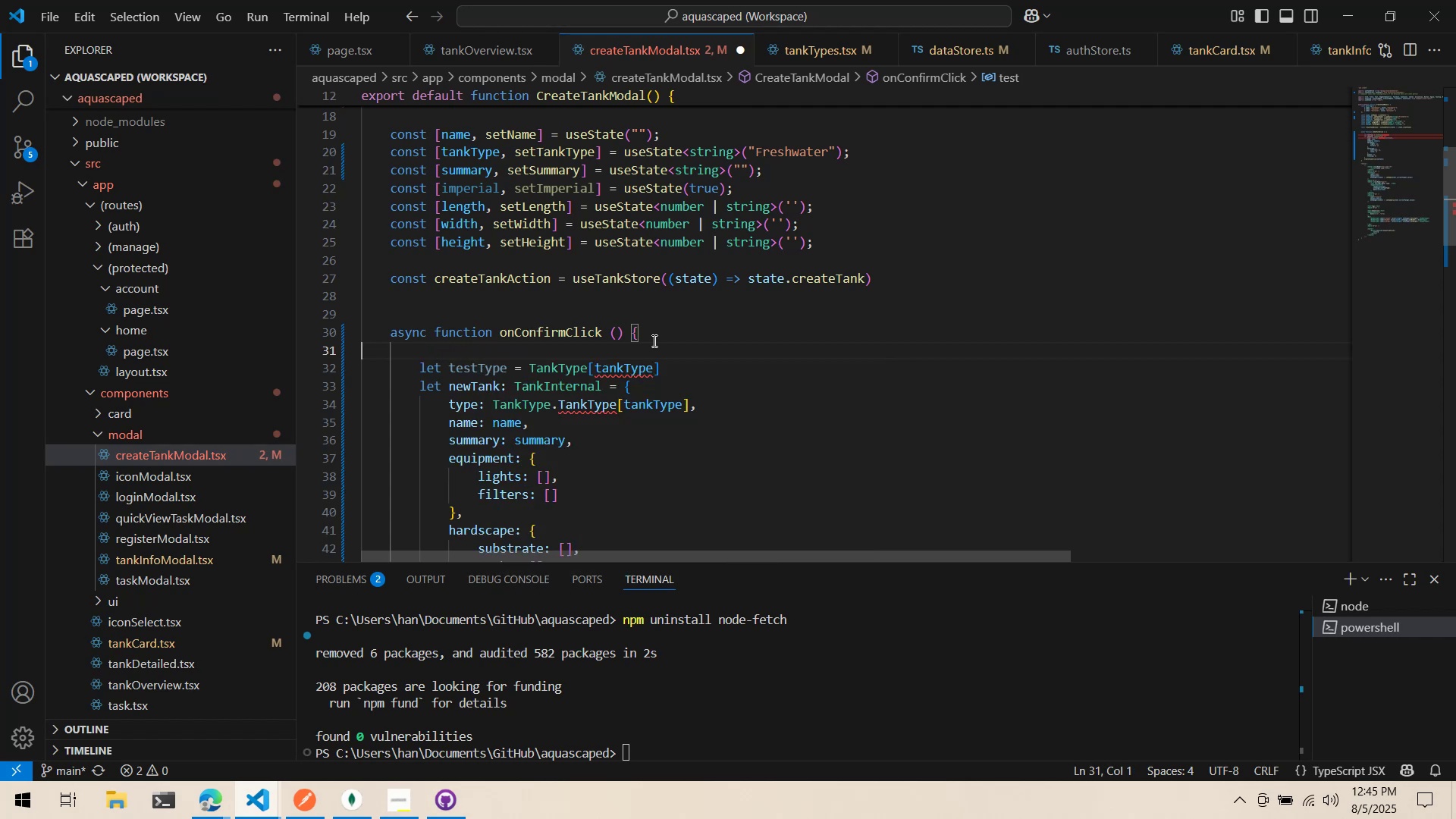 
key(Control+Backspace)
 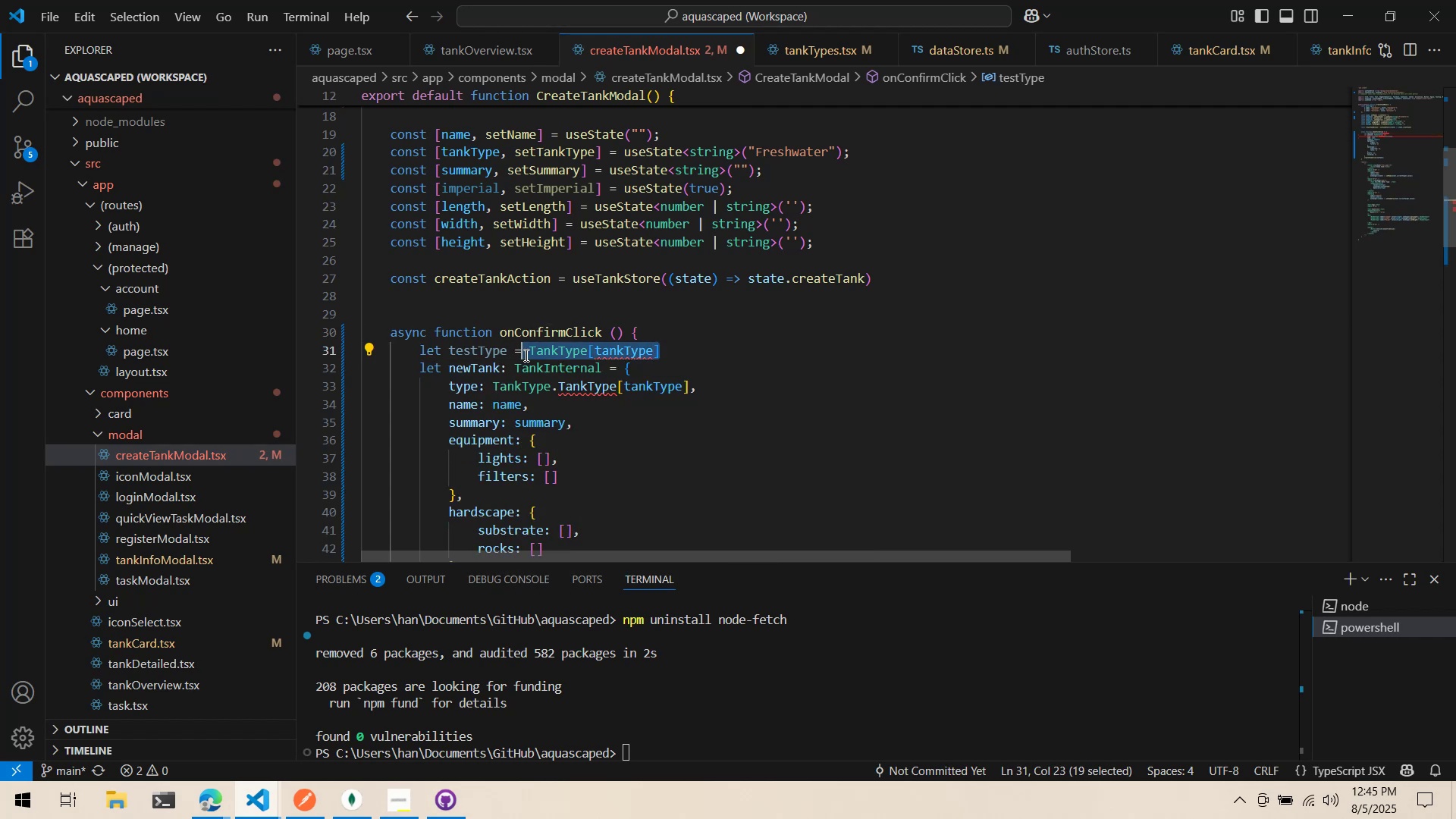 
type(JSON)
 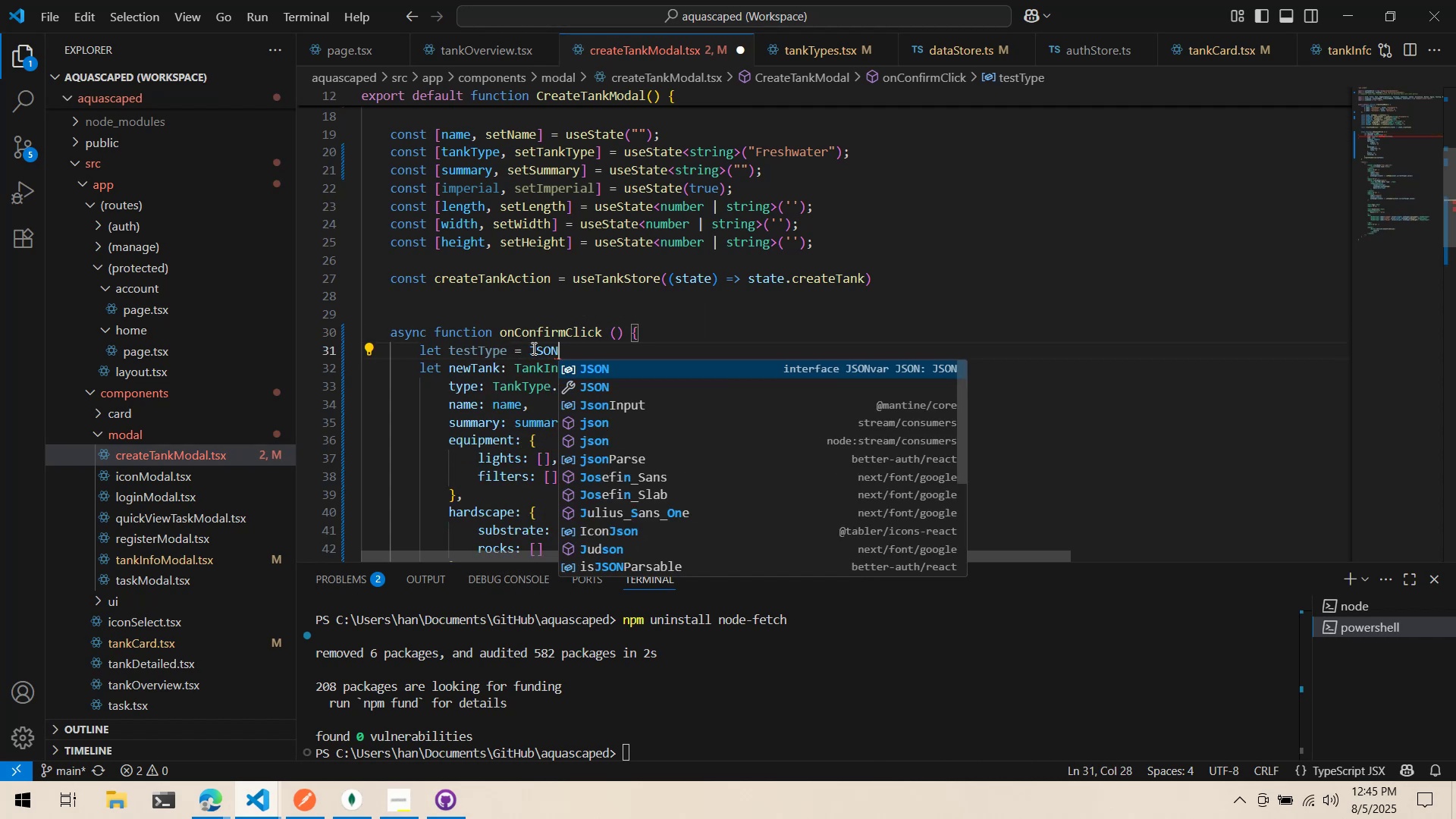 
key(Alt+AltLeft)
 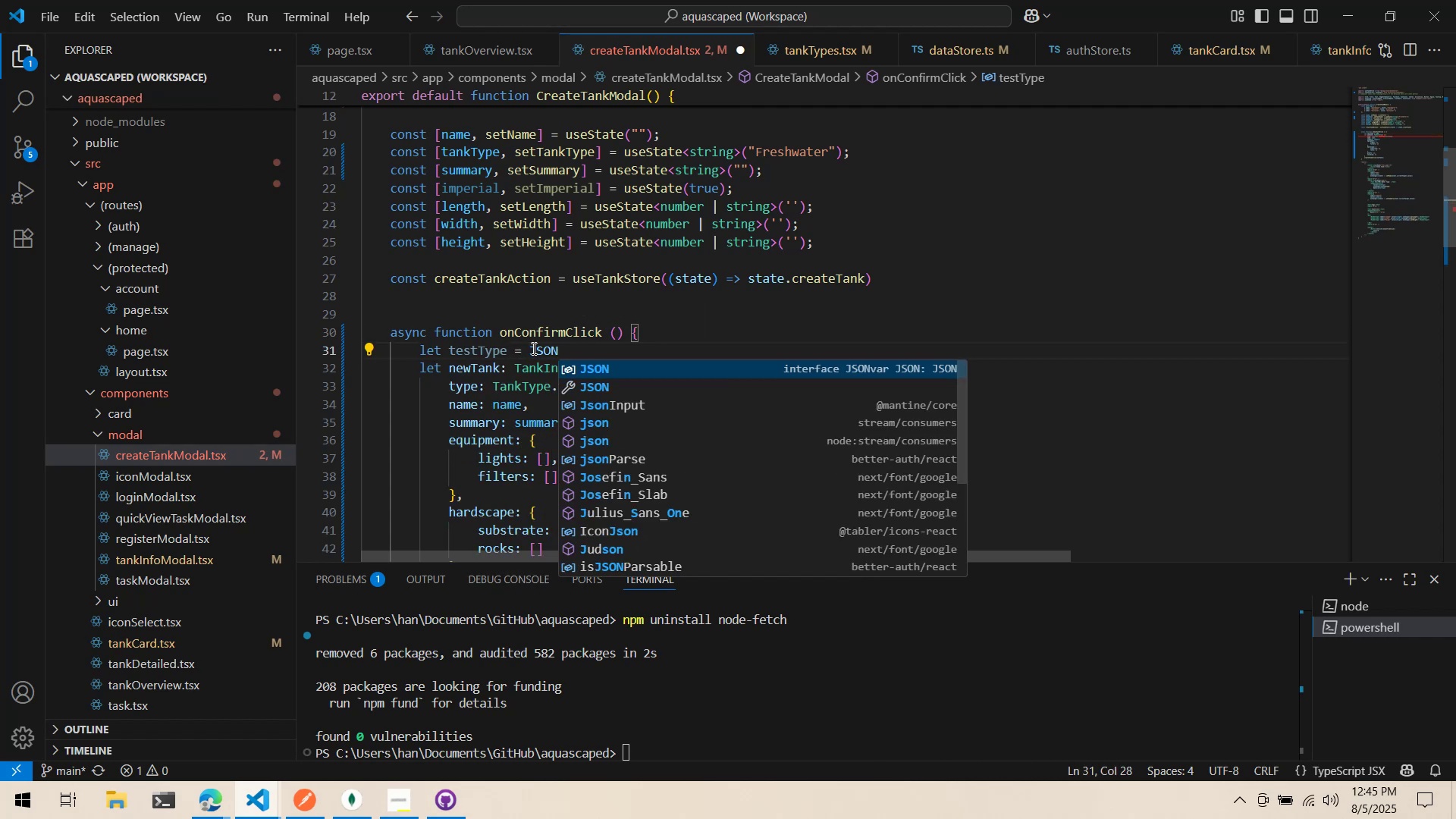 
key(Alt+Tab)
 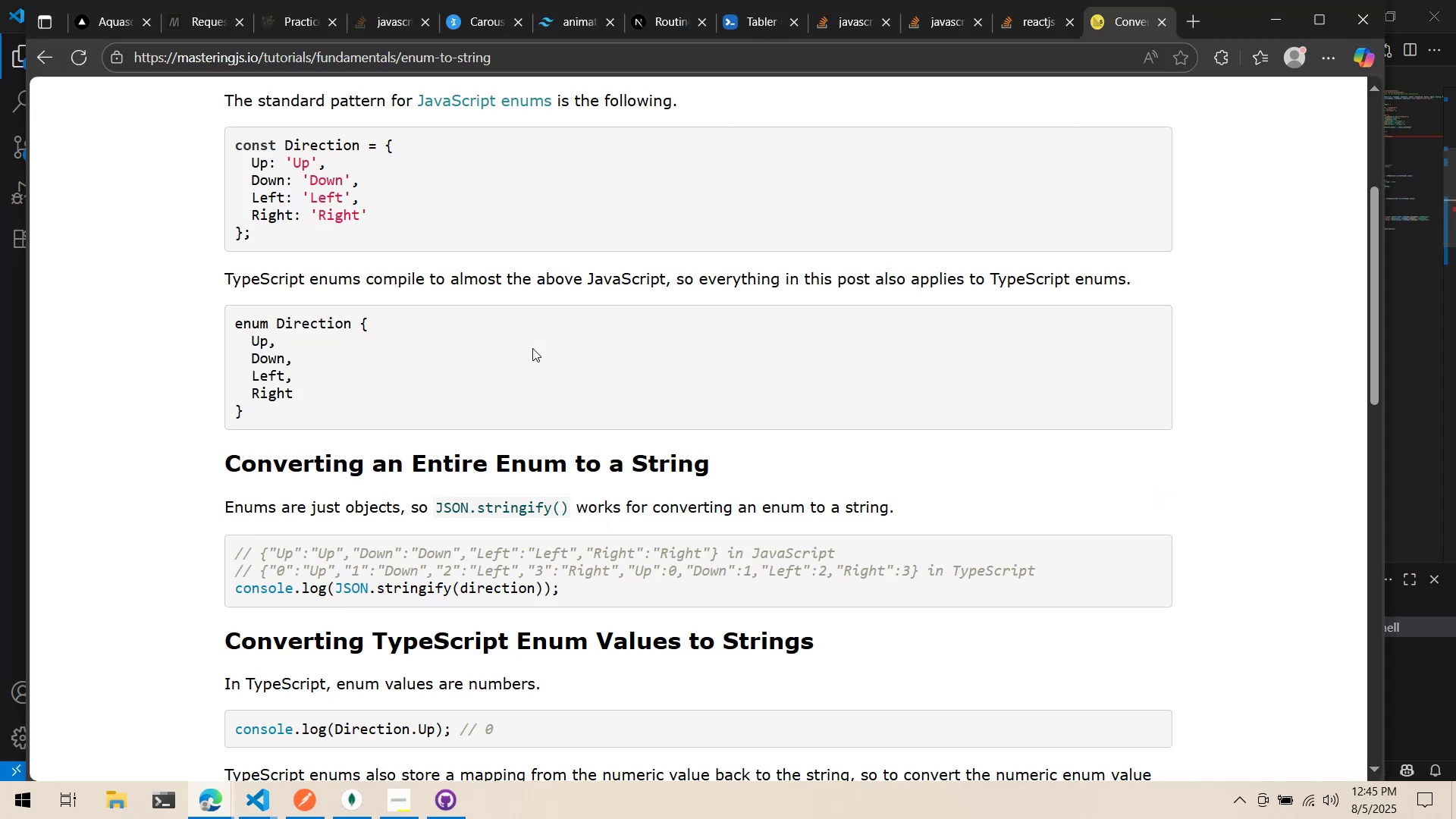 
key(Alt+AltLeft)
 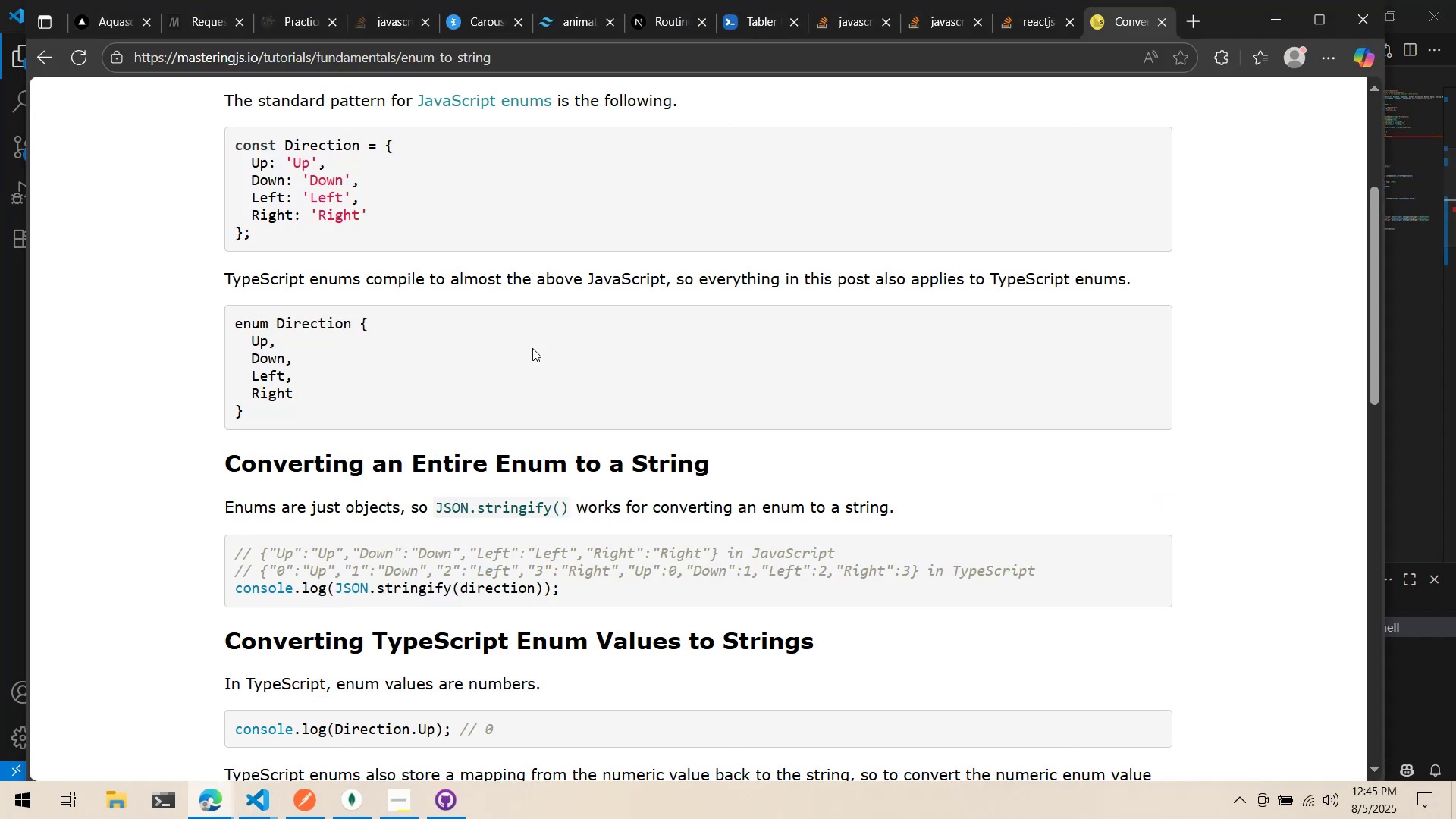 
key(Alt+Tab)
 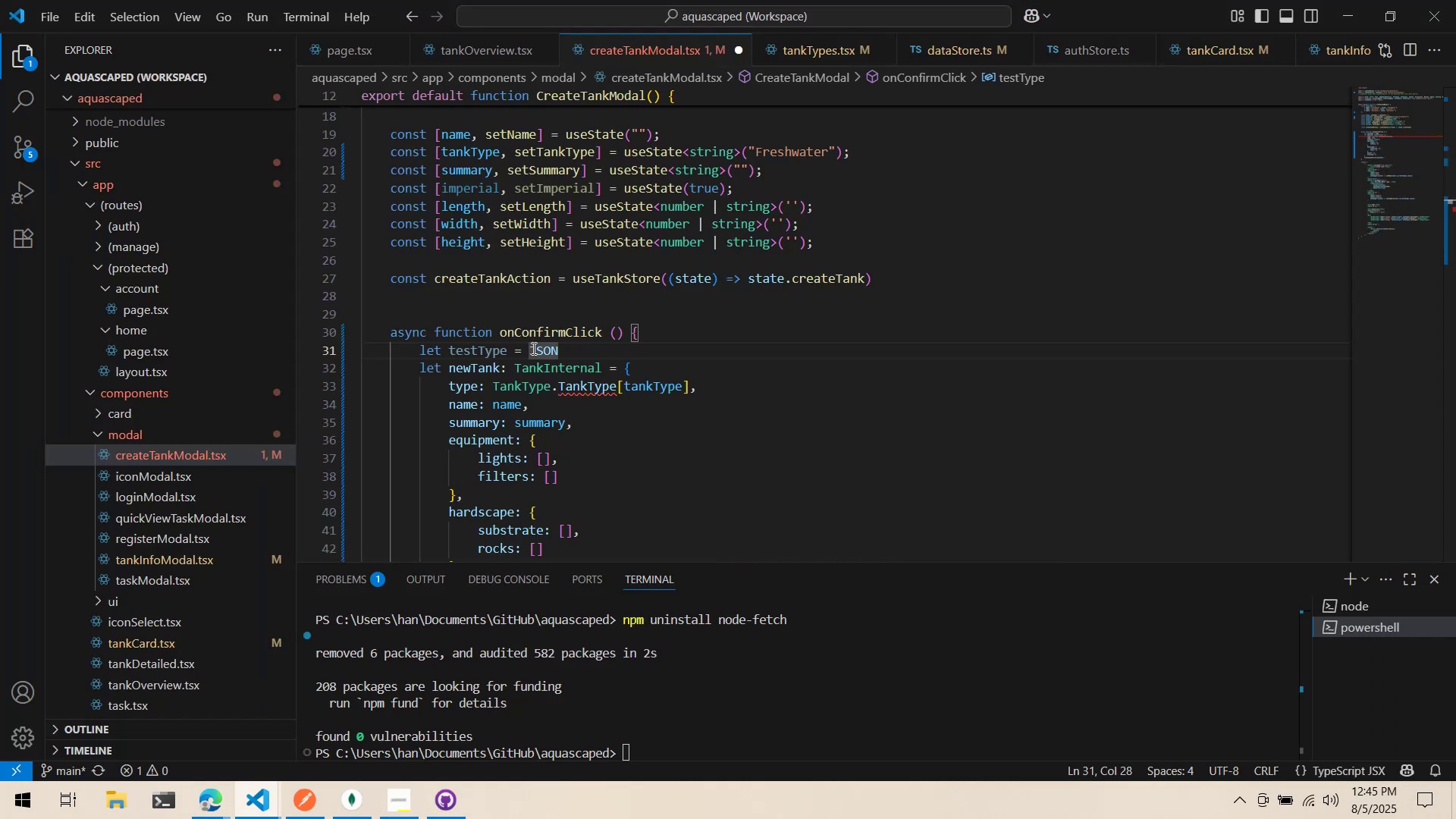 
key(Period)
 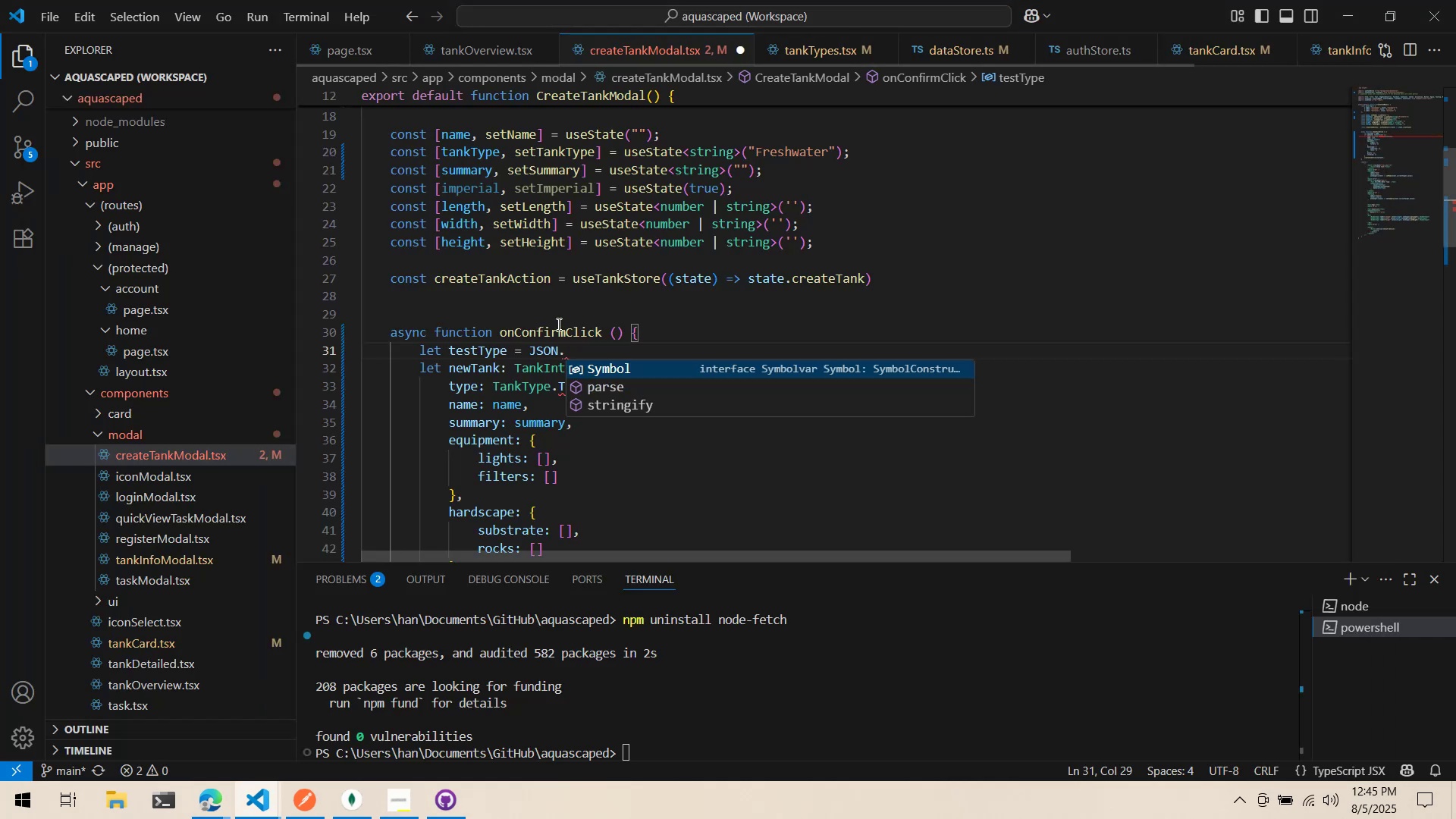 
key(ArrowDown)
 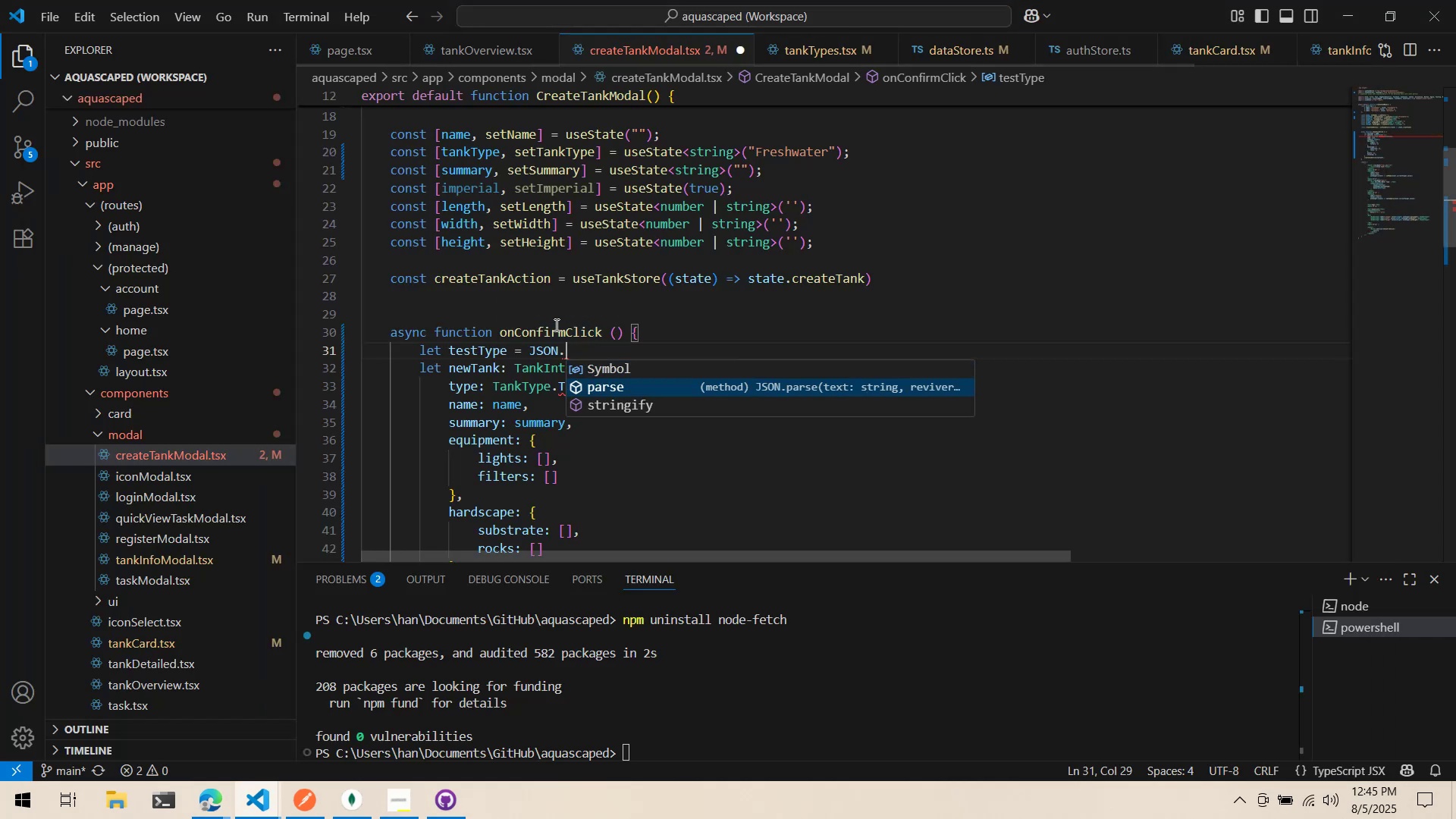 
key(ArrowDown)
 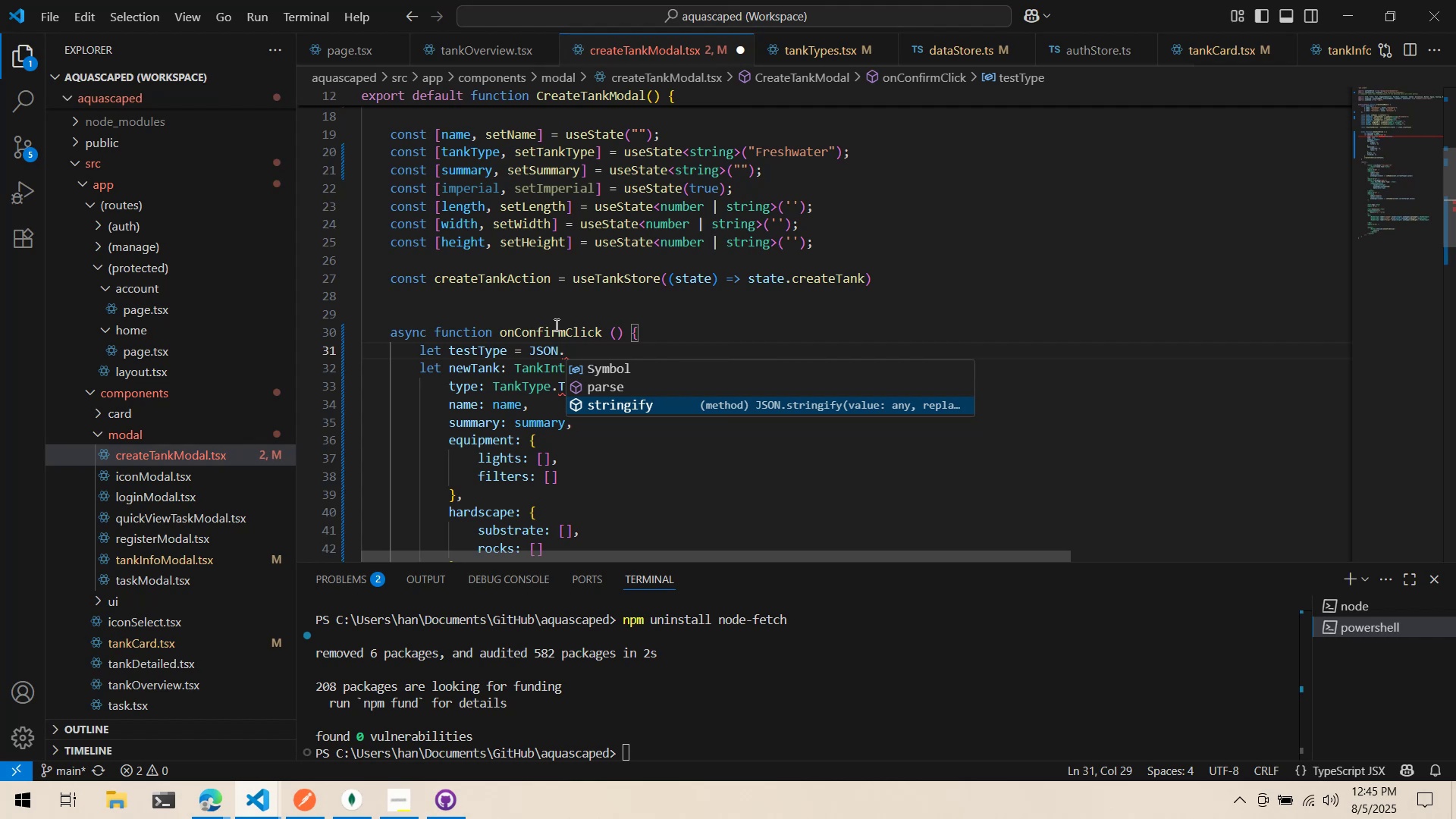 
key(Enter)
 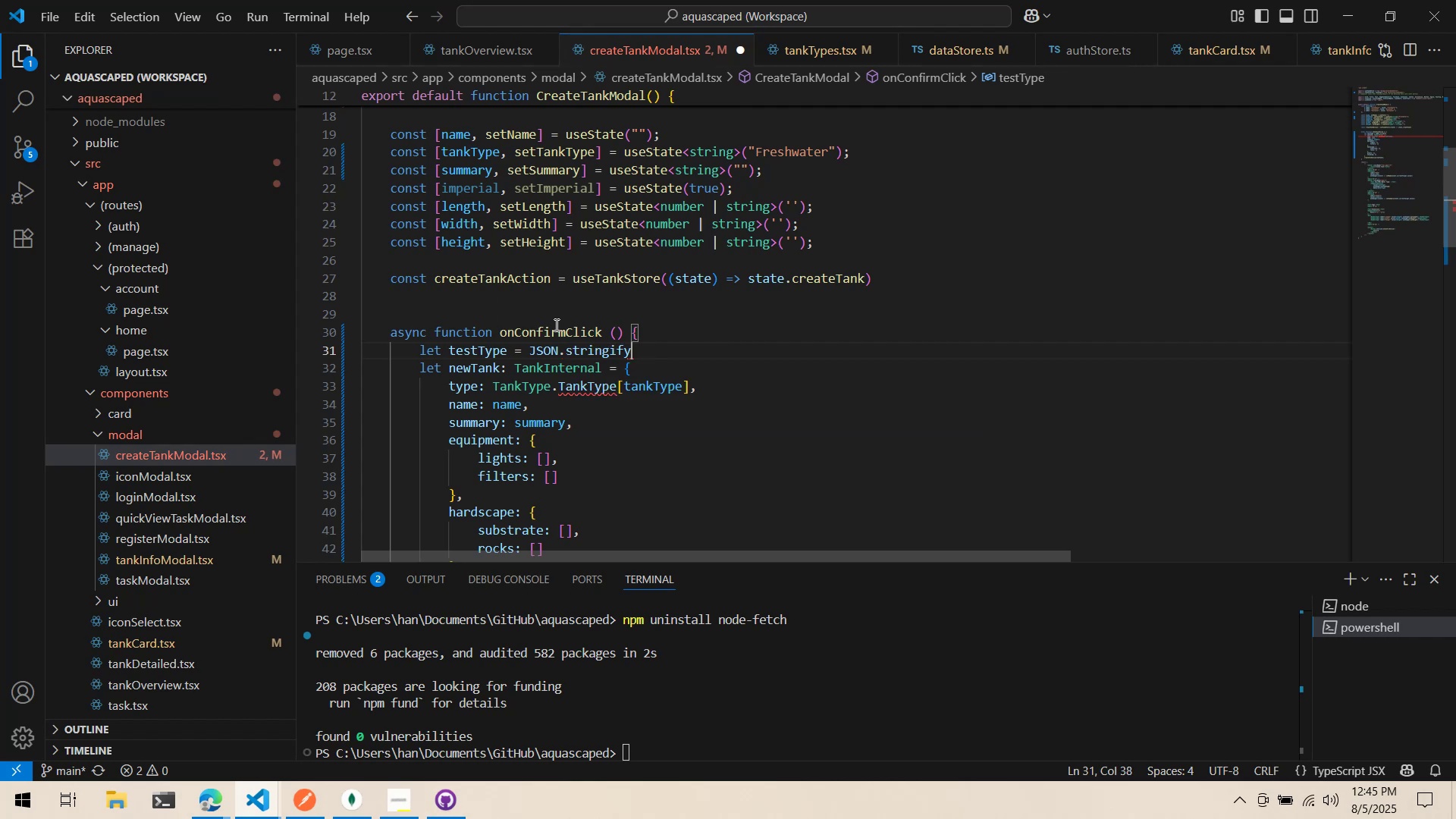 
type((TankTy)
 